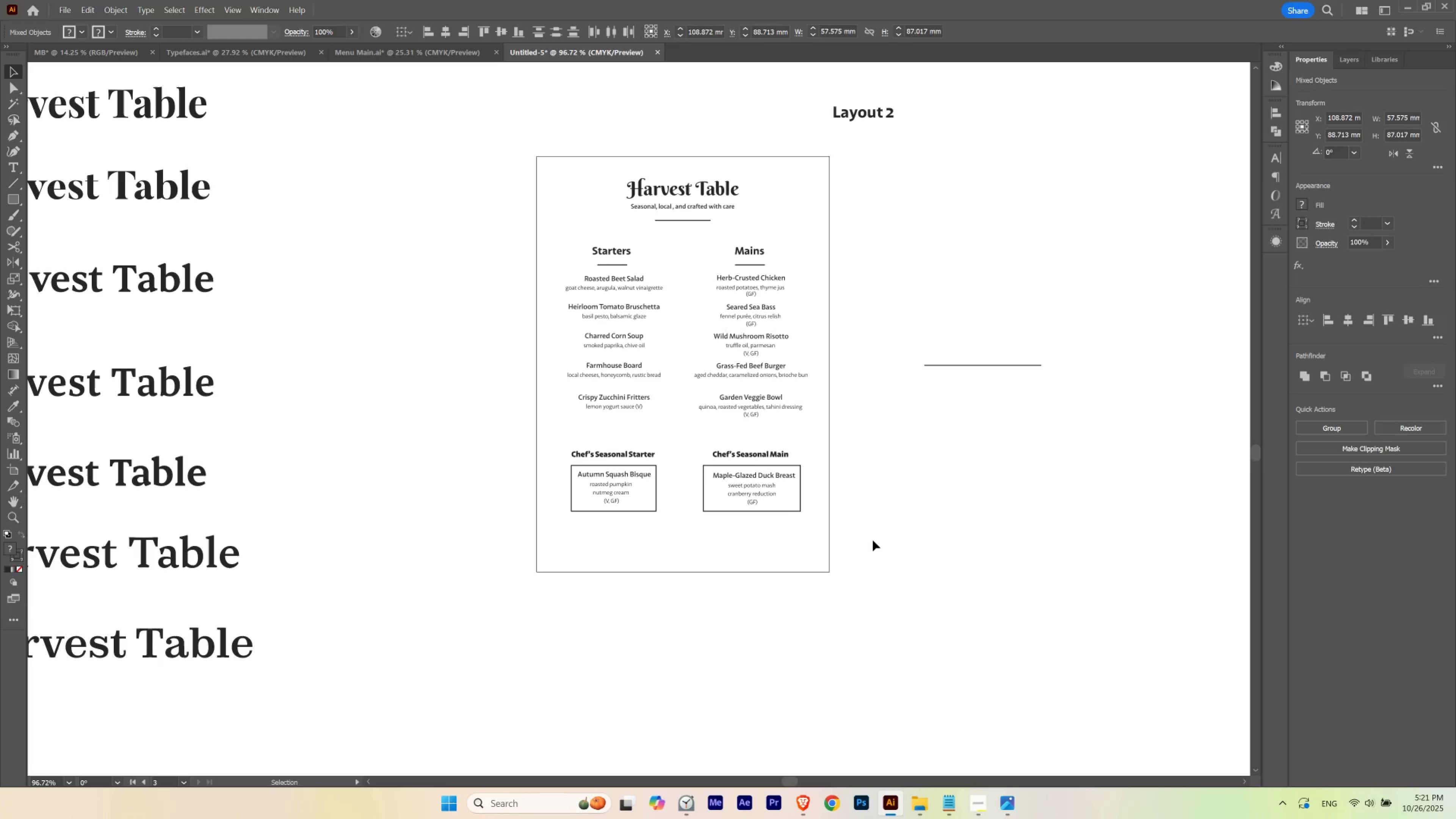 
key(ArrowRight)
 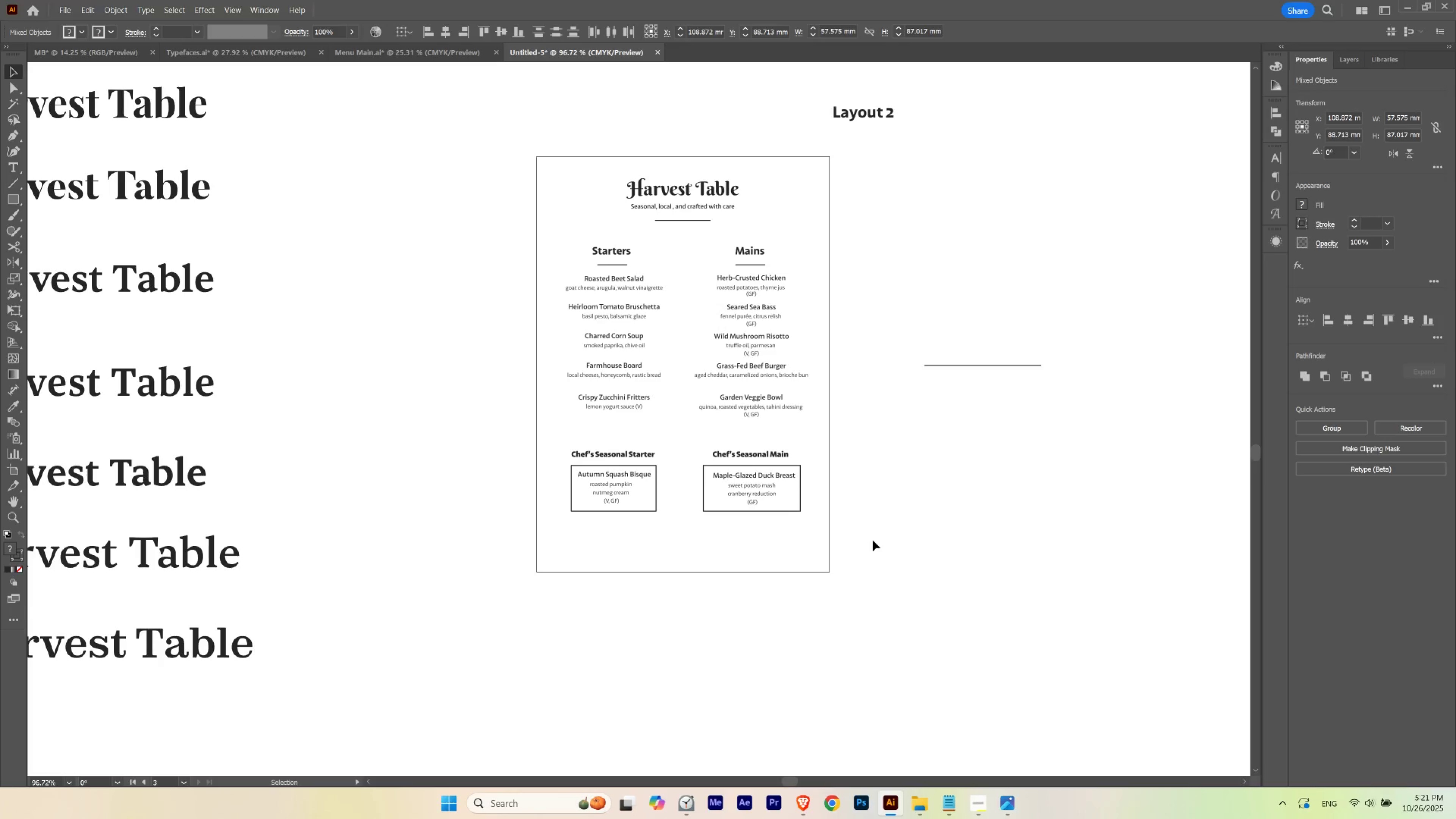 
hold_key(key=ArrowRight, duration=0.35)
 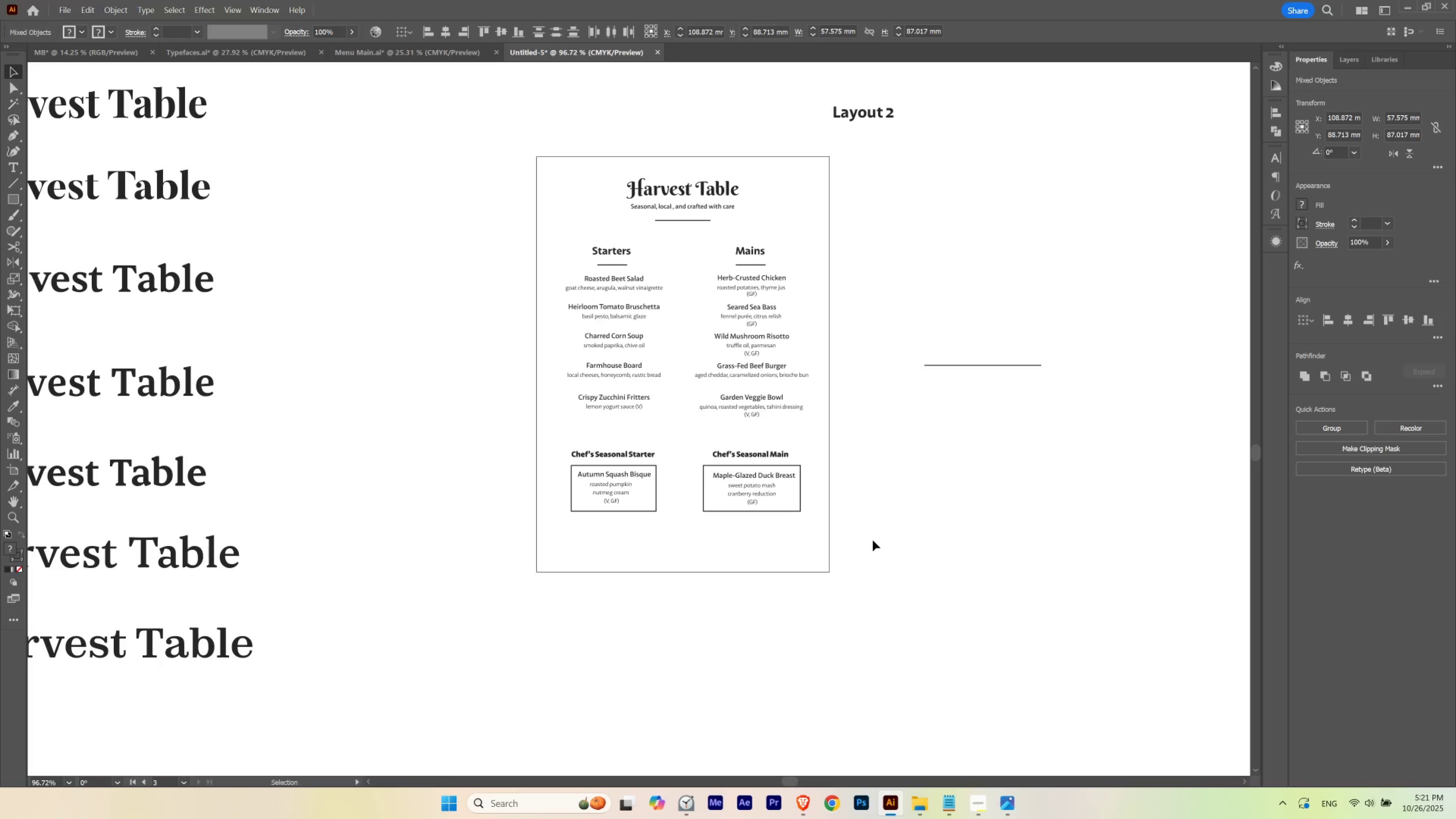 
key(ArrowRight)
 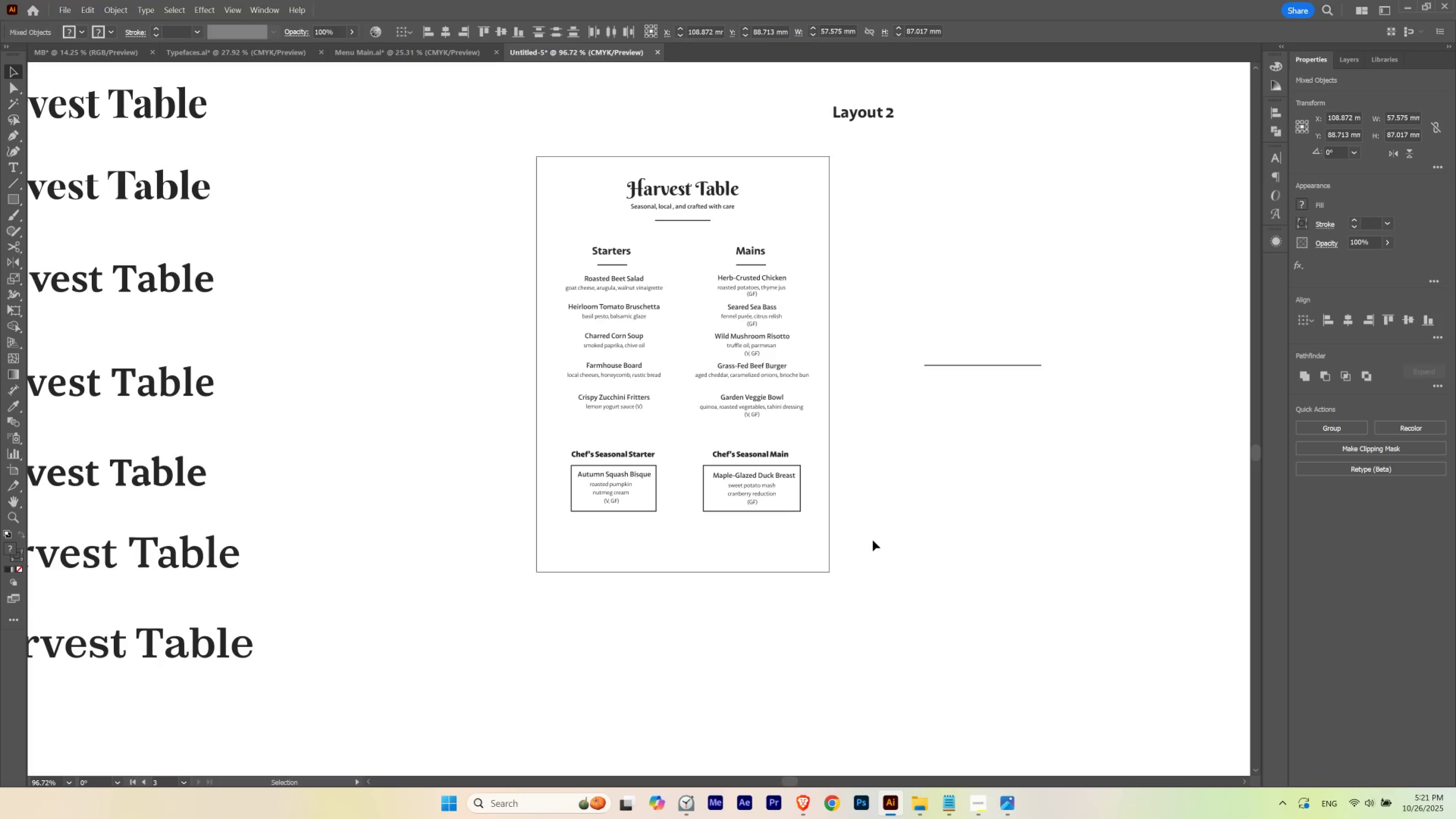 
key(ArrowLeft)
 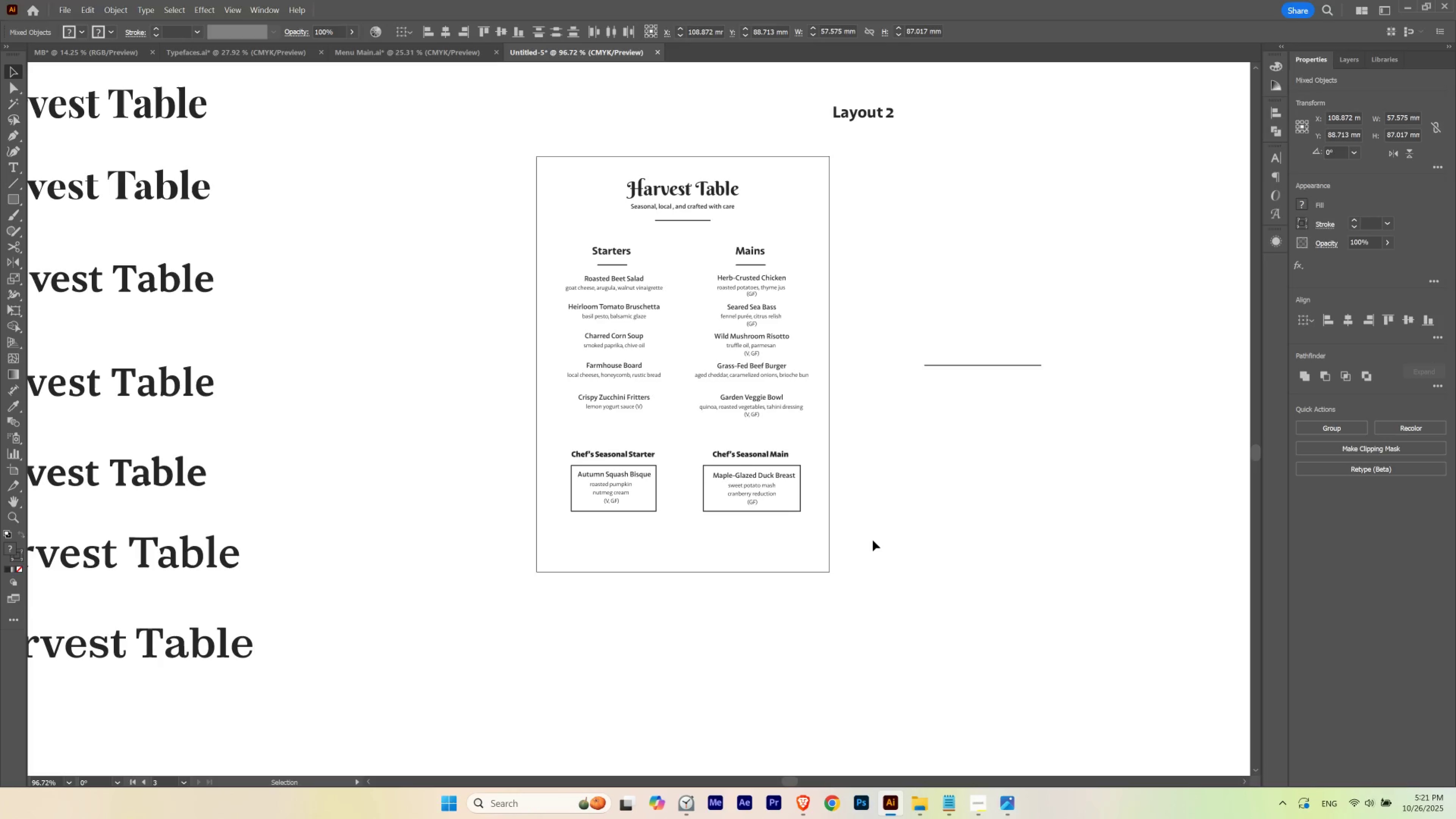 
key(ArrowRight)
 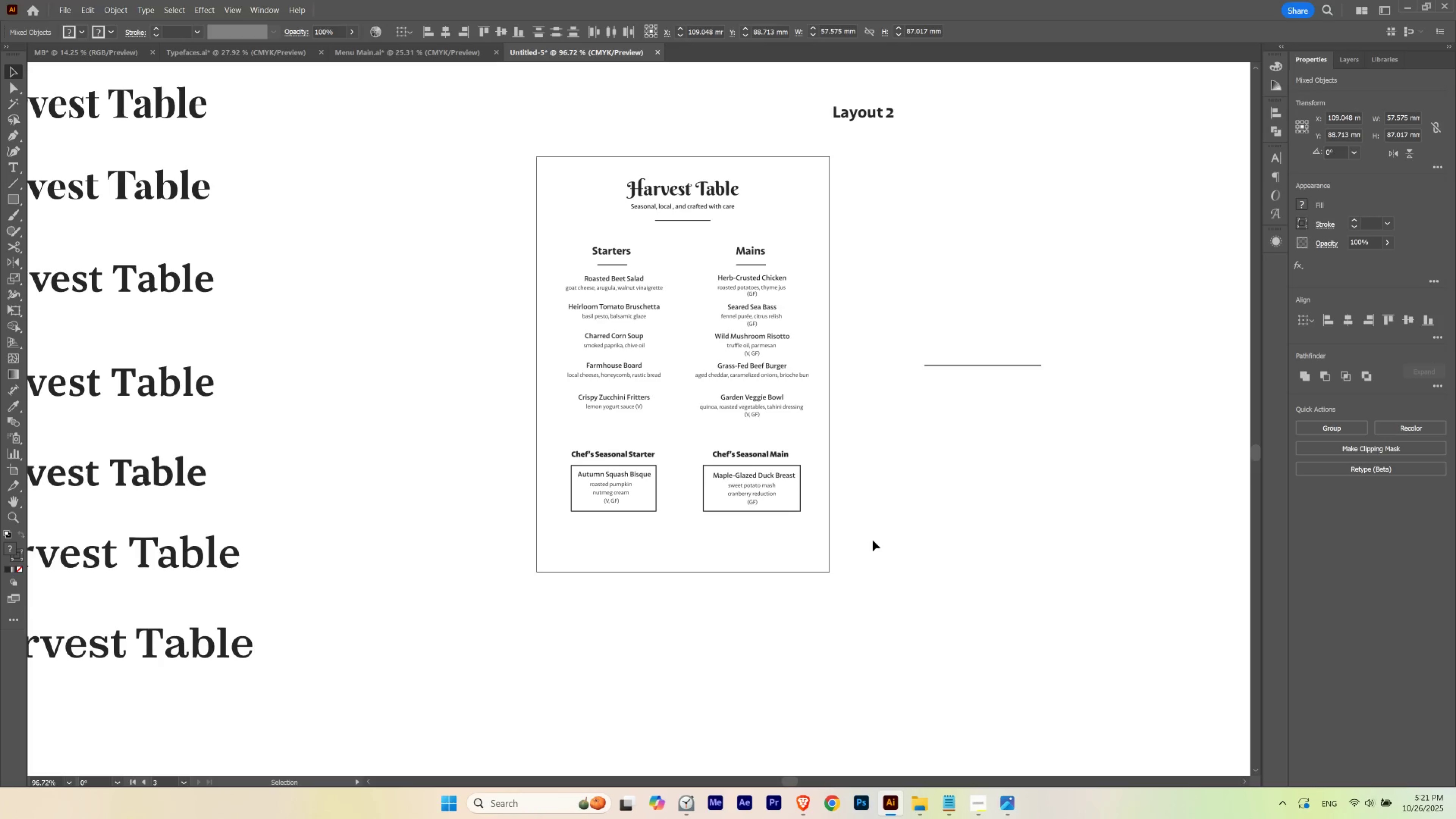 
key(ArrowRight)
 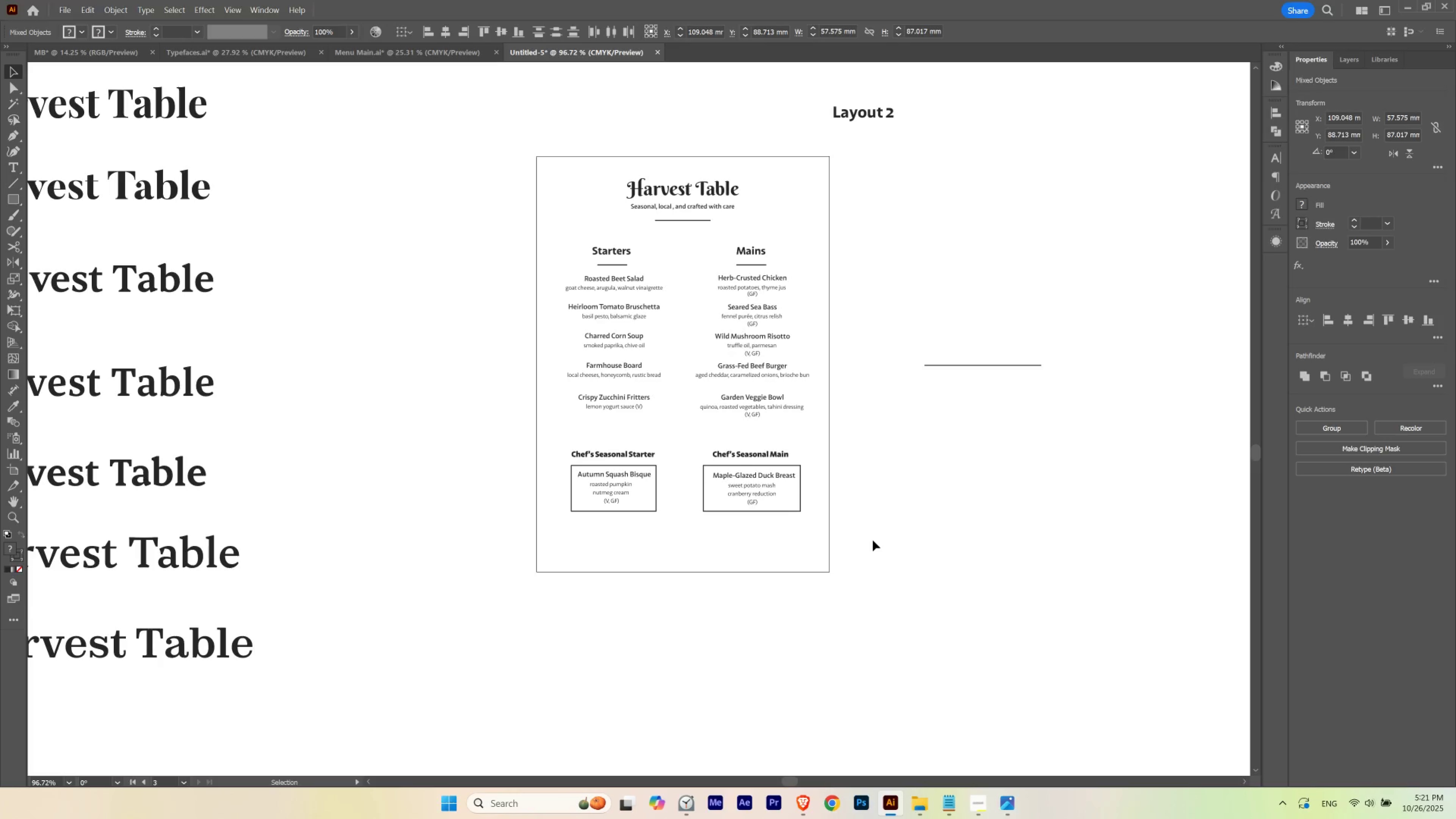 
key(ArrowLeft)
 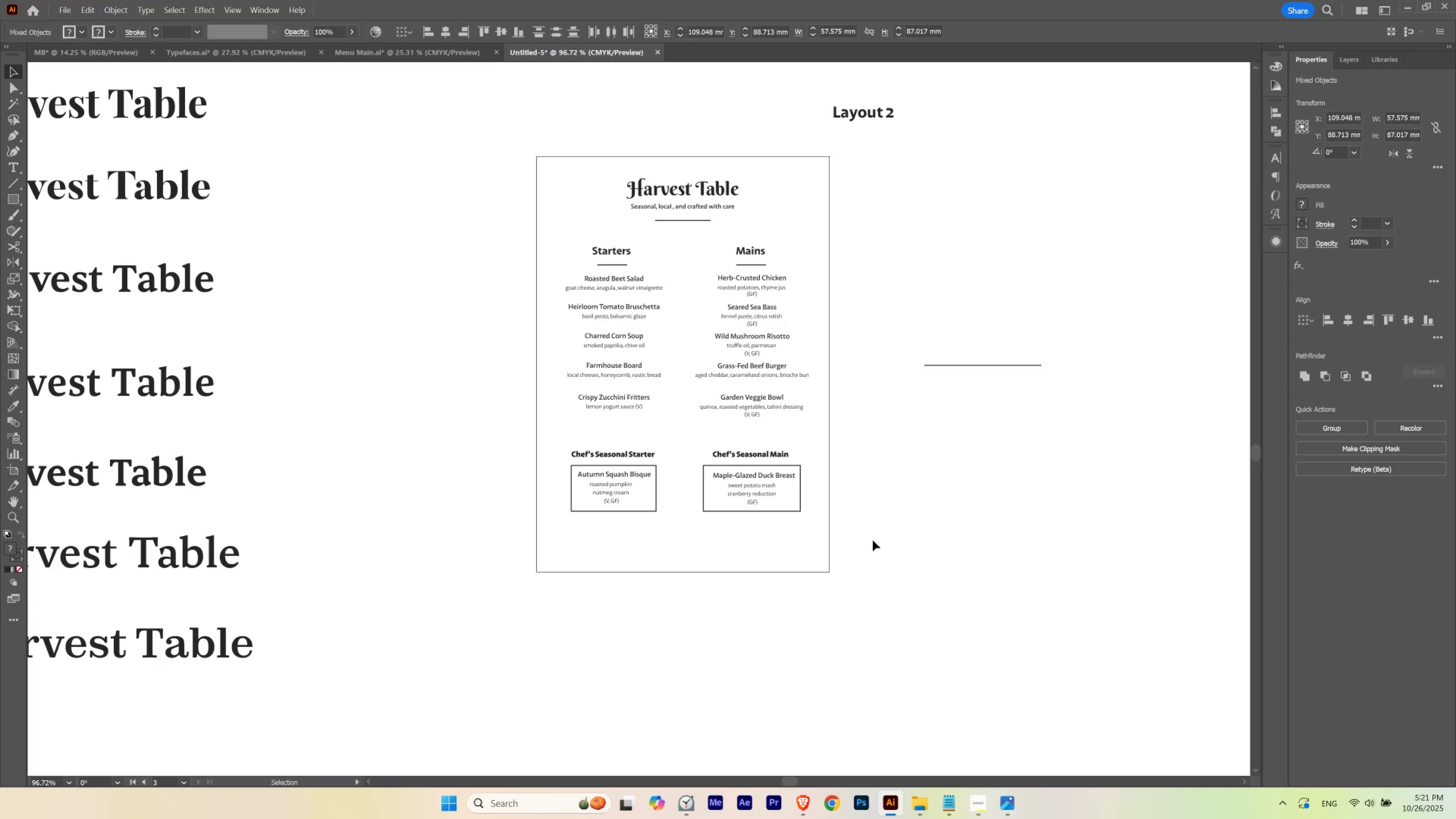 
key(ArrowRight)
 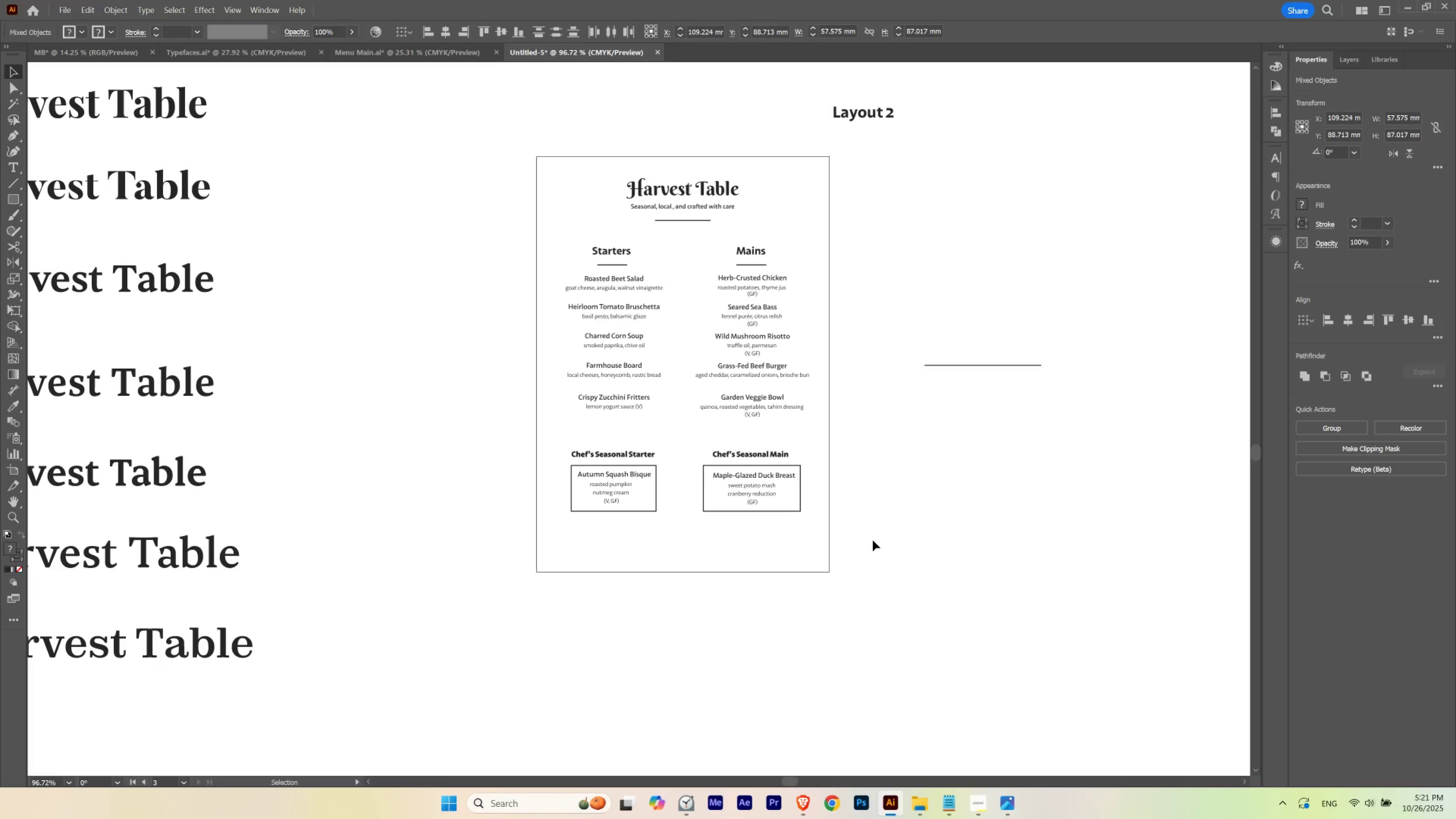 
hold_key(key=ArrowLeft, duration=0.8)
 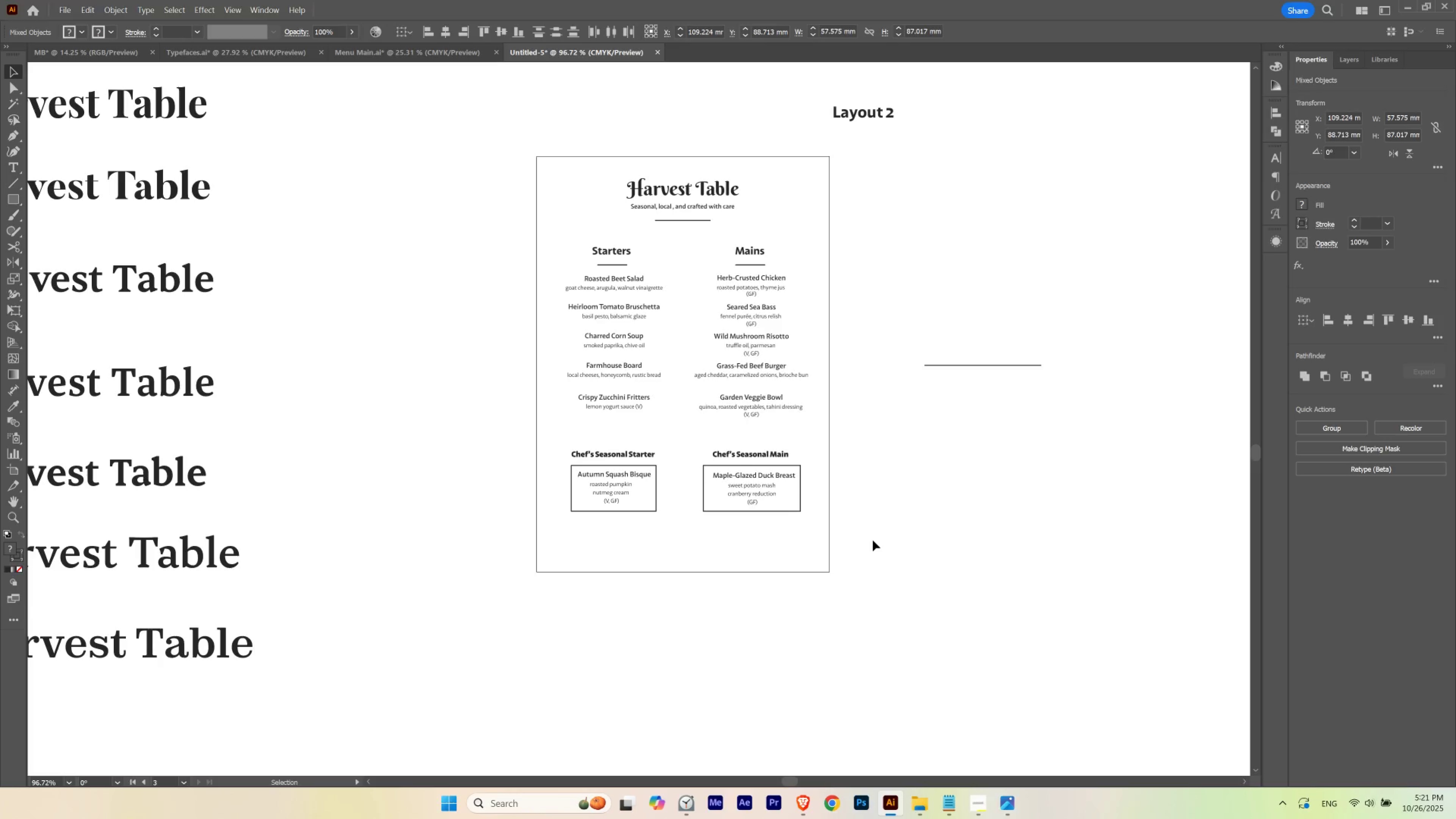 
key(ArrowRight)
 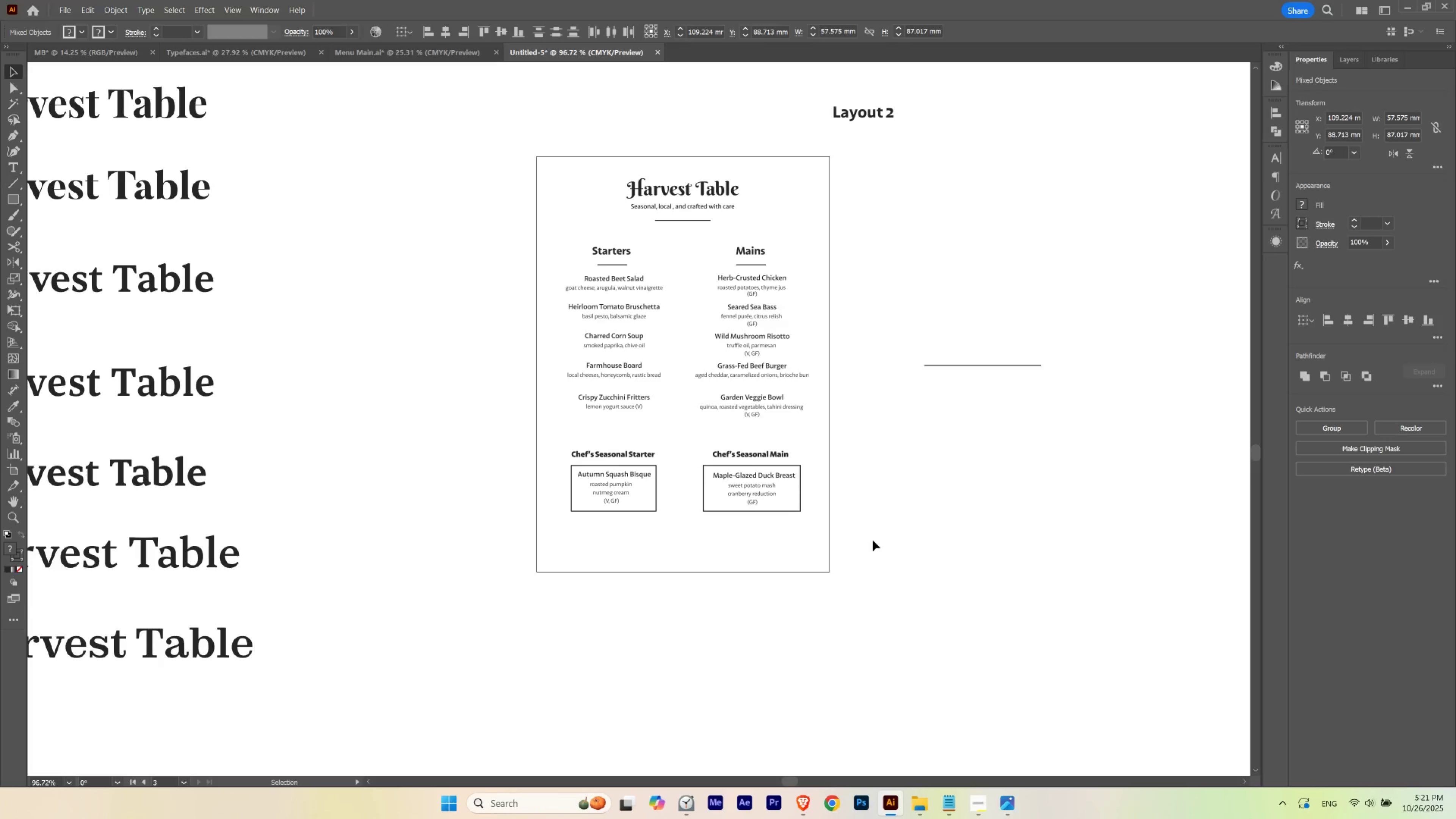 
hold_key(key=ArrowLeft, duration=0.31)
 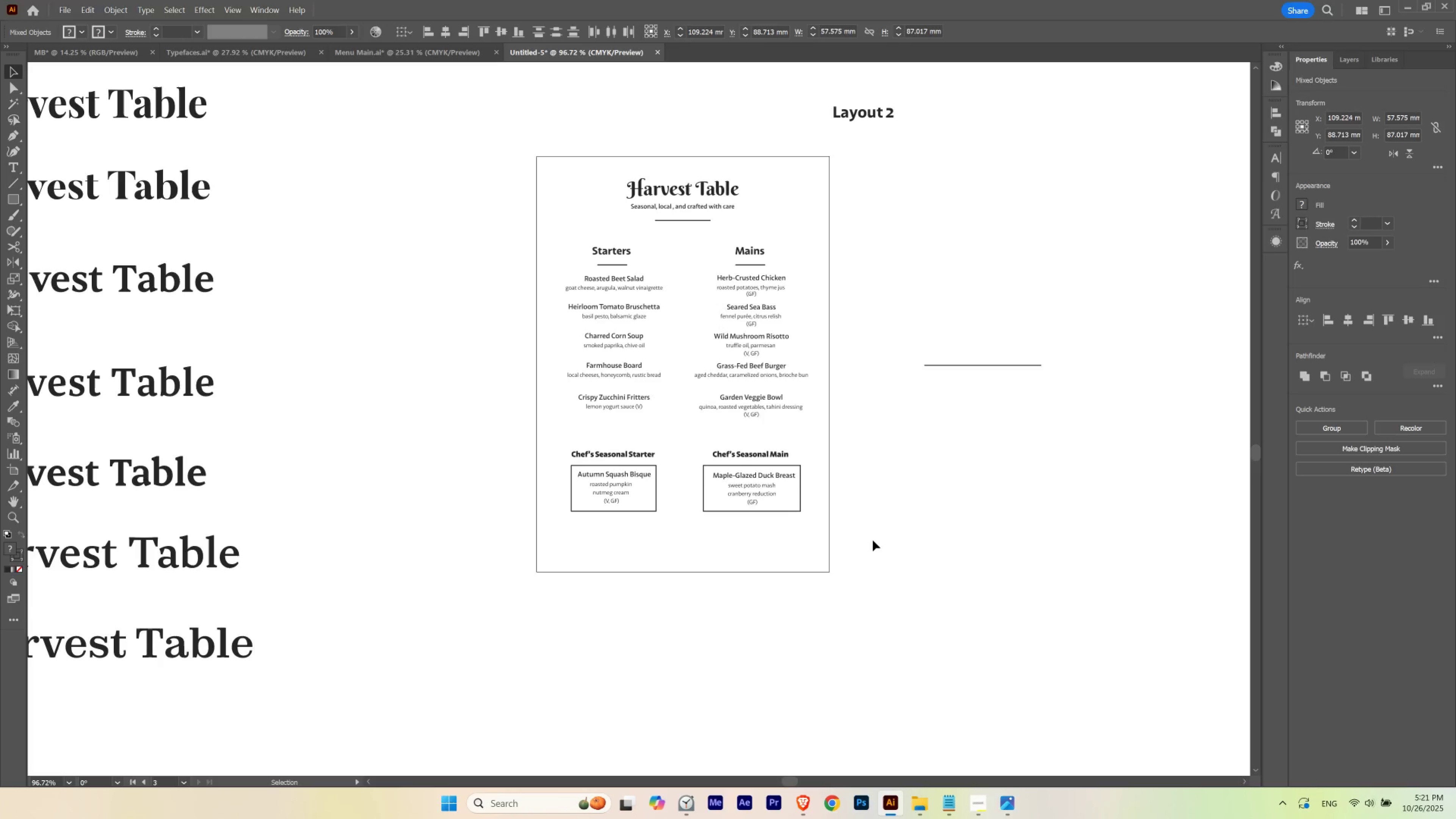 
key(ArrowRight)
 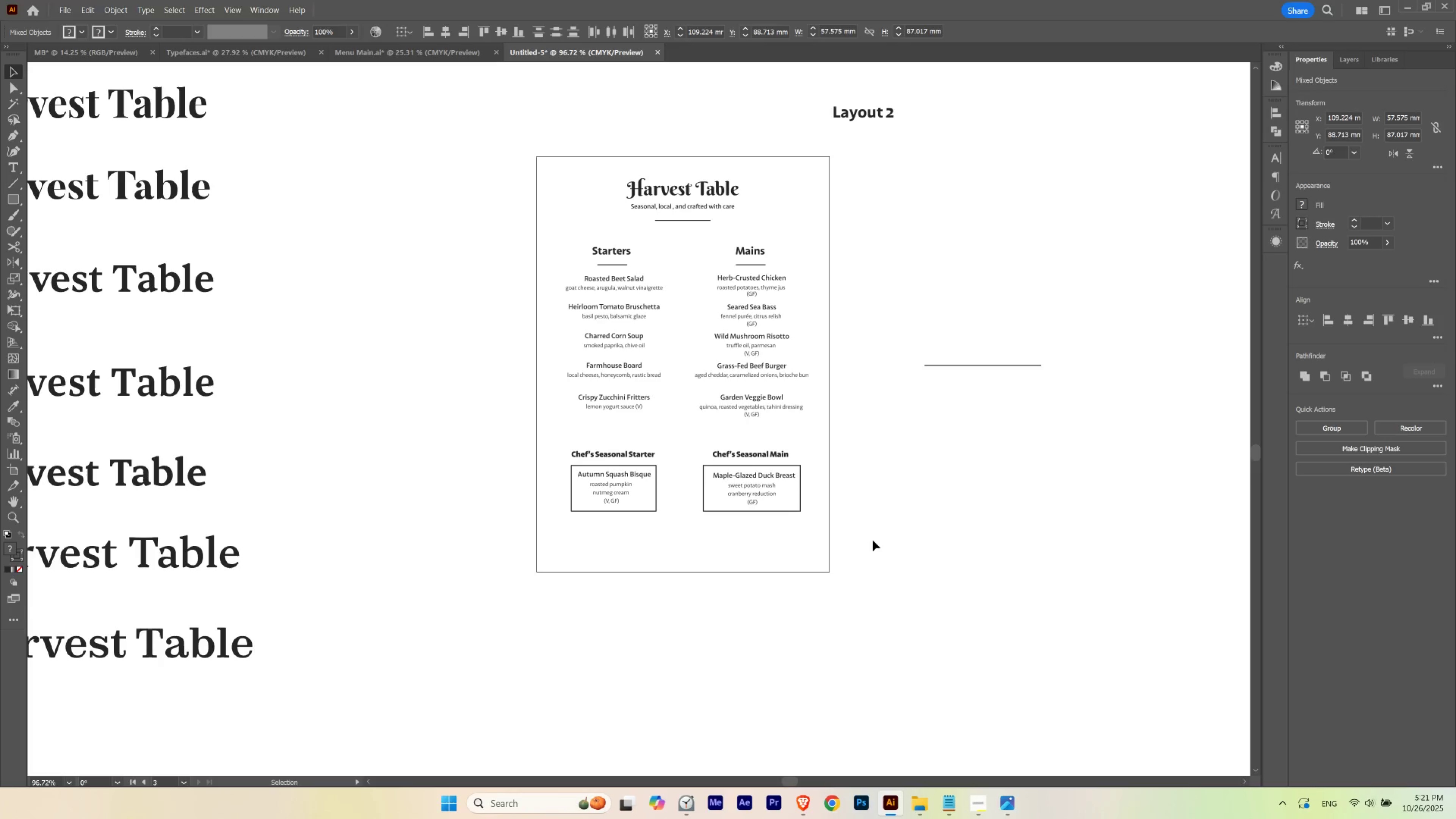 
key(ArrowLeft)
 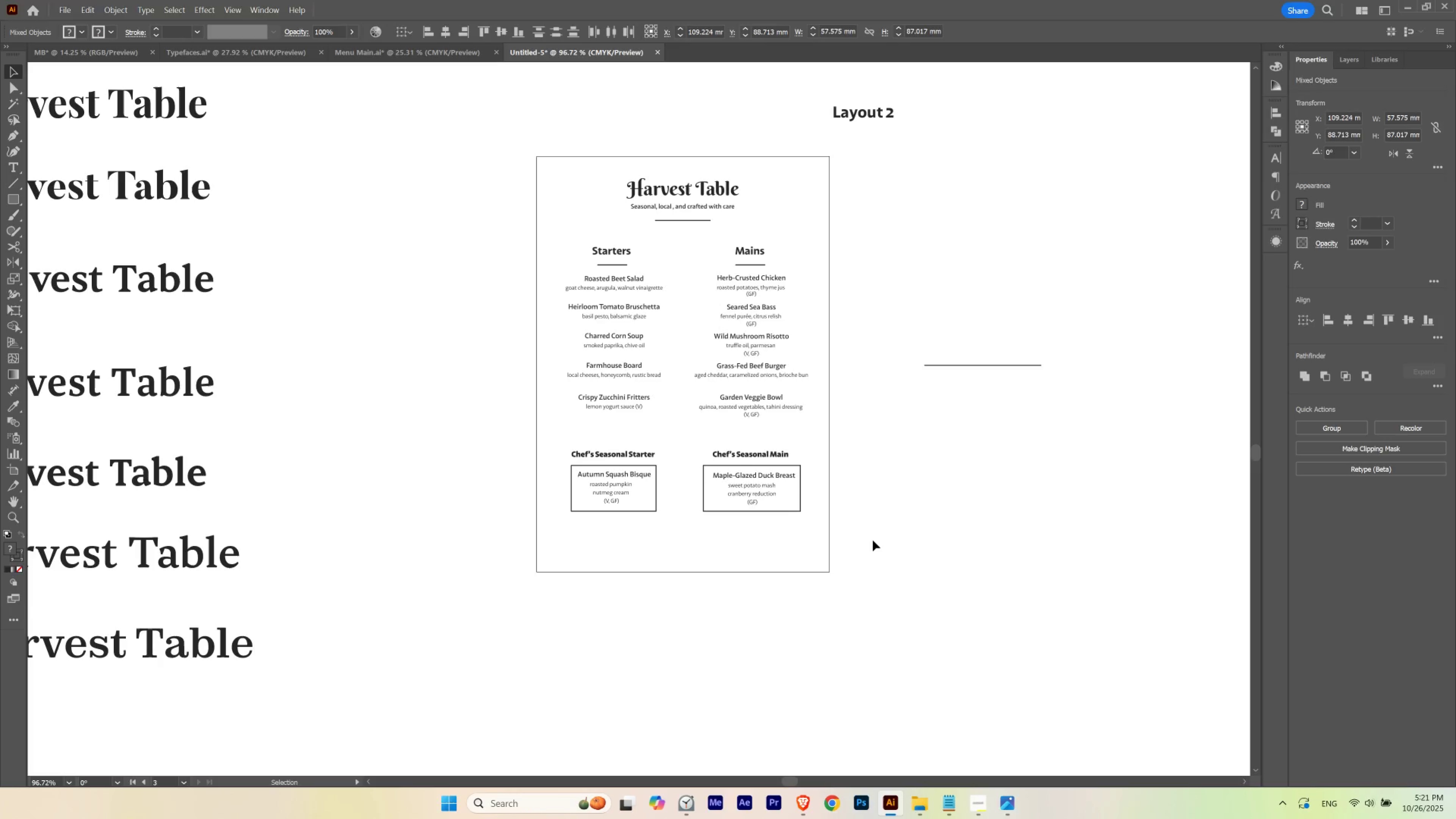 
key(ArrowLeft)
 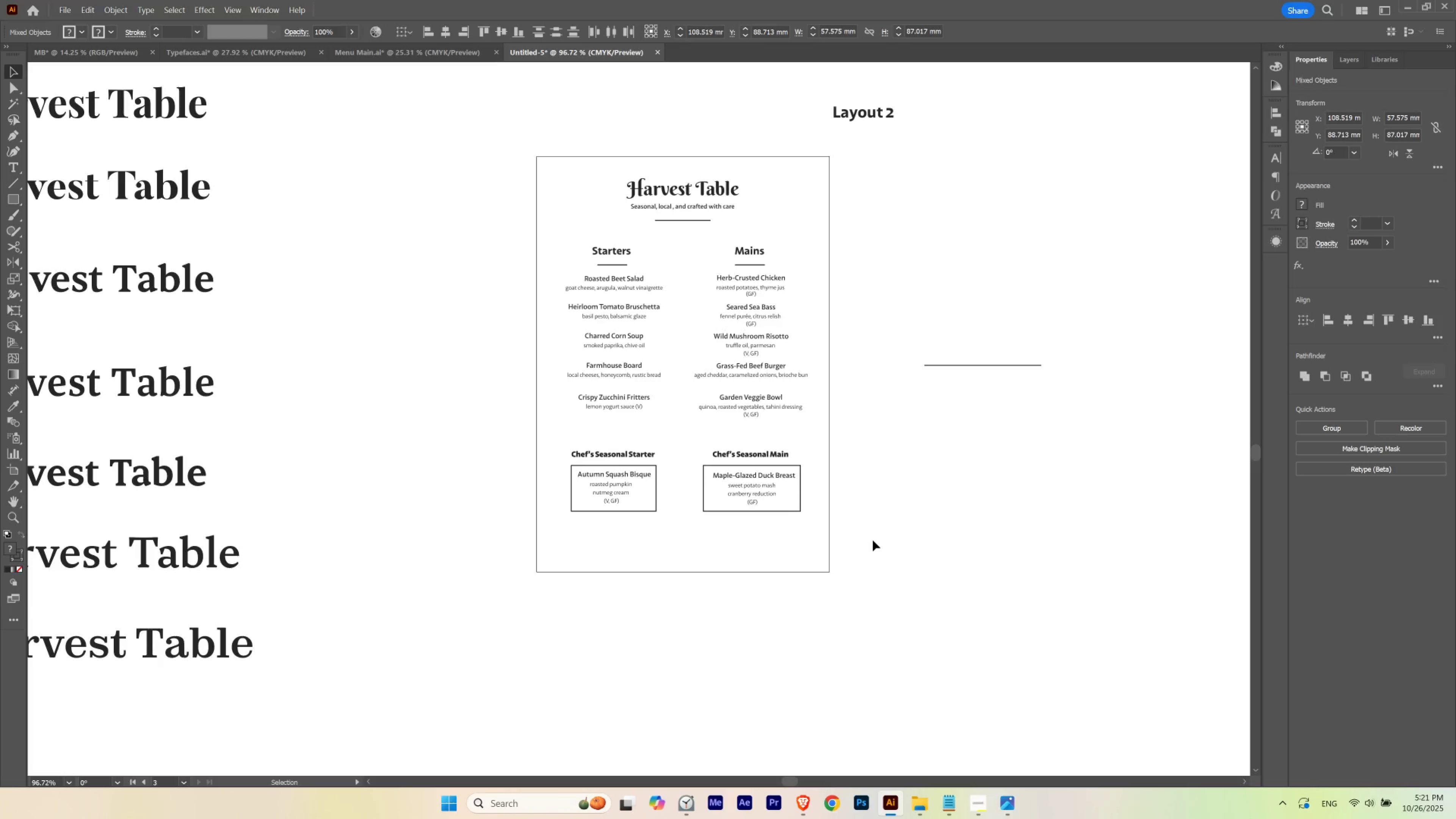 
key(ArrowRight)
 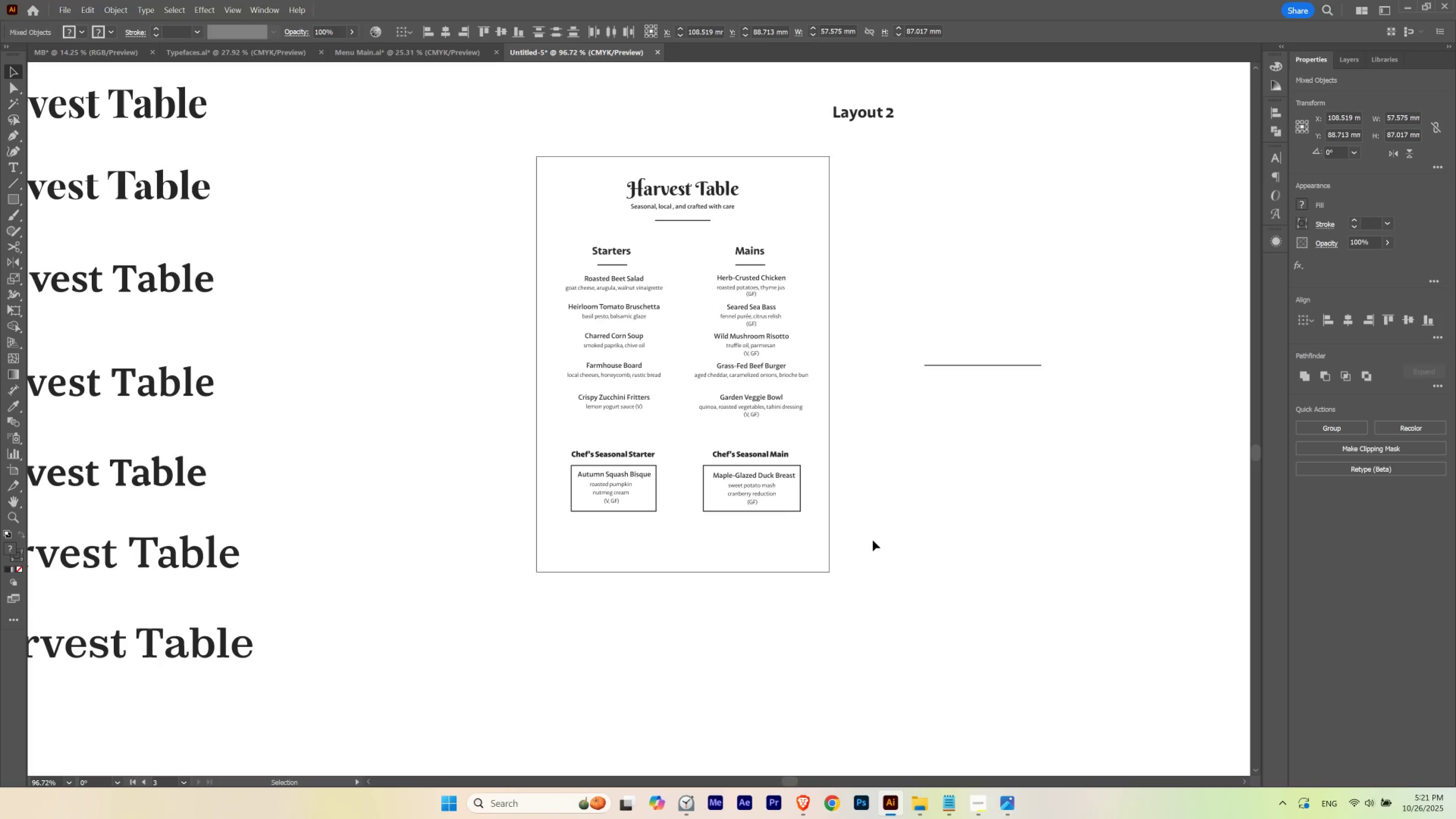 
key(ArrowLeft)
 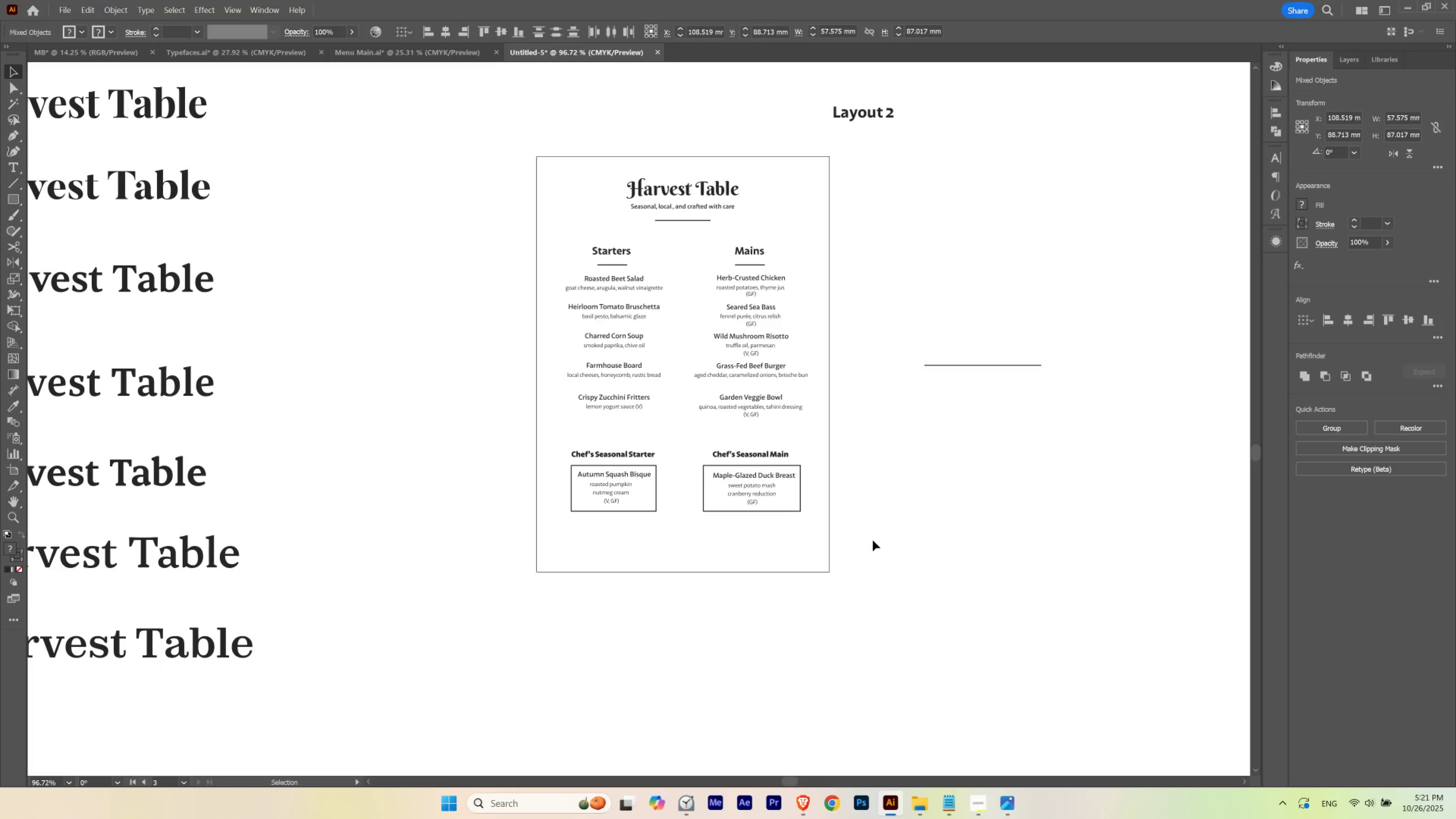 
key(ArrowLeft)
 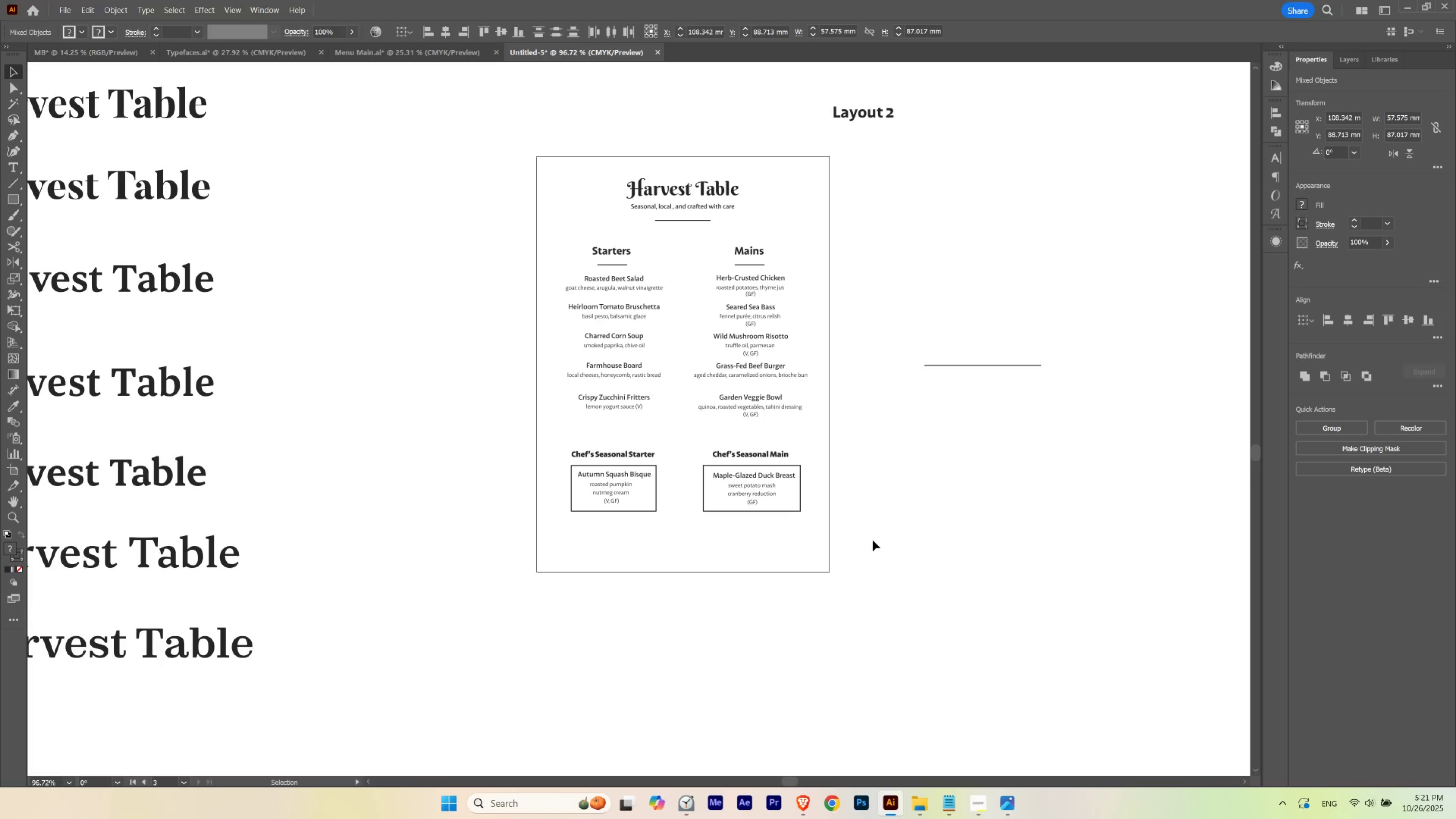 
key(ArrowRight)
 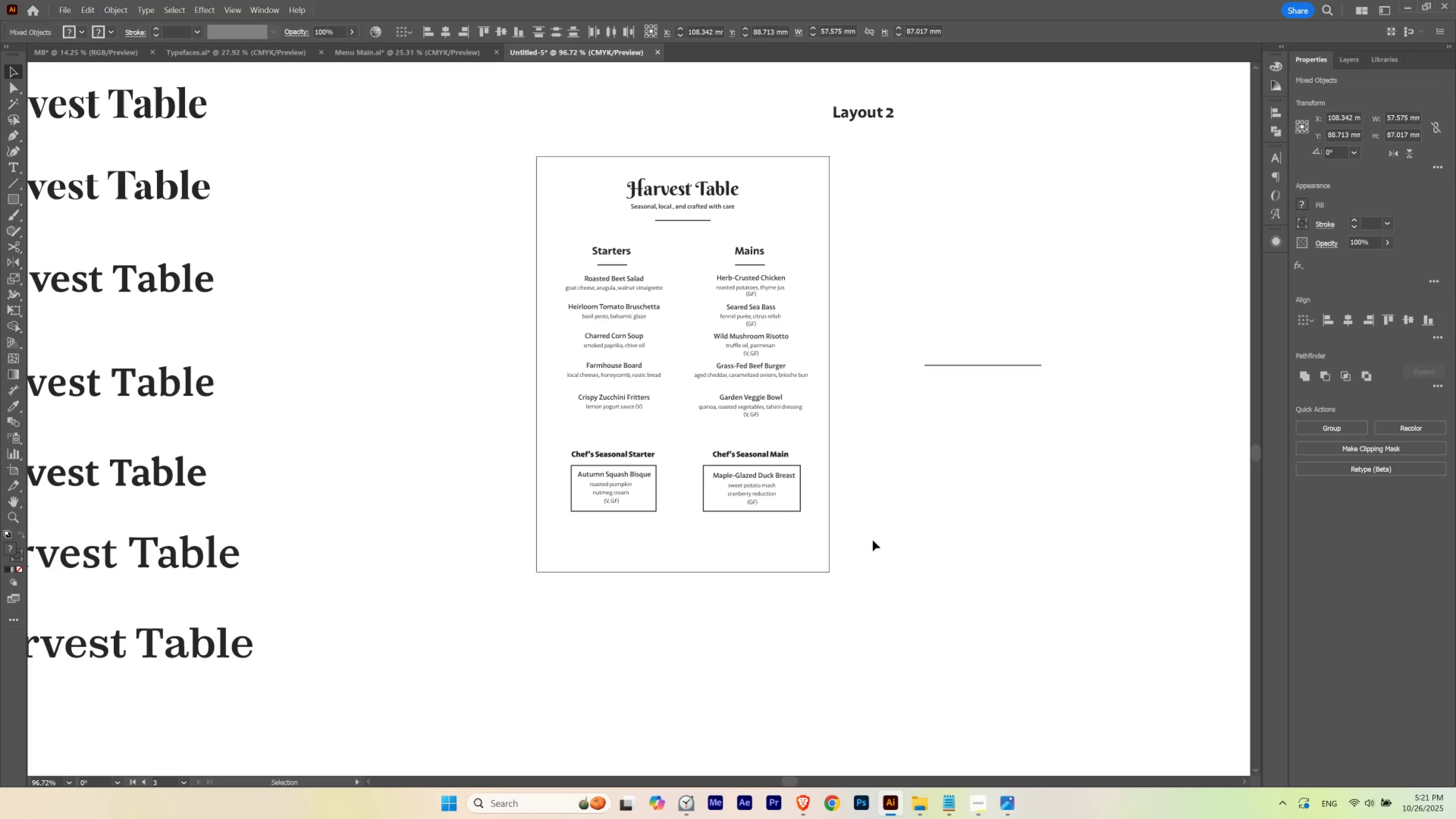 
key(ArrowLeft)
 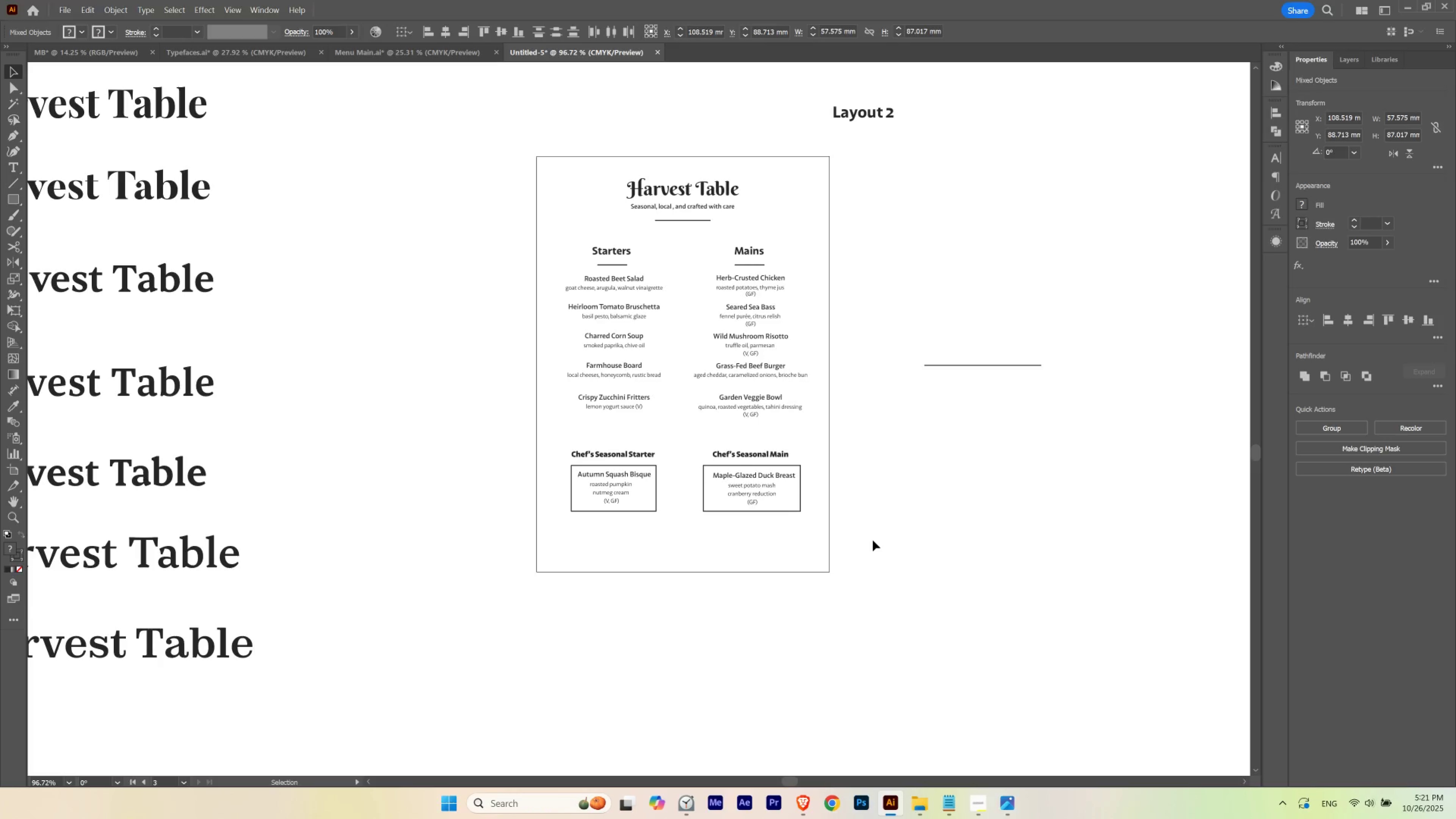 
key(ArrowLeft)
 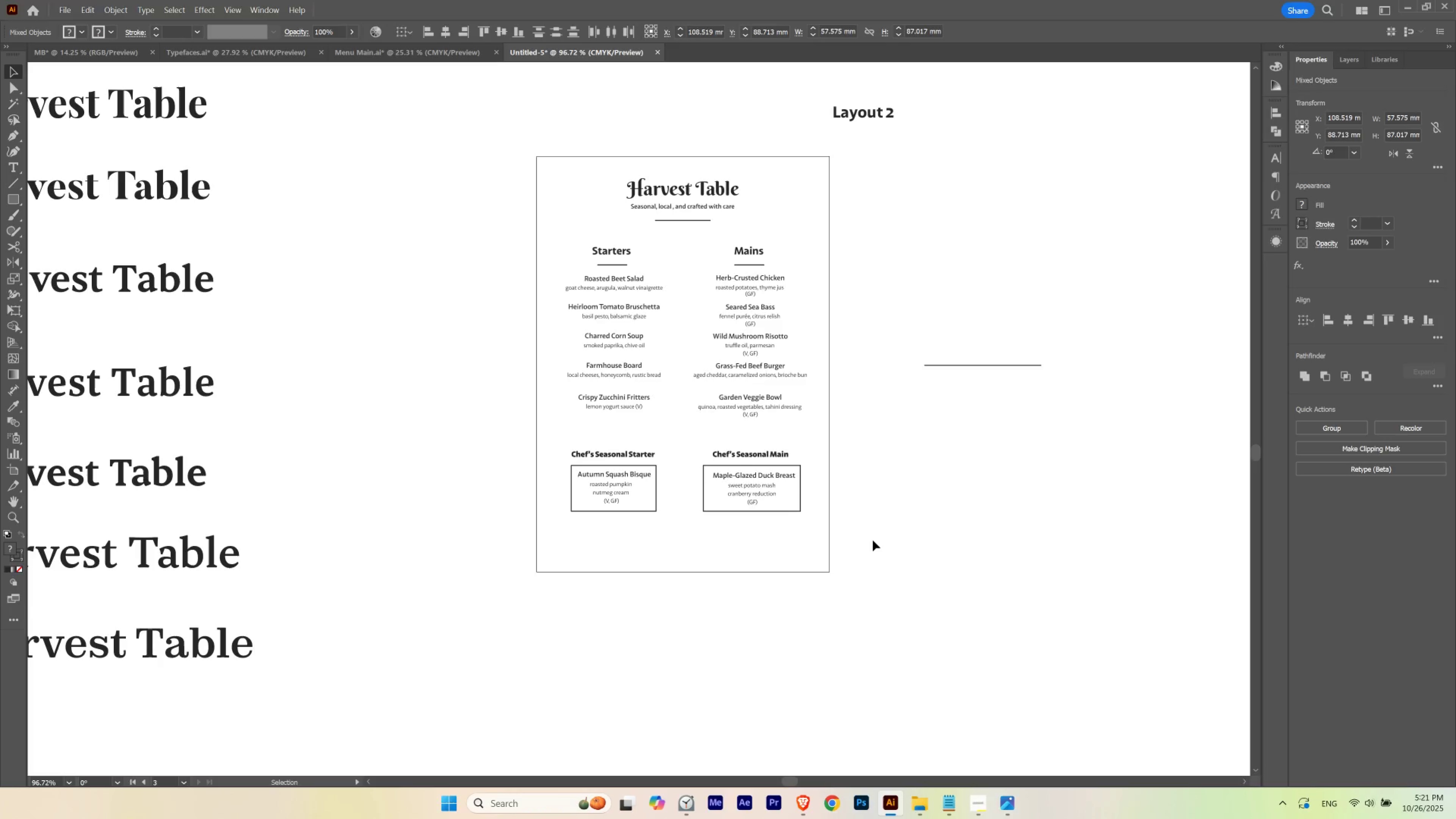 
key(ArrowRight)
 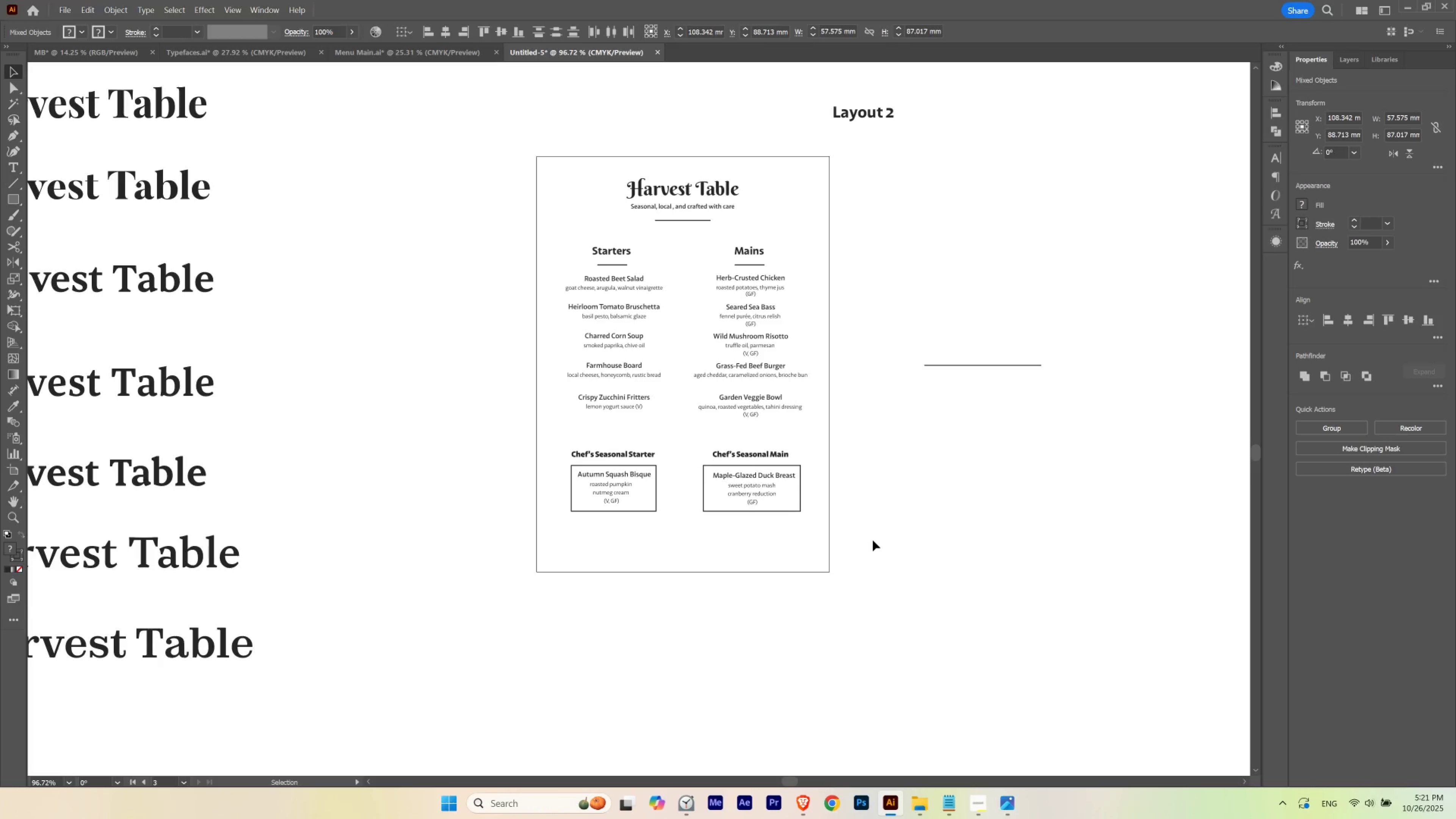 
type(vv)
 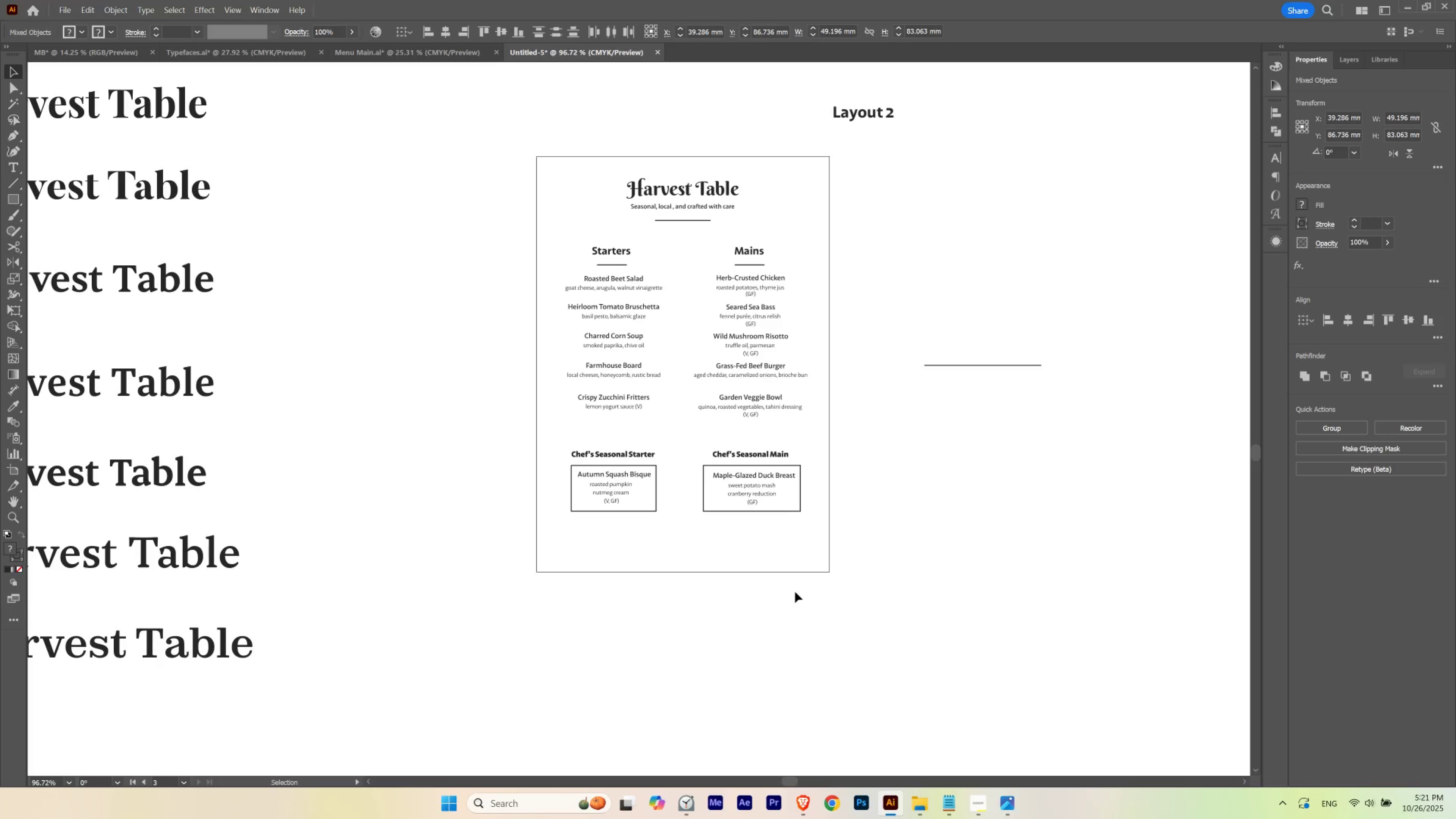 
left_click_drag(start_coordinate=[596, 432], to_coordinate=[620, 238])
 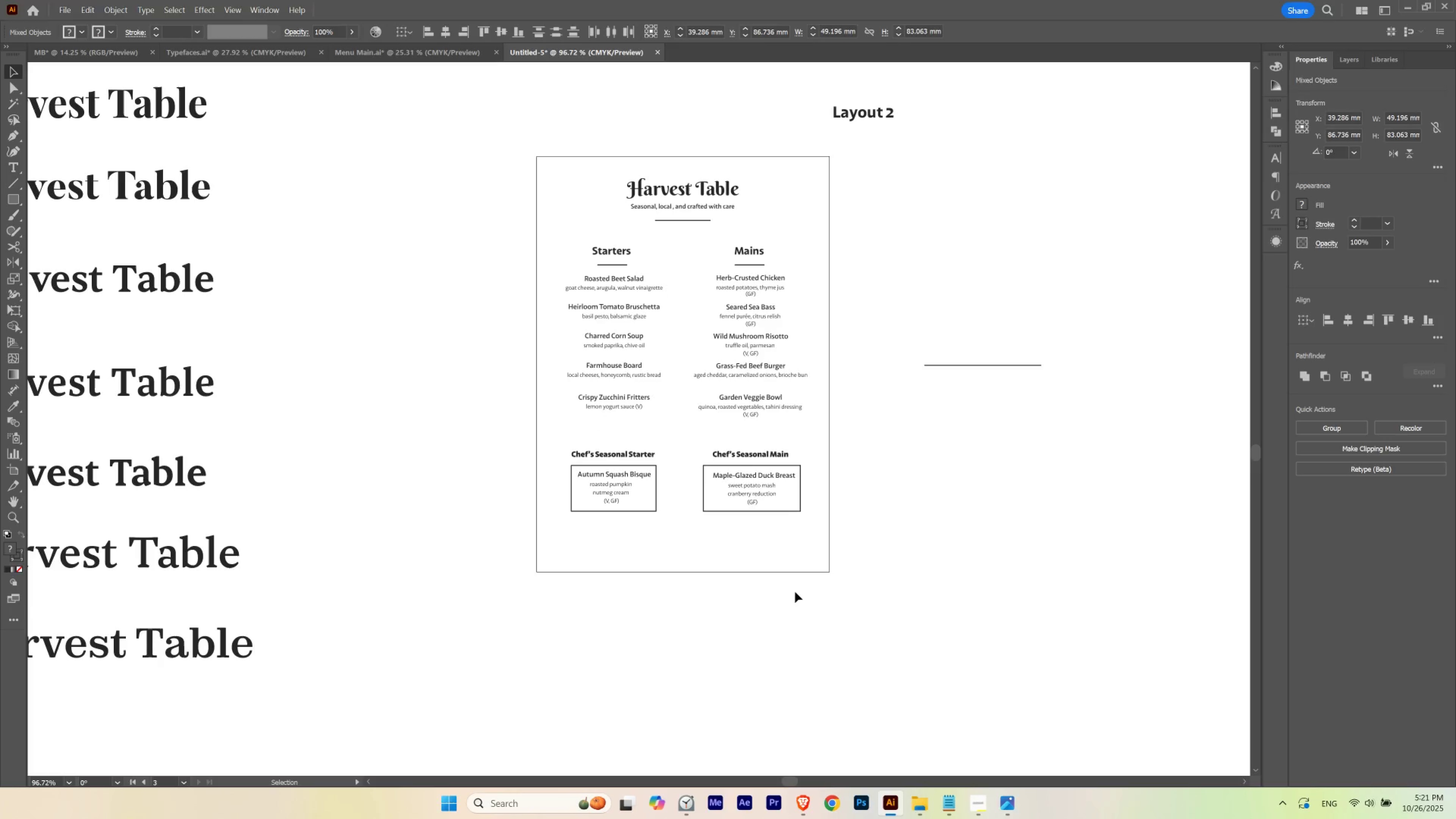 
key(ArrowLeft)
 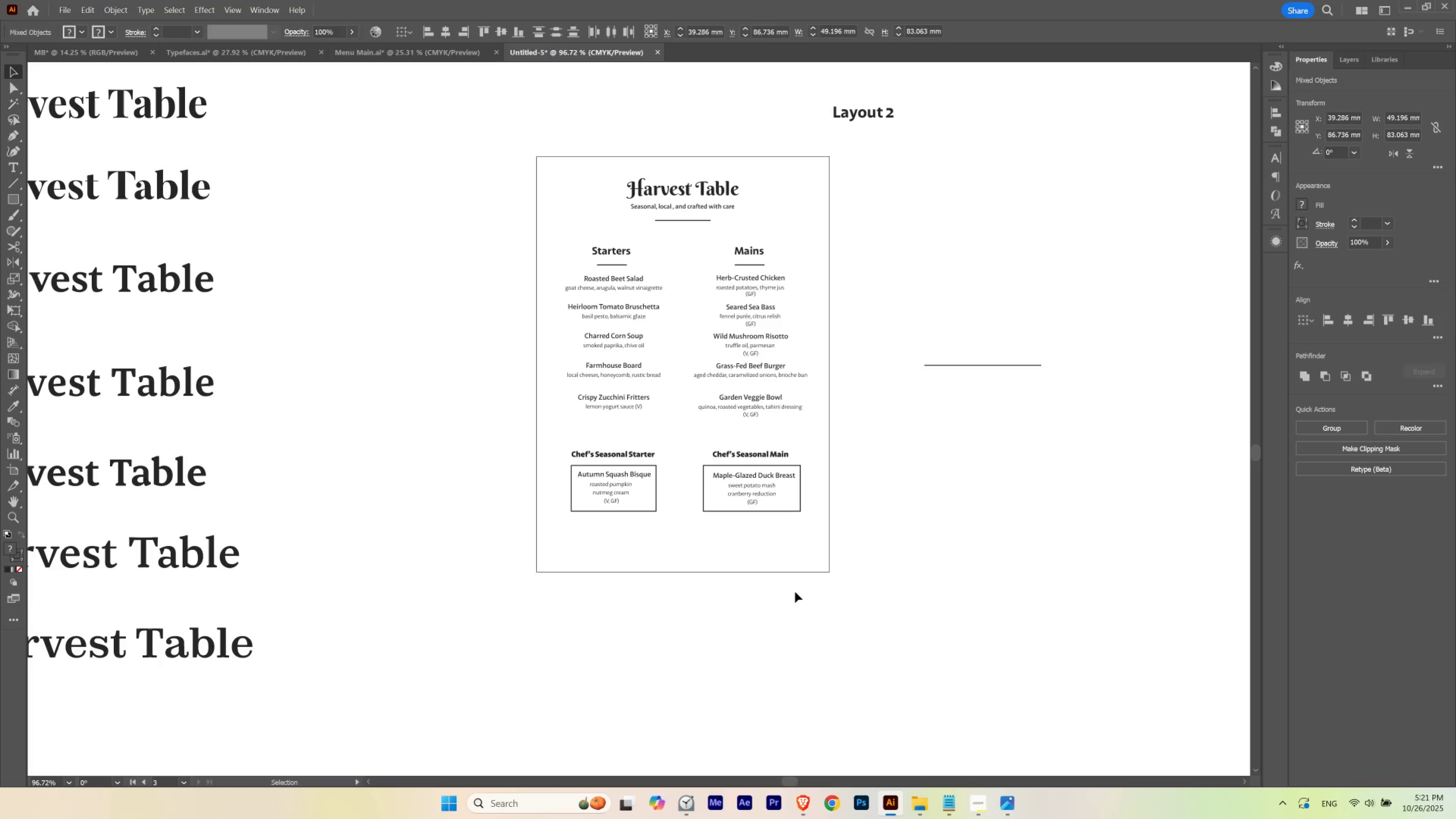 
key(ArrowLeft)
 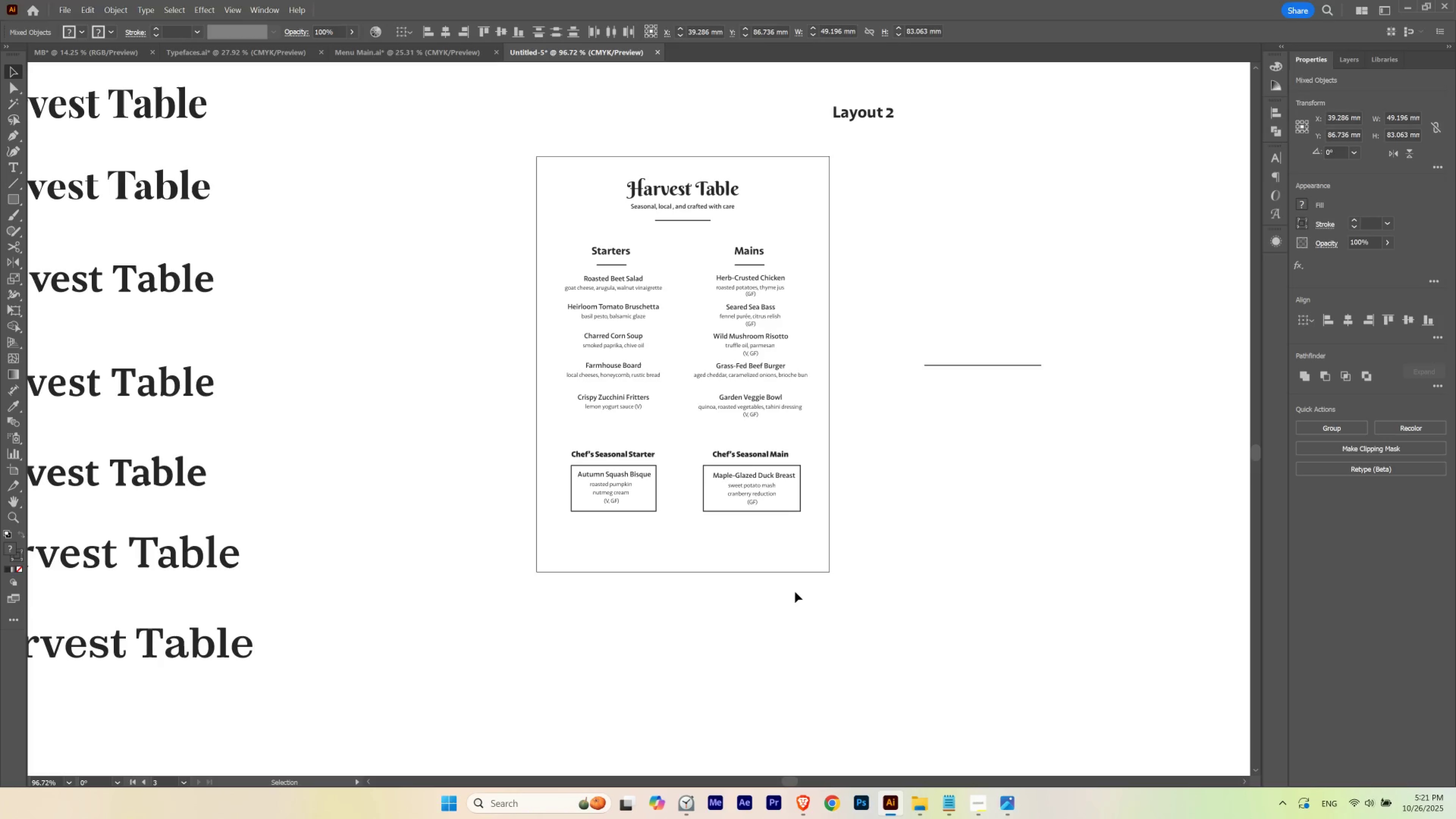 
key(ArrowLeft)
 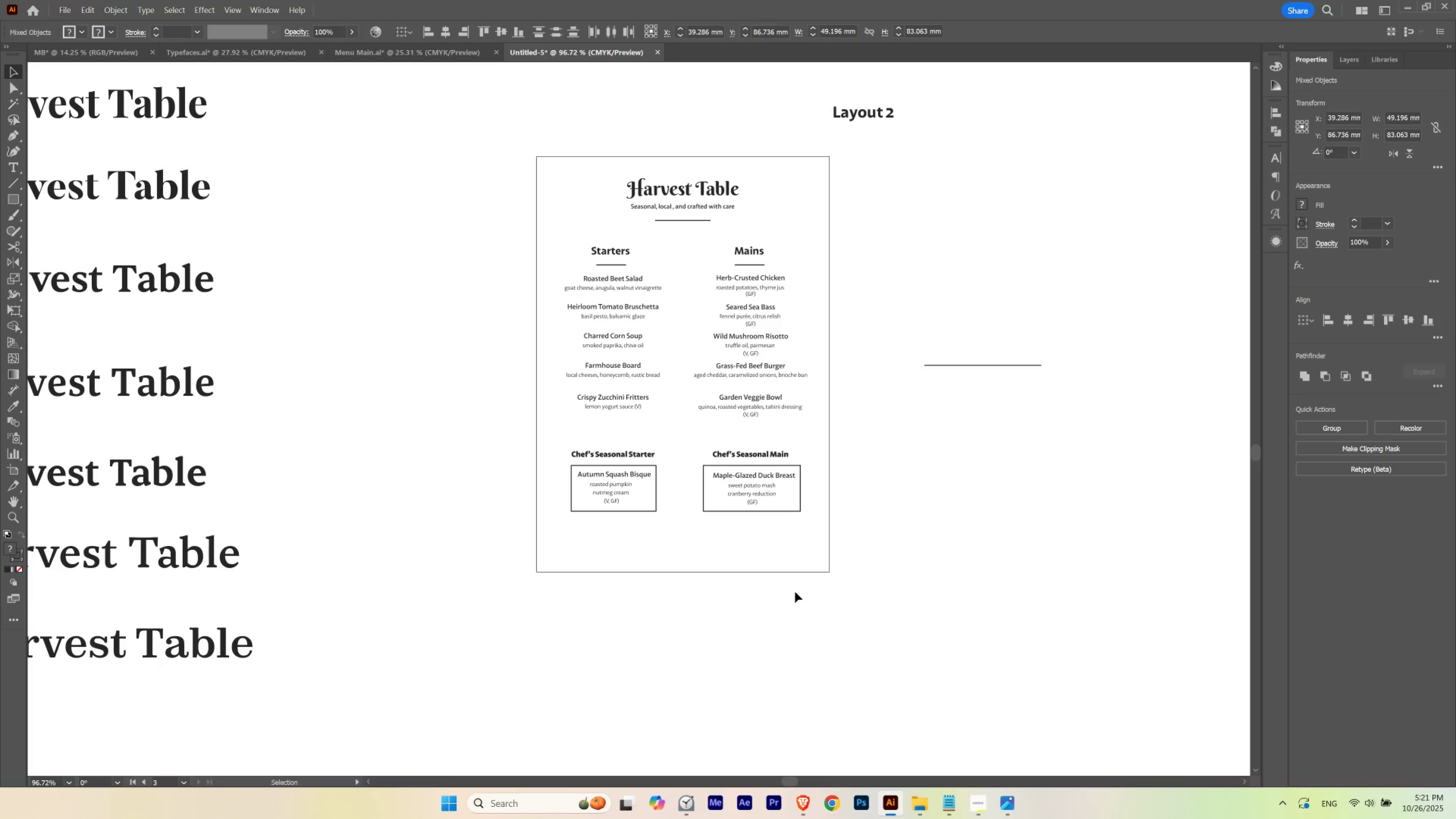 
key(ArrowLeft)
 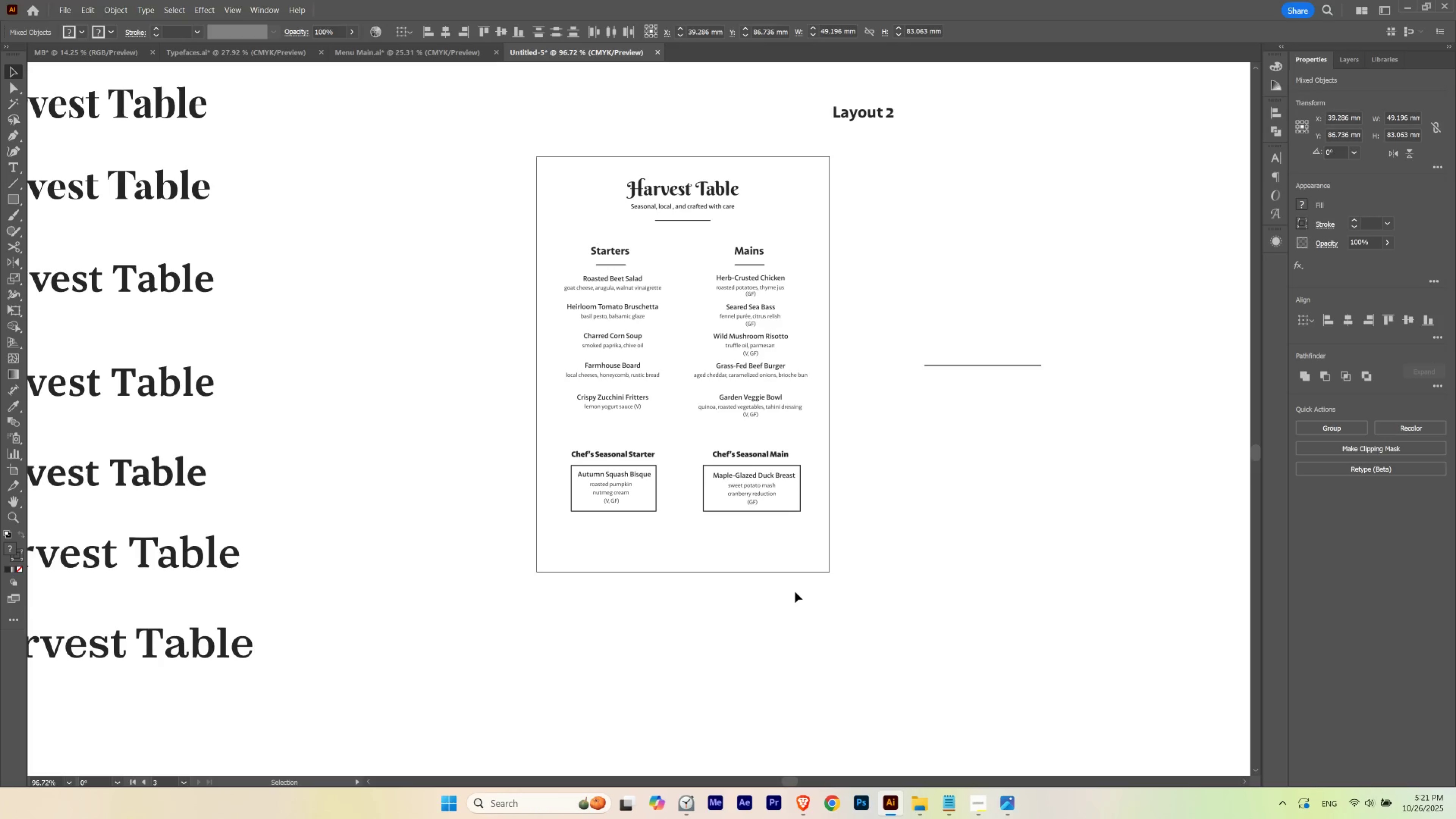 
key(ArrowLeft)
 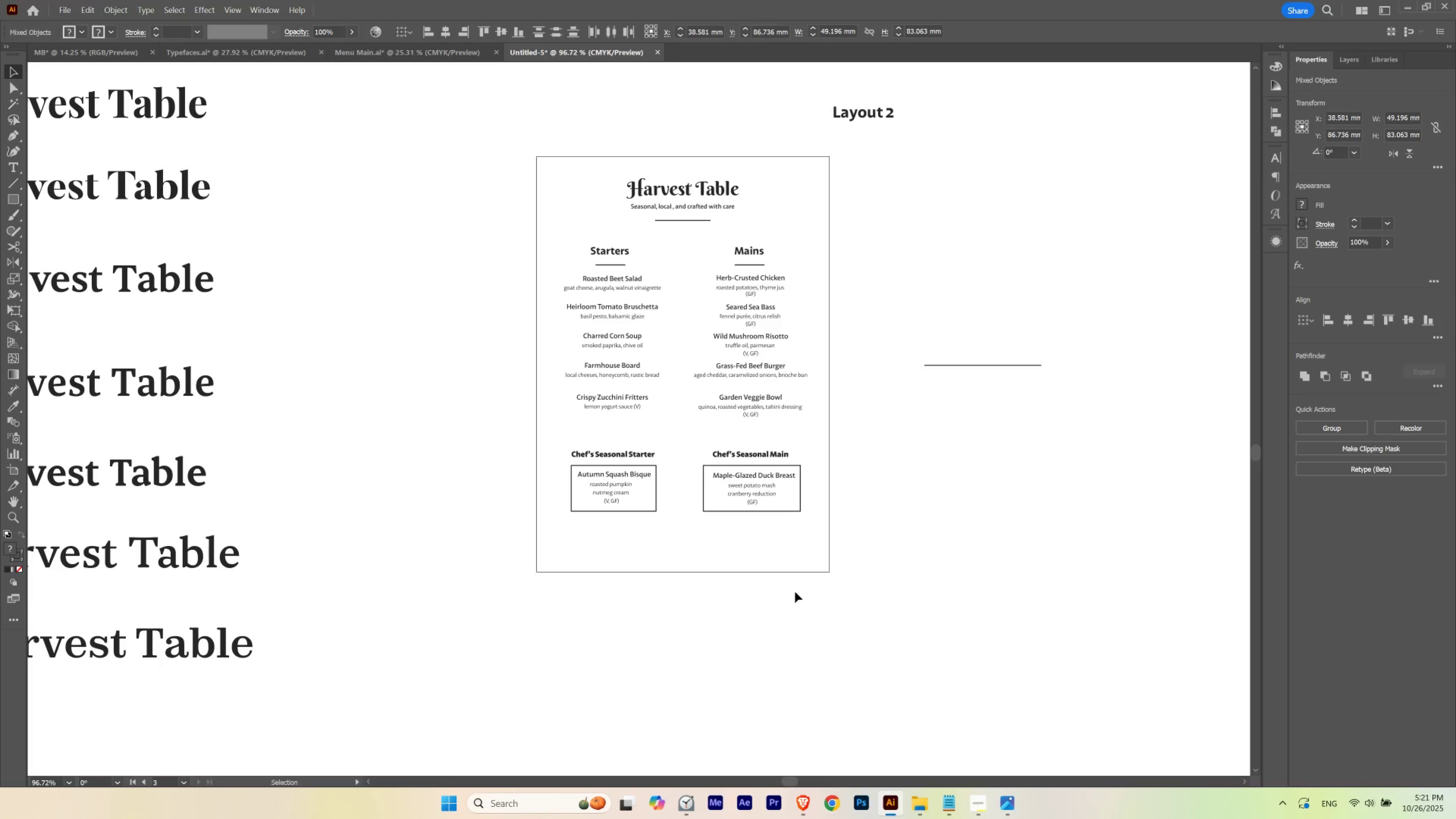 
key(ArrowRight)
 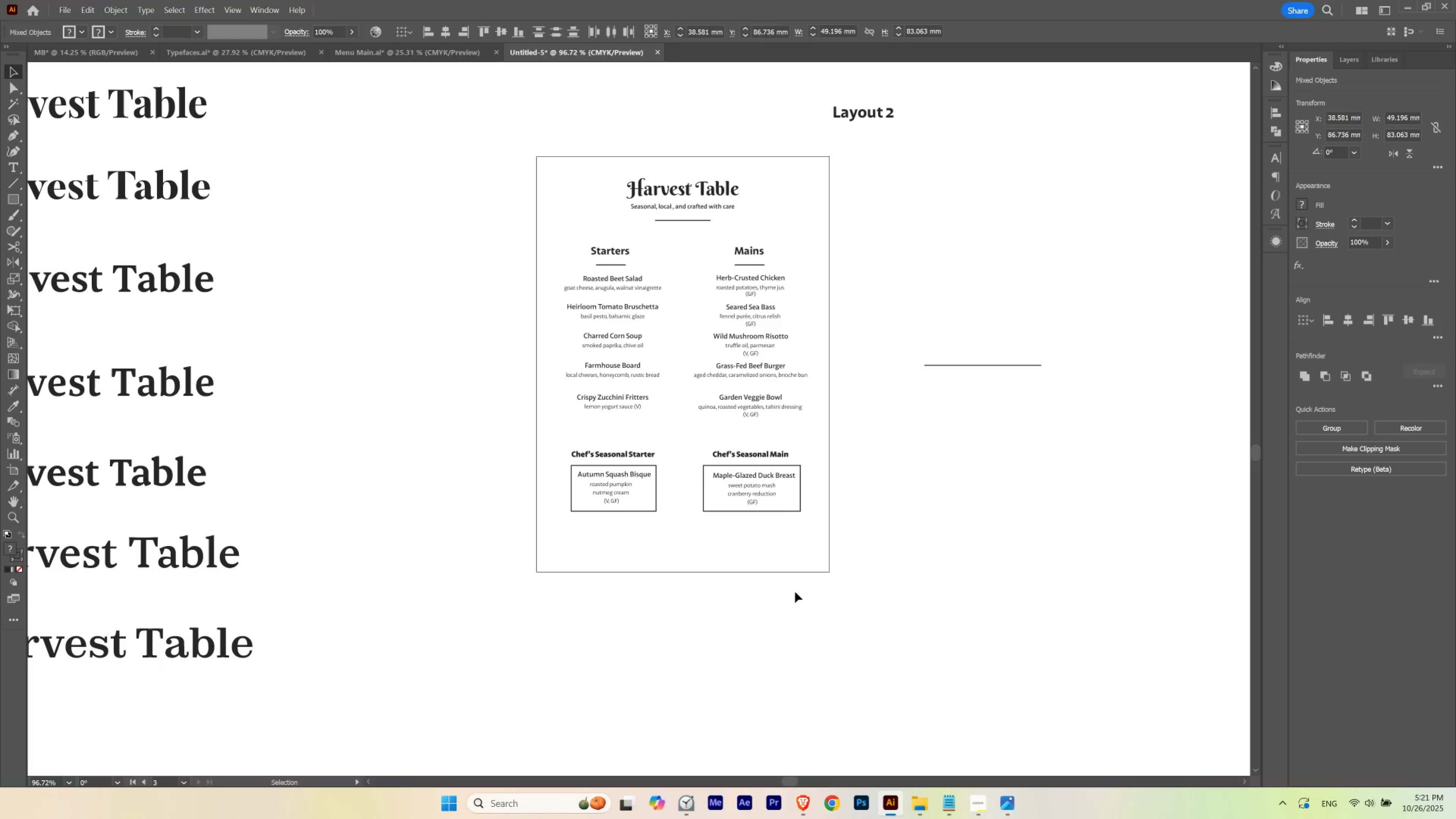 
key(ArrowLeft)
 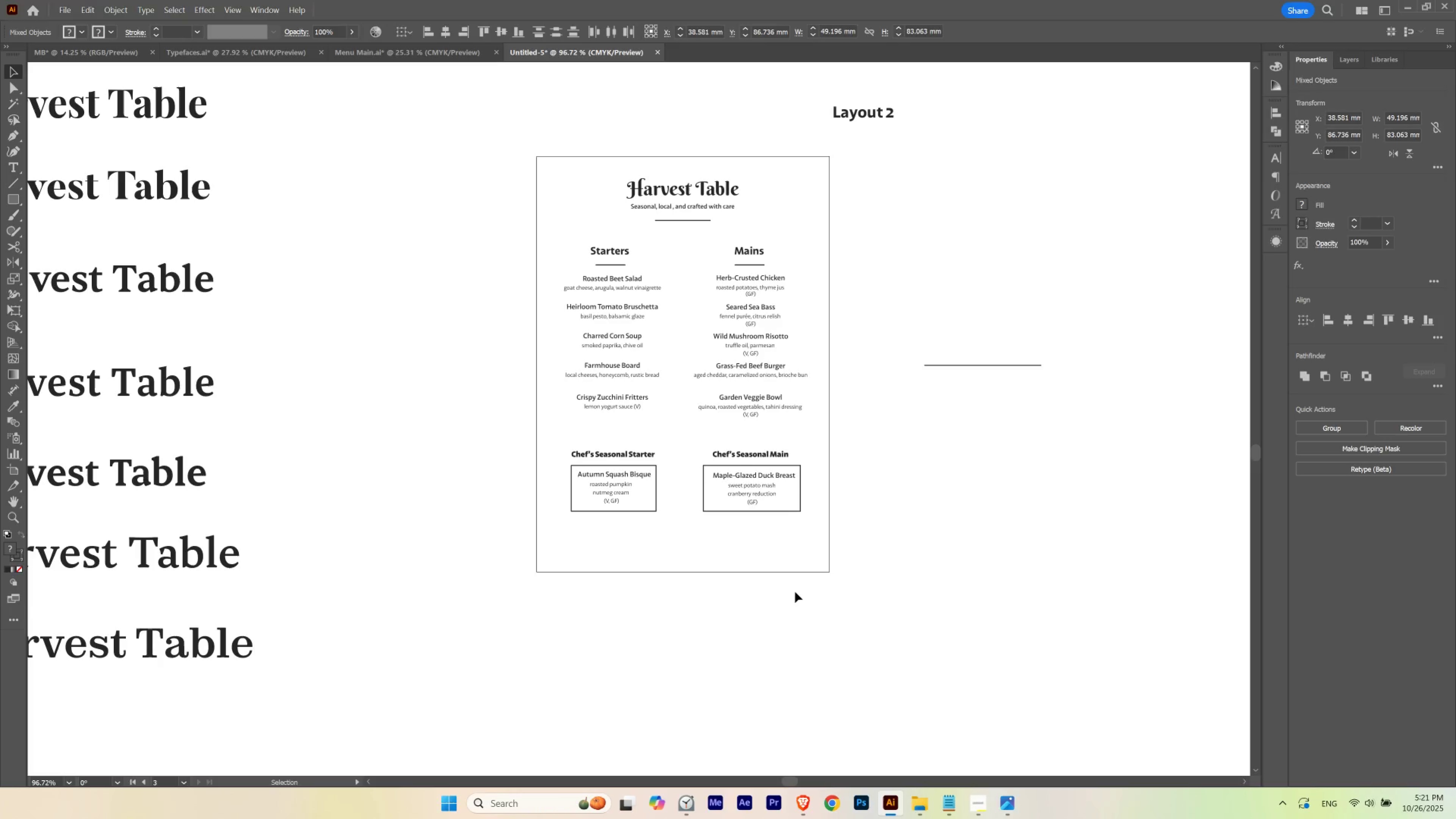 
key(ArrowLeft)
 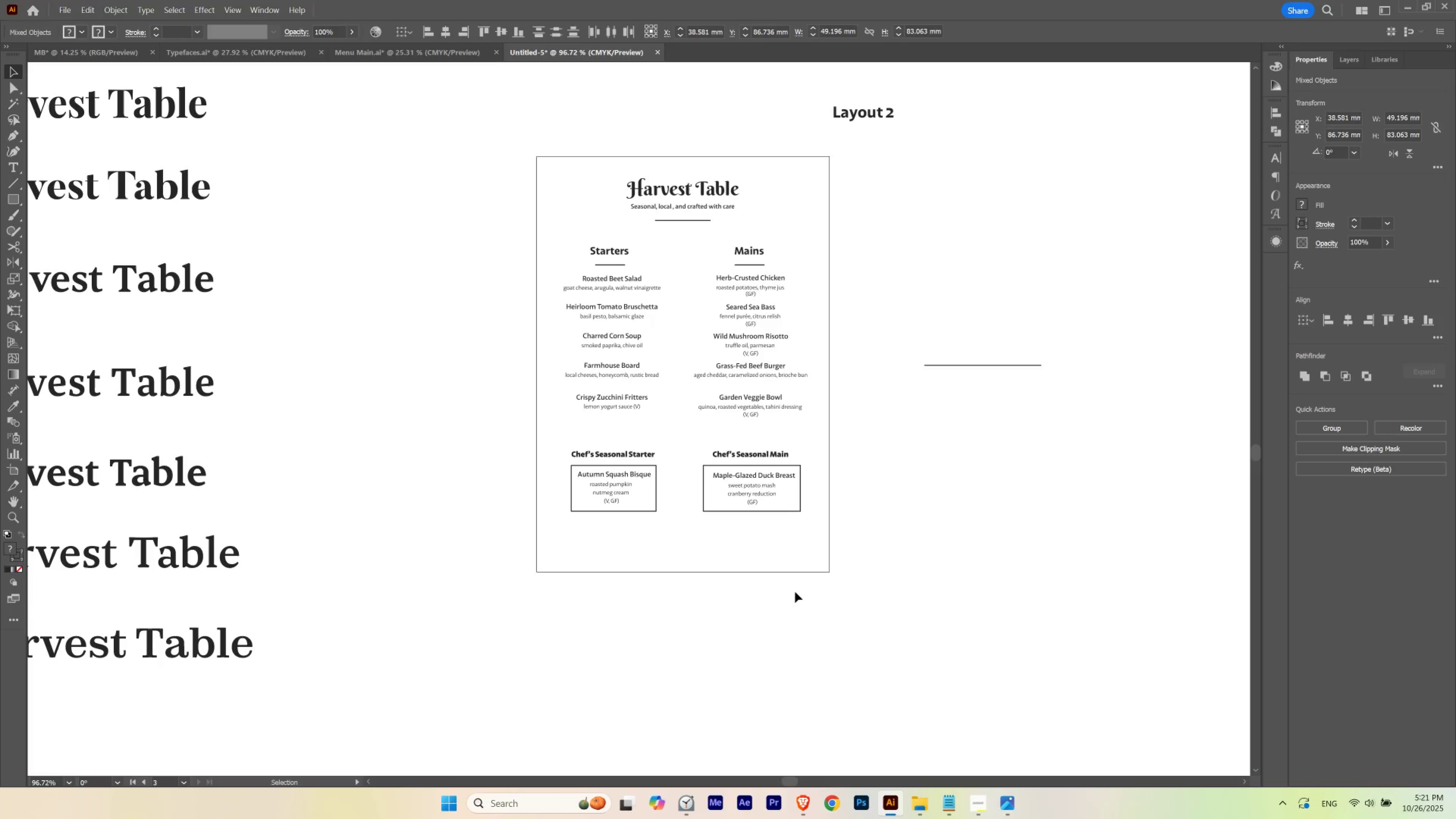 
key(ArrowLeft)
 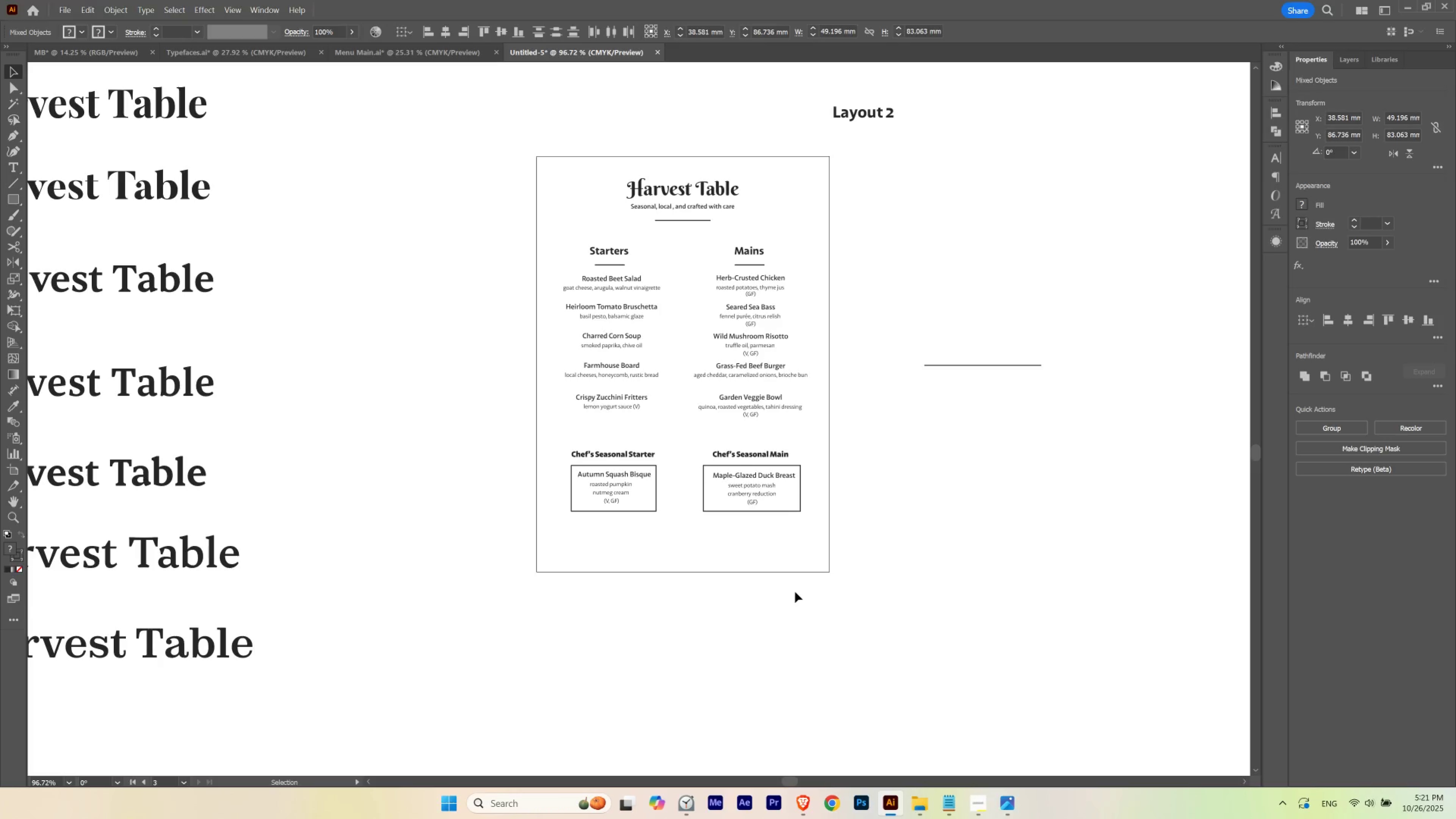 
key(ArrowRight)
 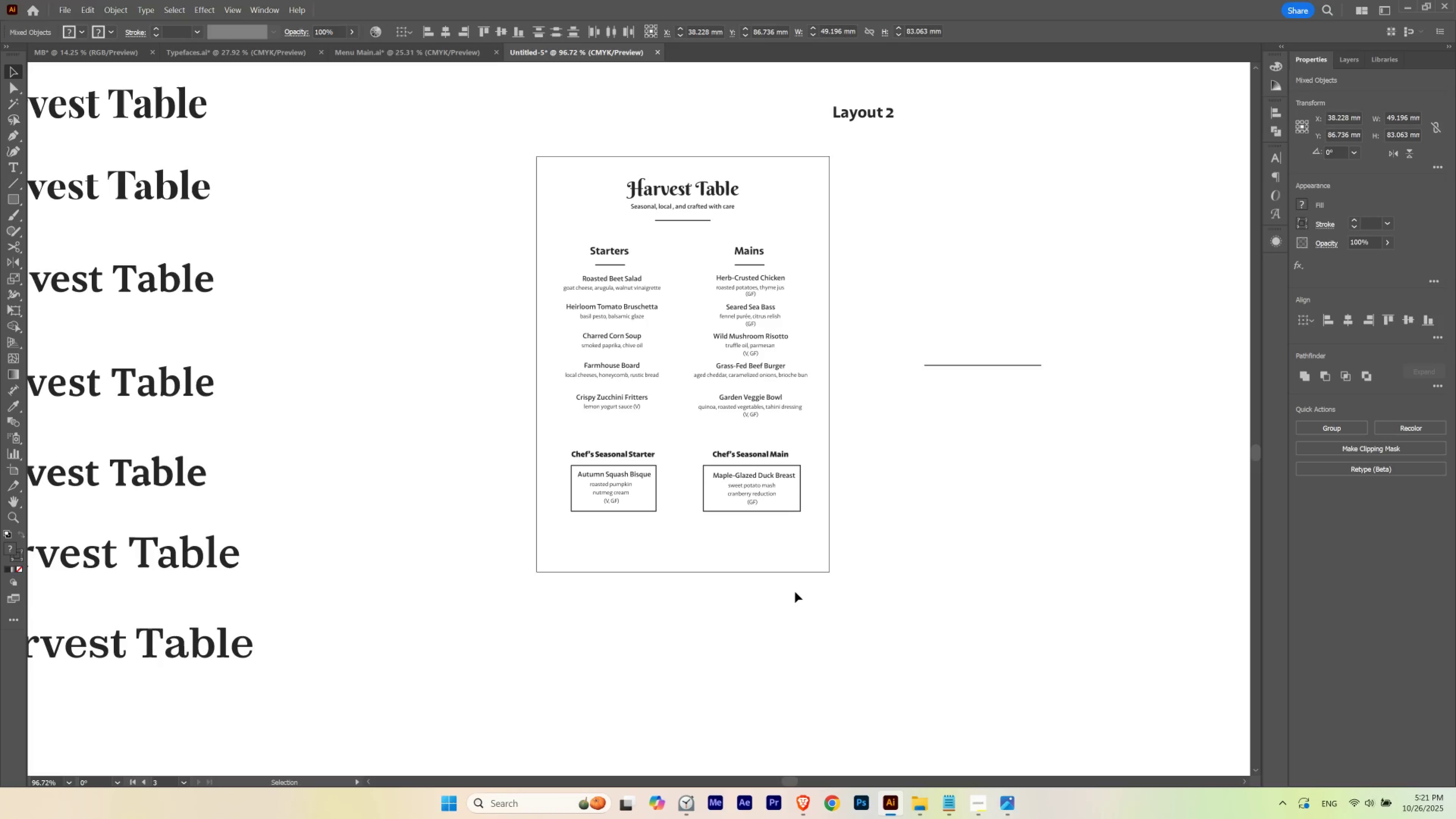 
key(ArrowRight)
 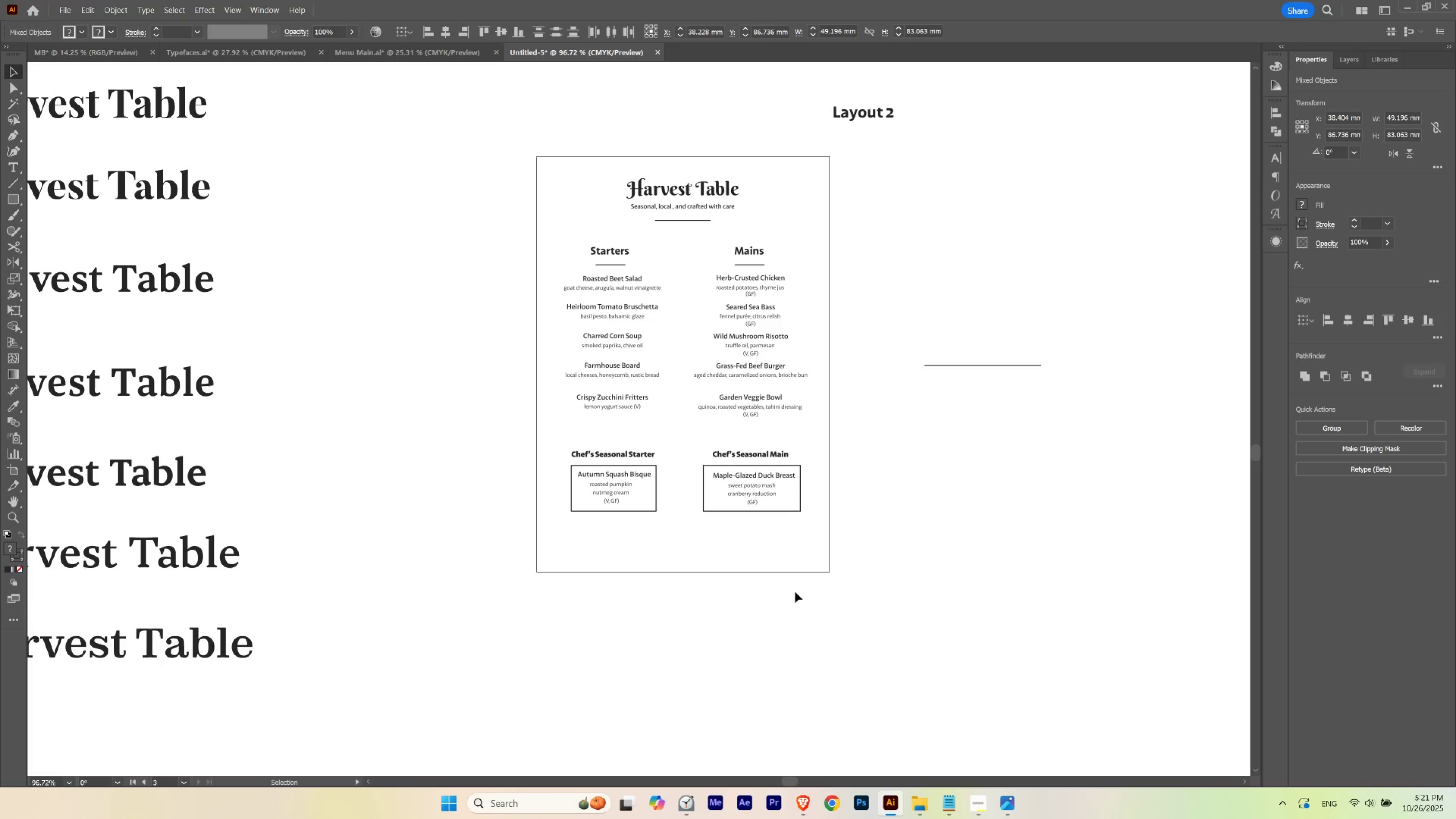 
key(ArrowRight)
 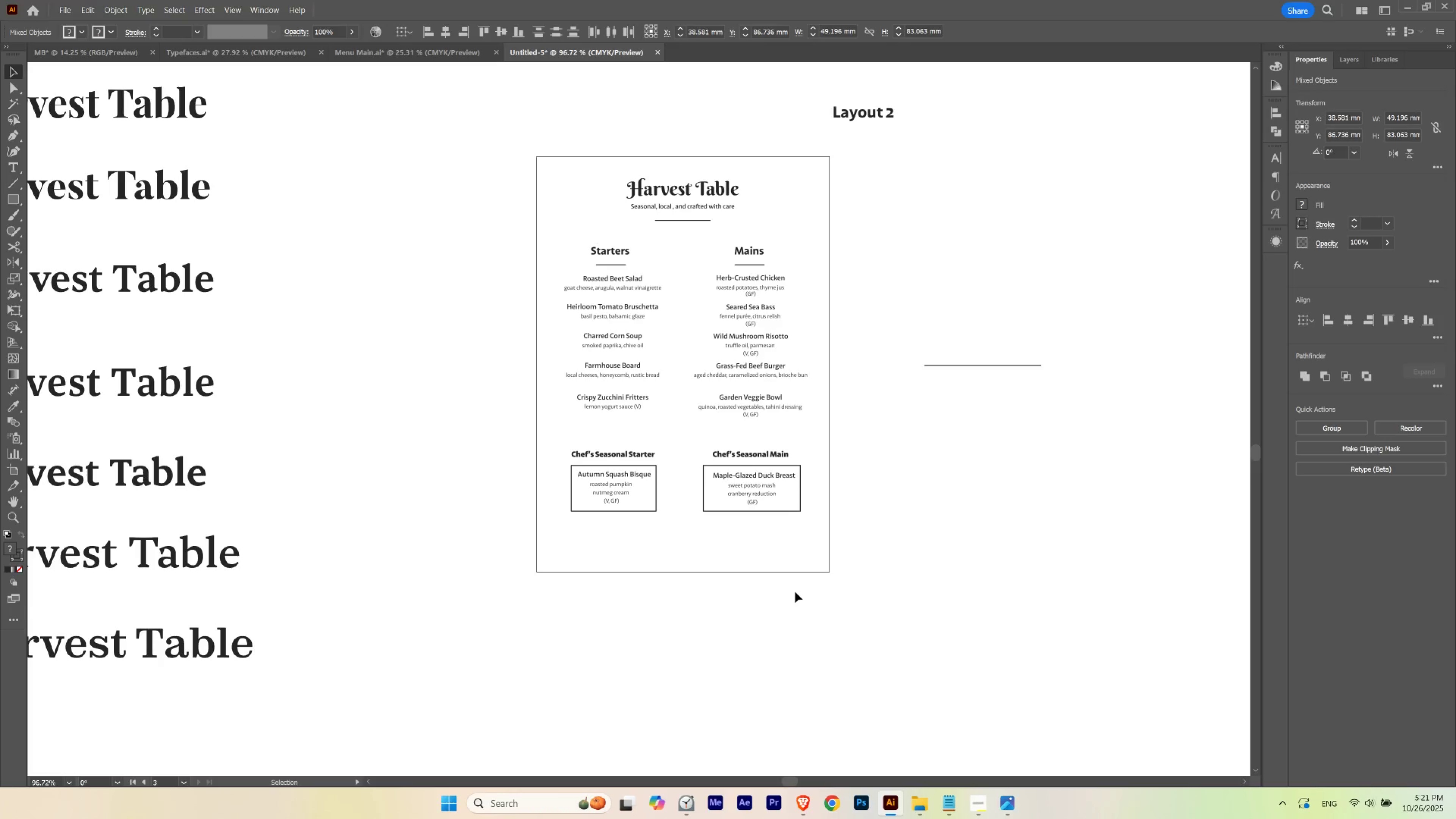 
key(ArrowLeft)
 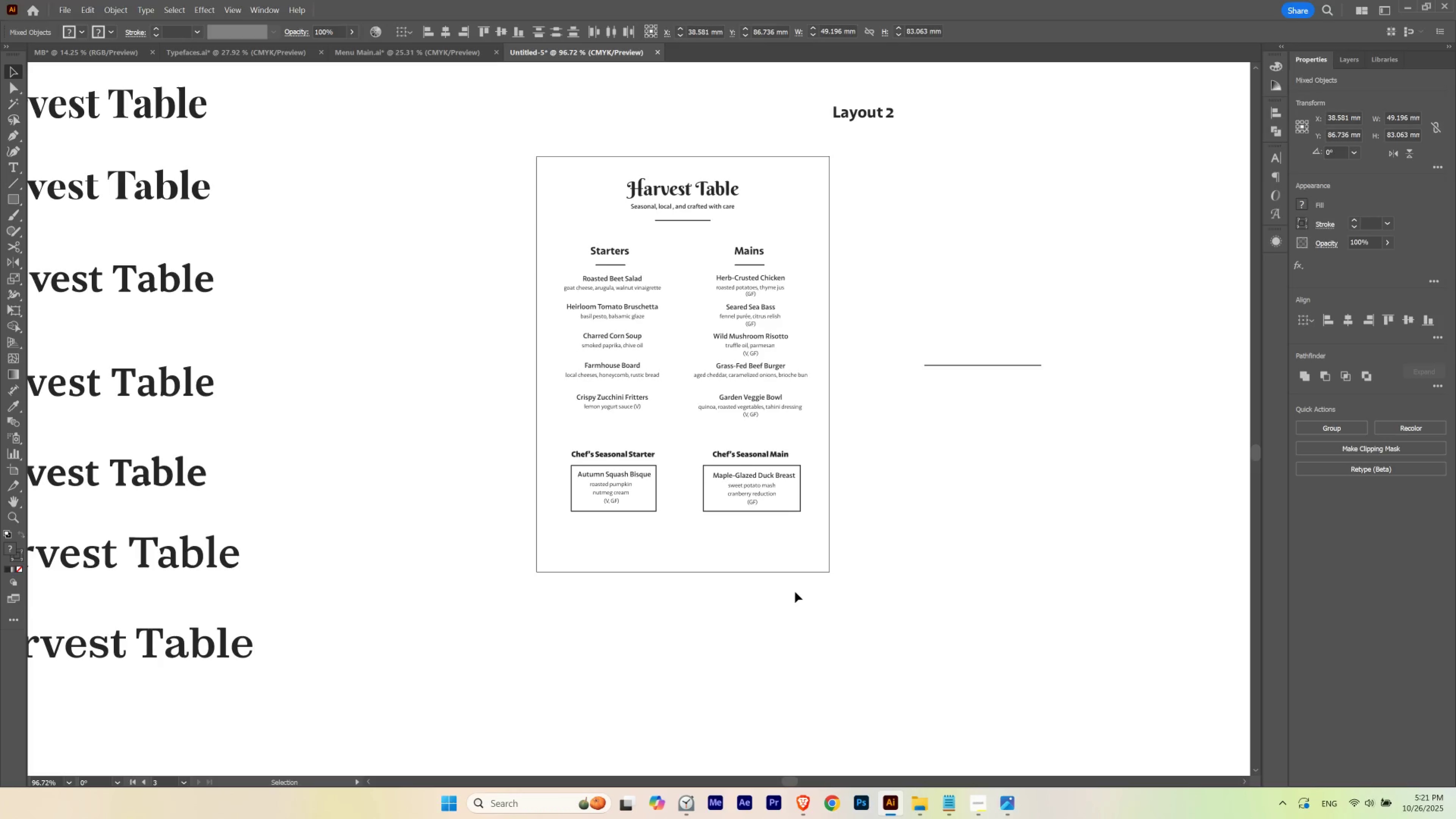 
key(ArrowLeft)
 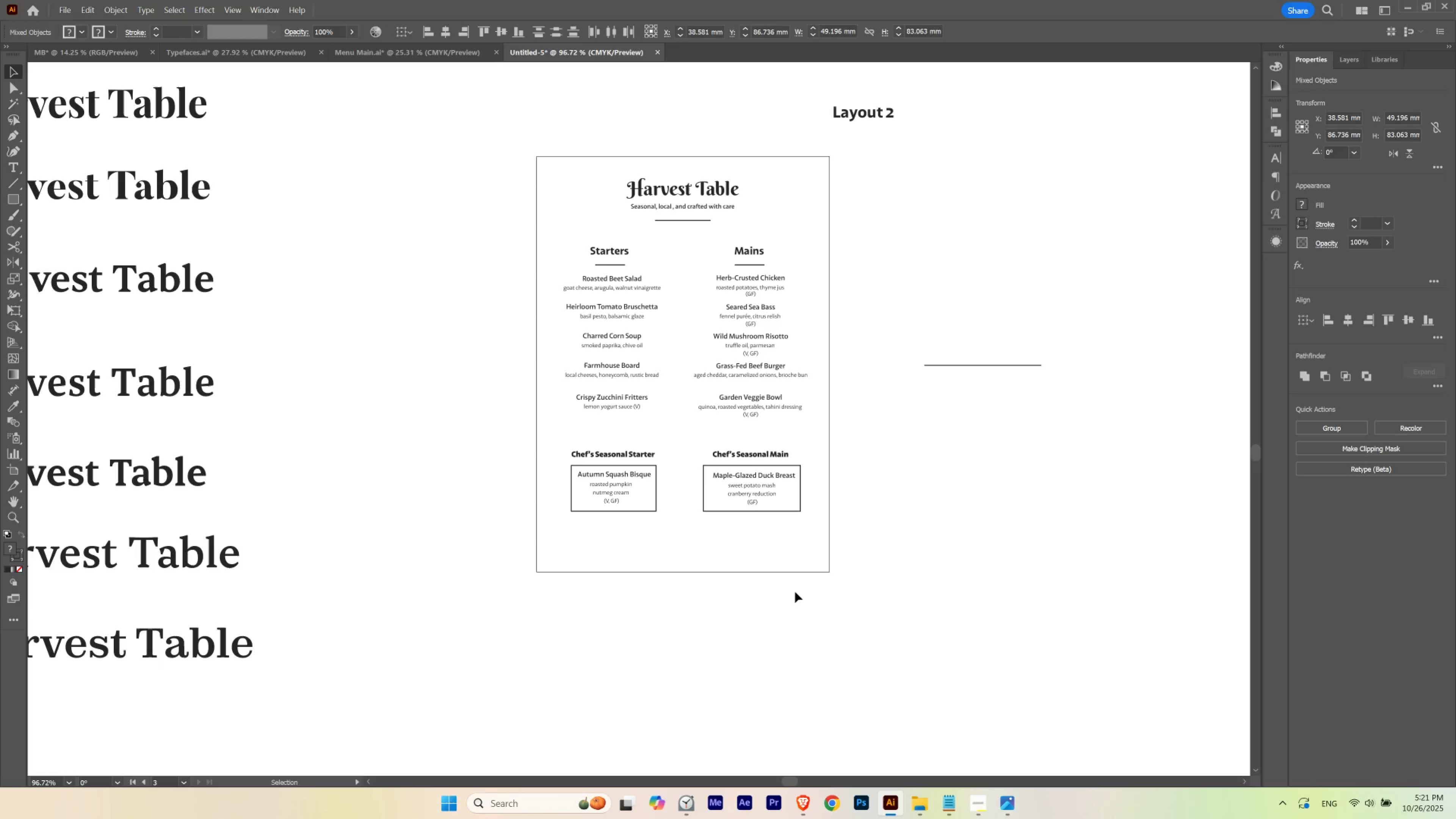 
key(ArrowLeft)
 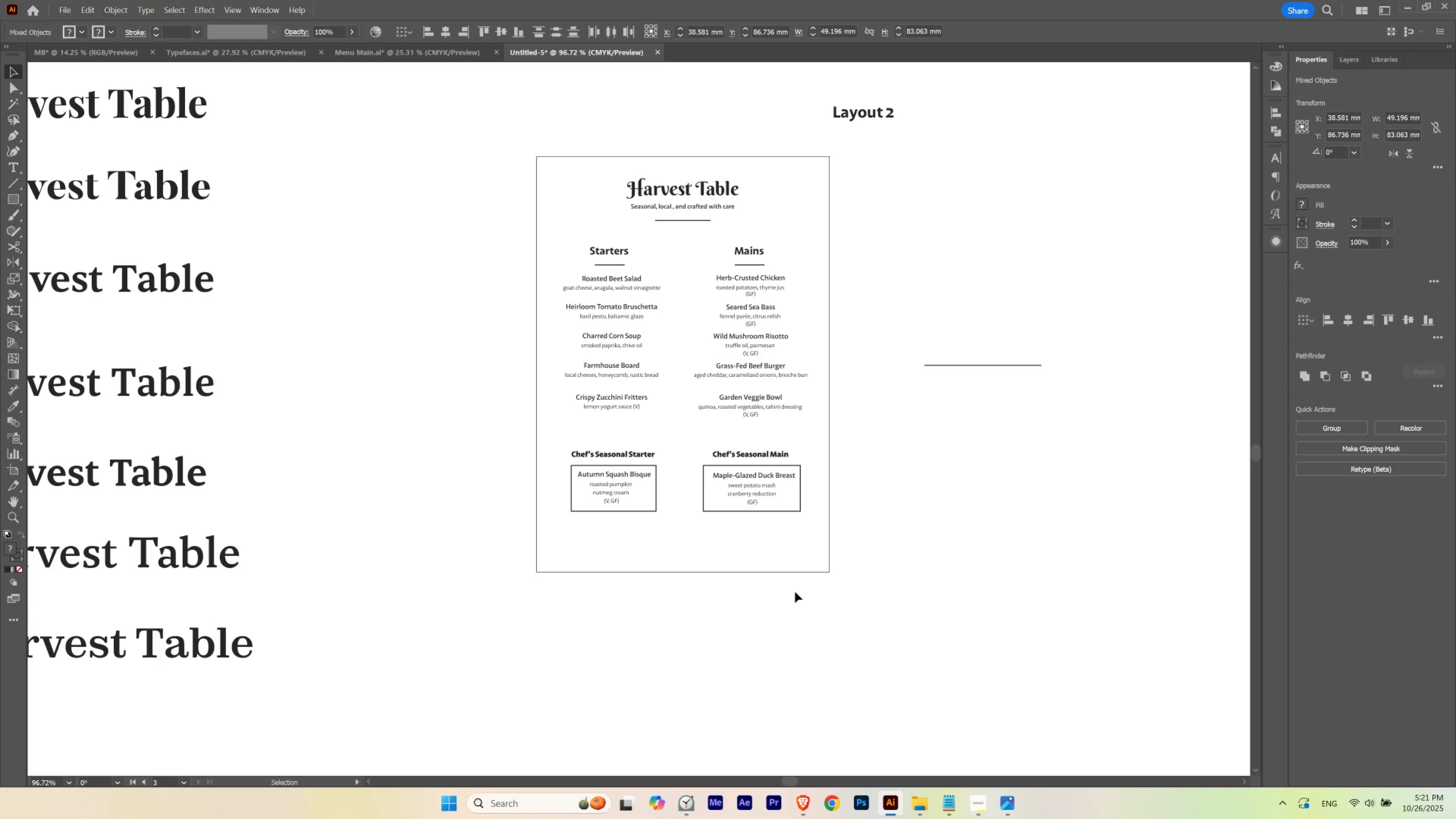 
key(ArrowRight)
 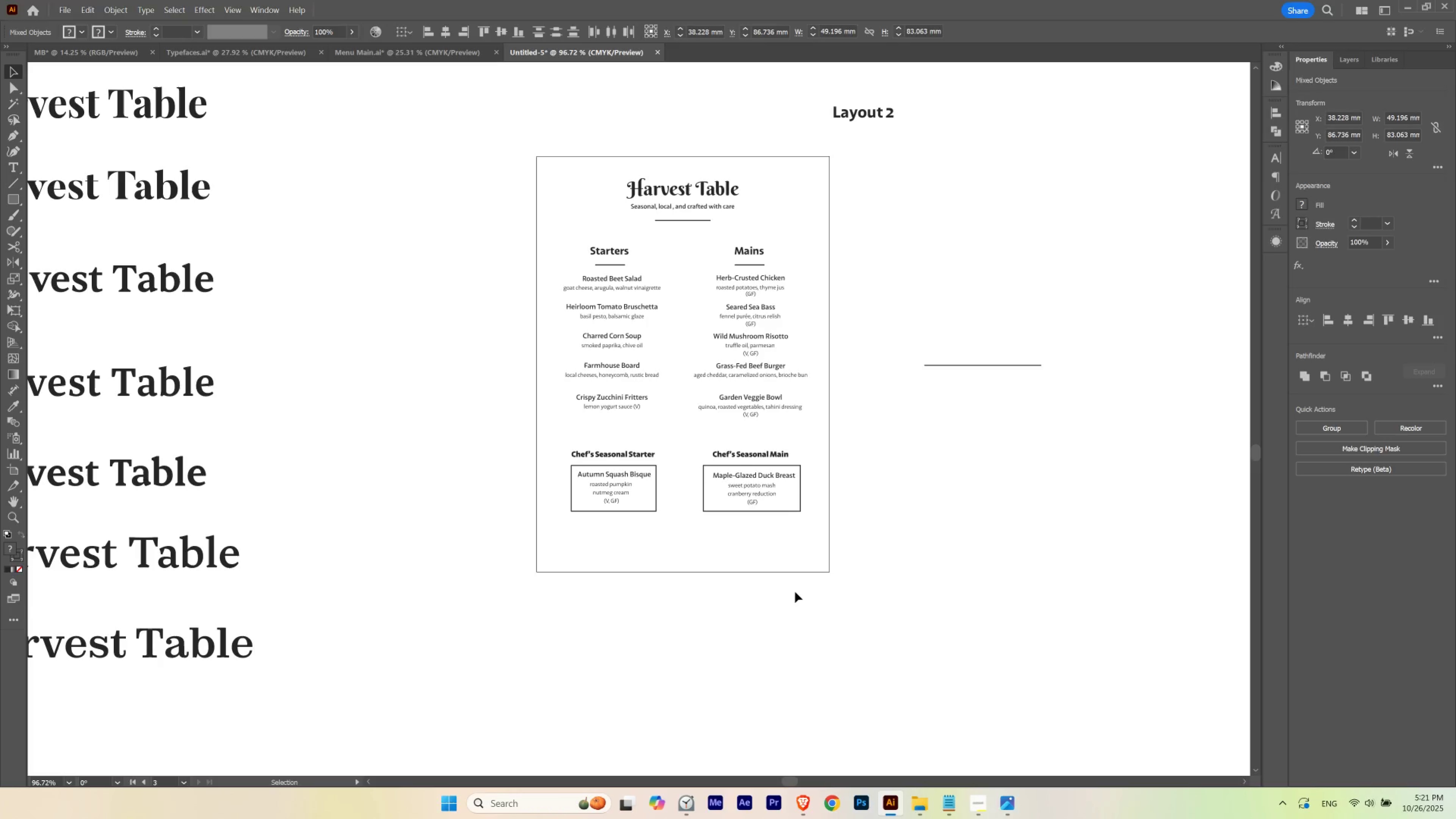 
key(ArrowLeft)
 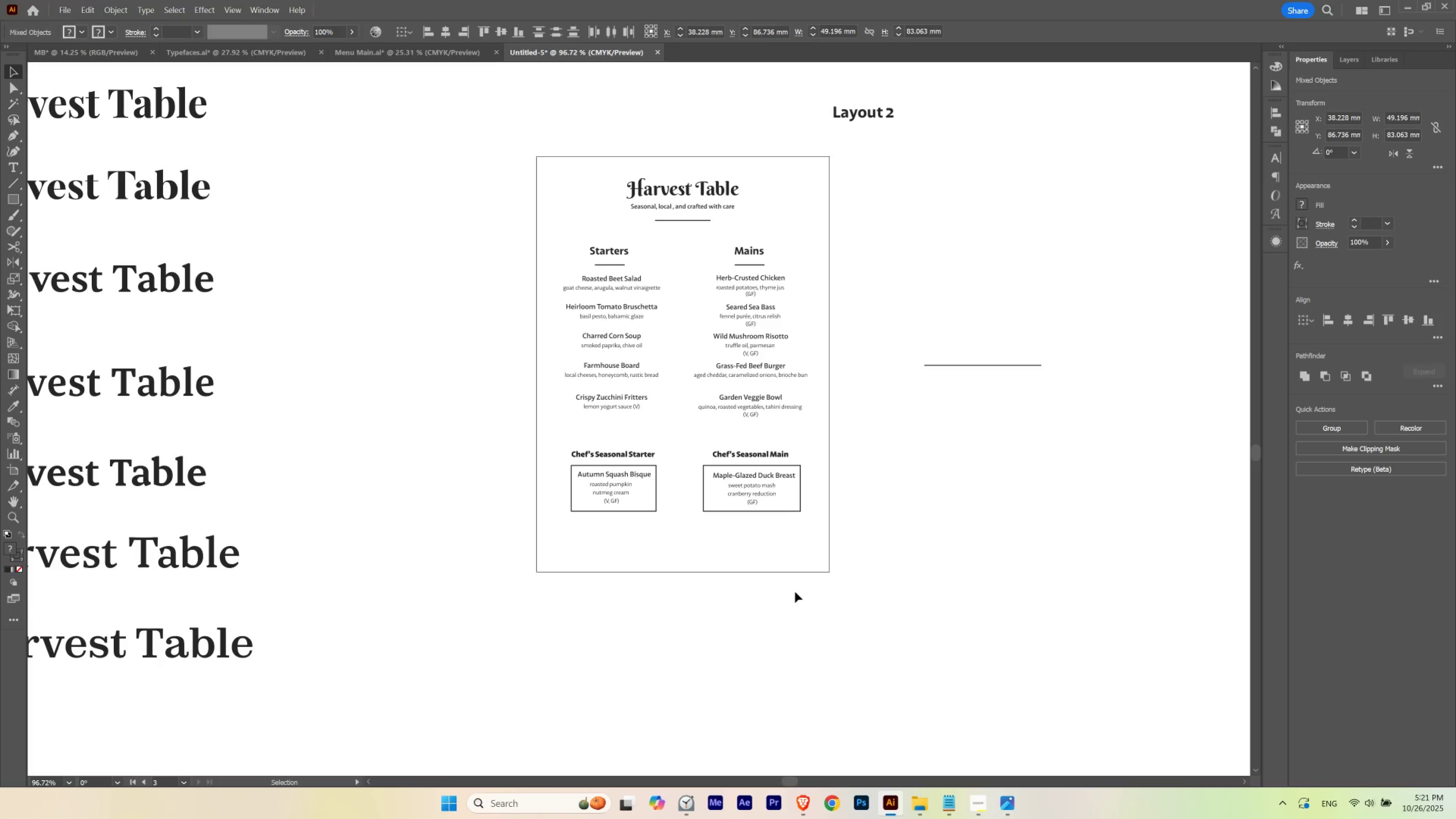 
key(ArrowLeft)
 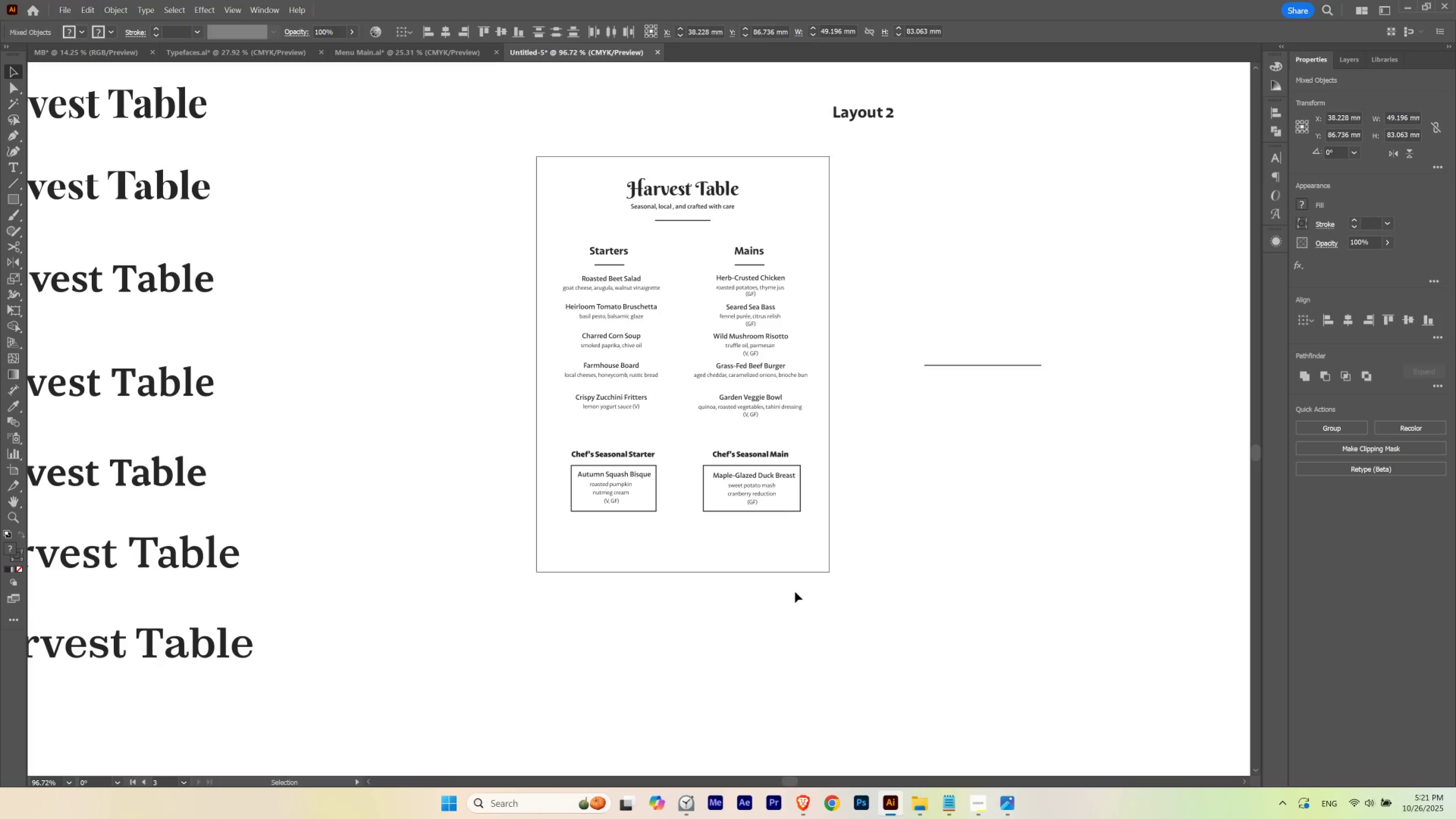 
key(ArrowLeft)
 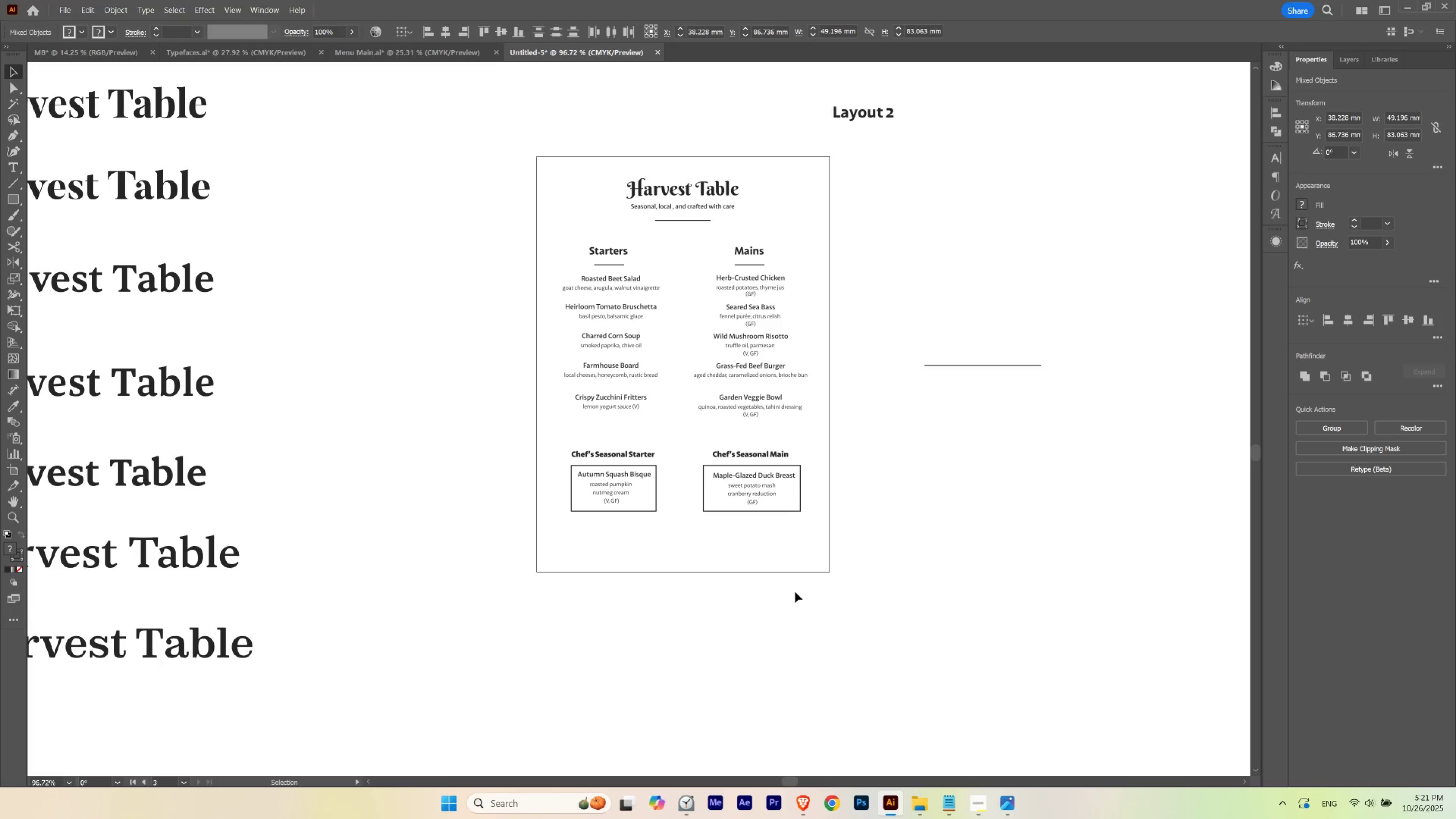 
key(ArrowRight)
 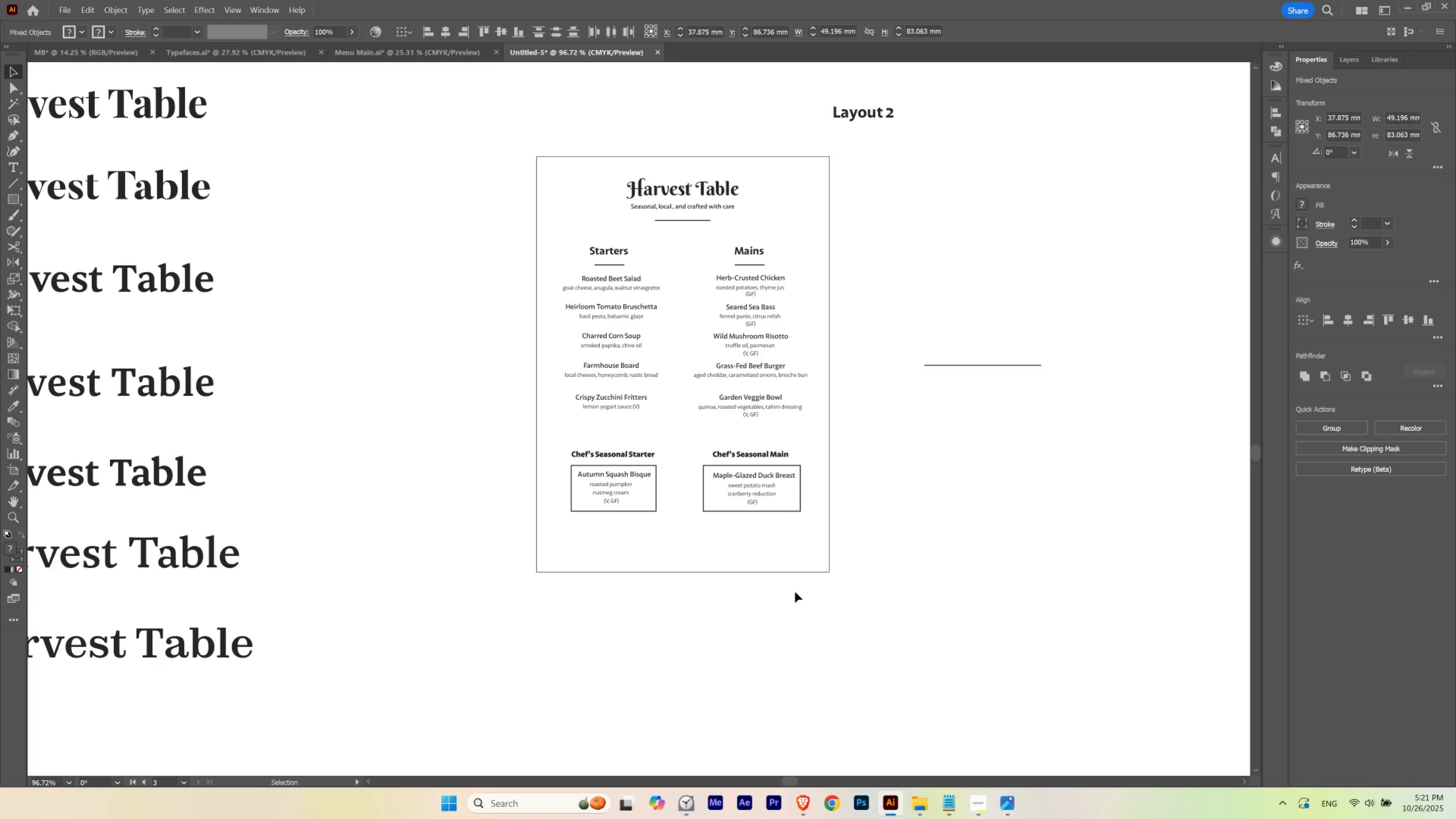 
key(ArrowRight)
 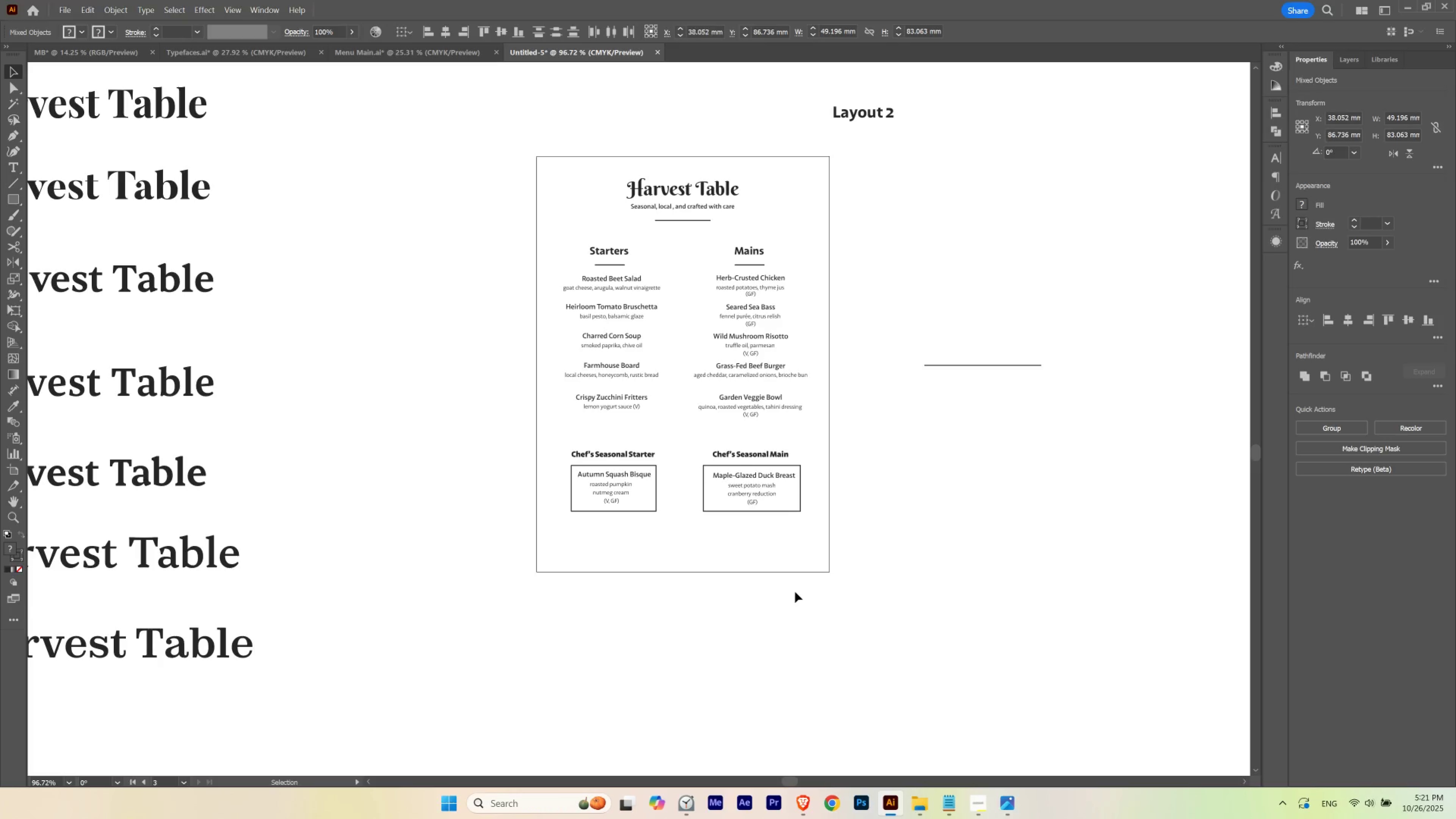 
key(ArrowLeft)
 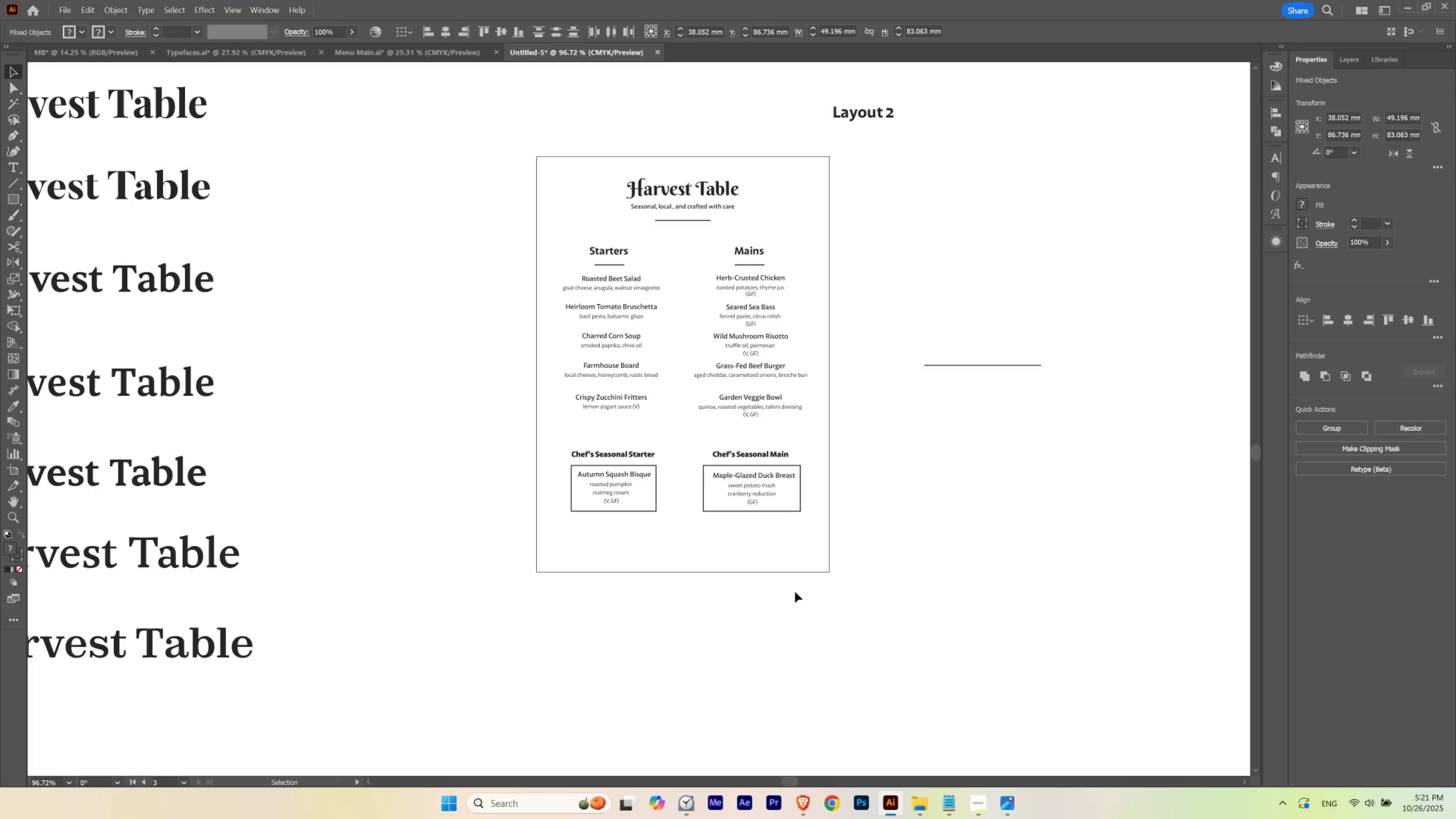 
key(ArrowRight)
 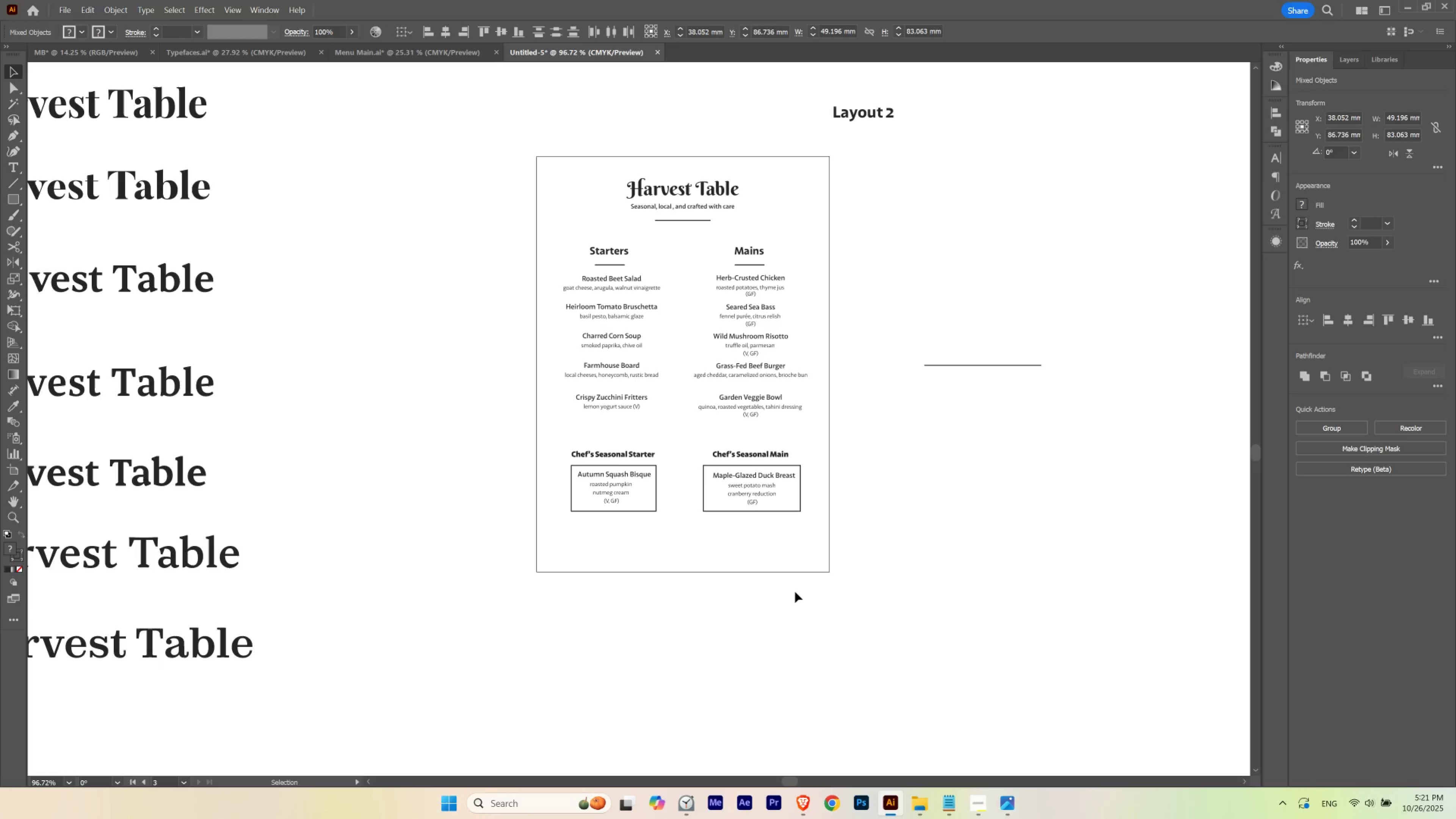 
key(ArrowRight)
 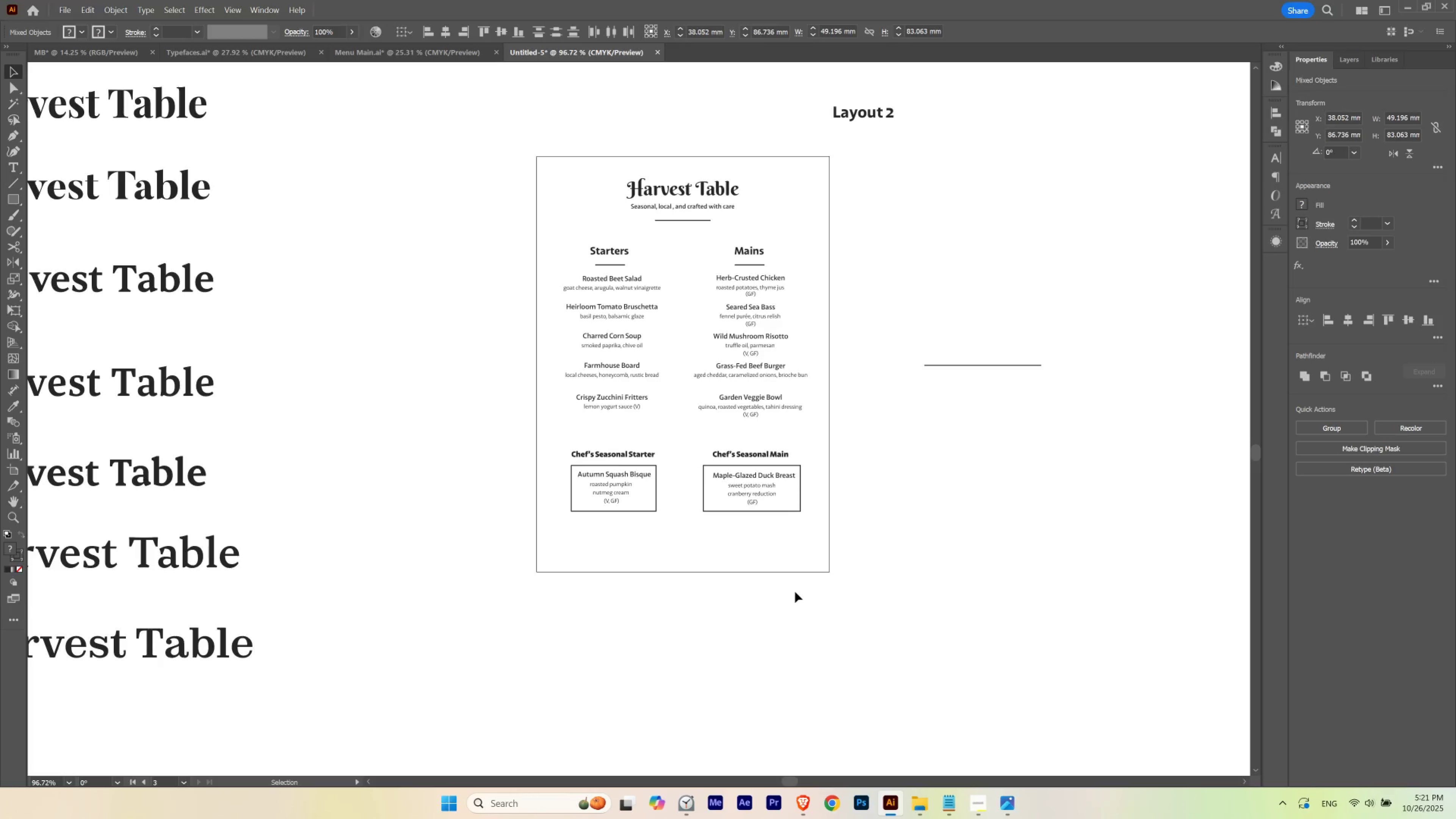 
hold_key(key=ArrowRight, duration=0.55)
 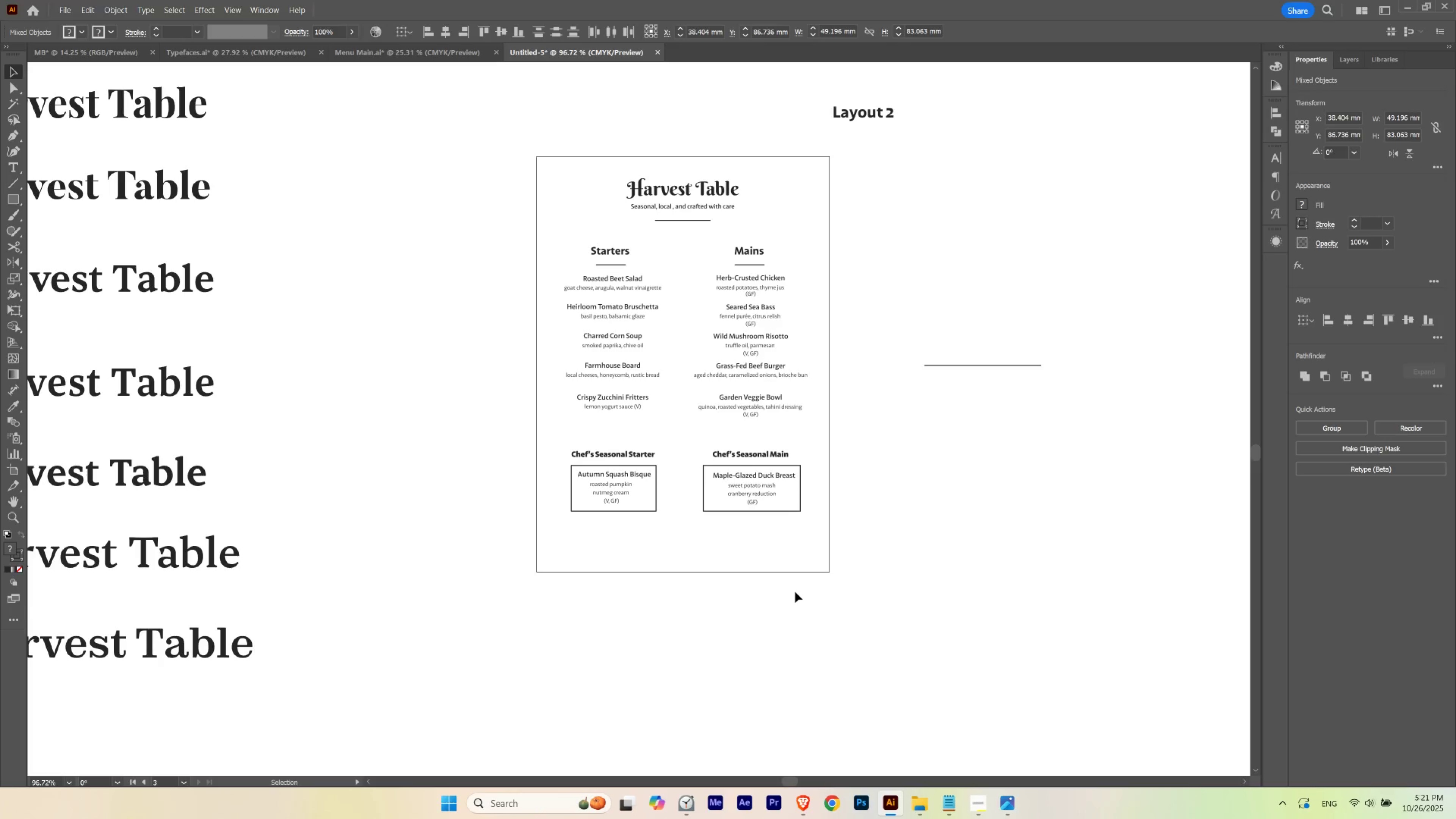 
key(ArrowRight)
 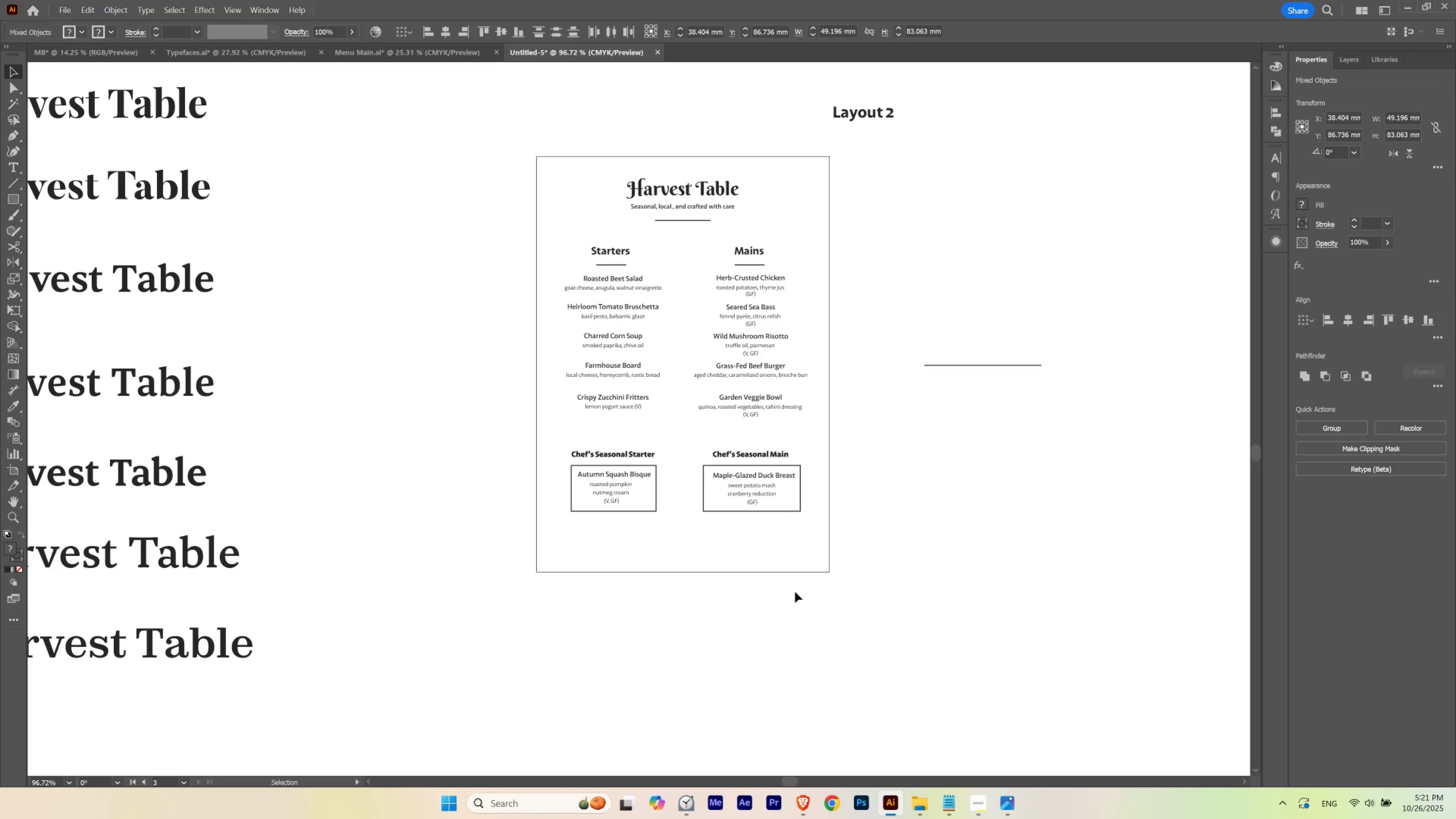 
key(ArrowLeft)
 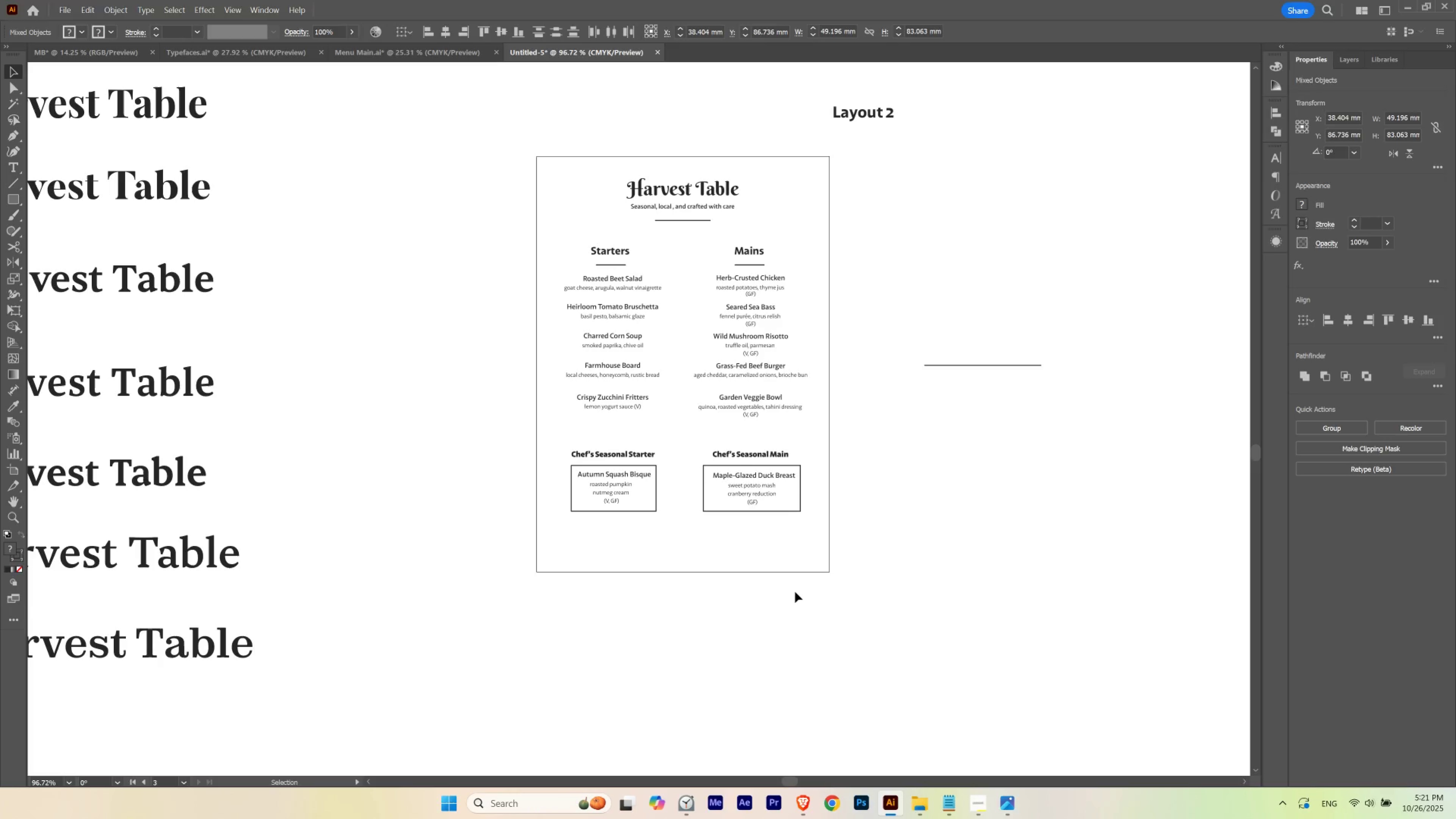 
key(ArrowRight)
 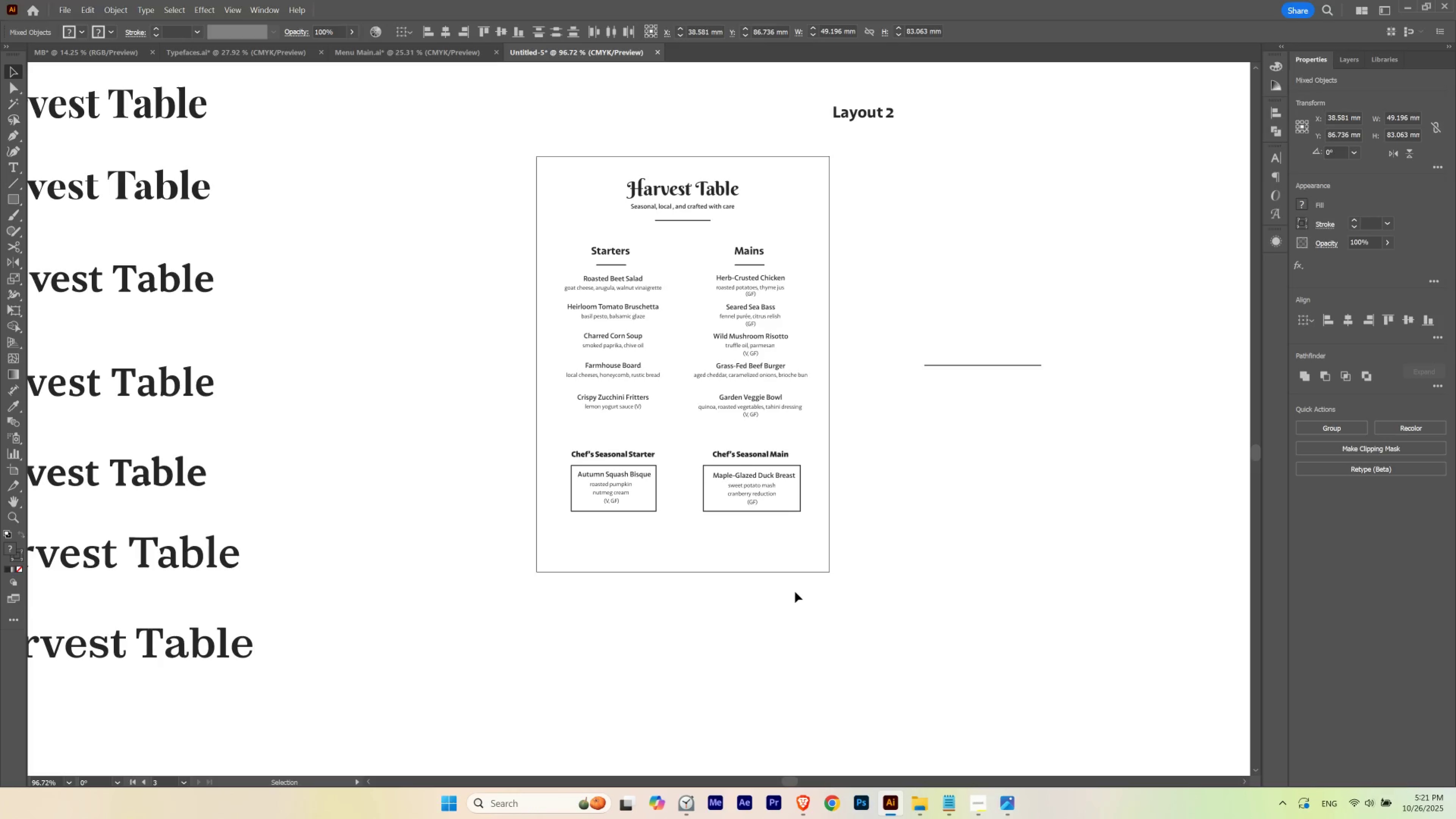 
key(ArrowRight)
 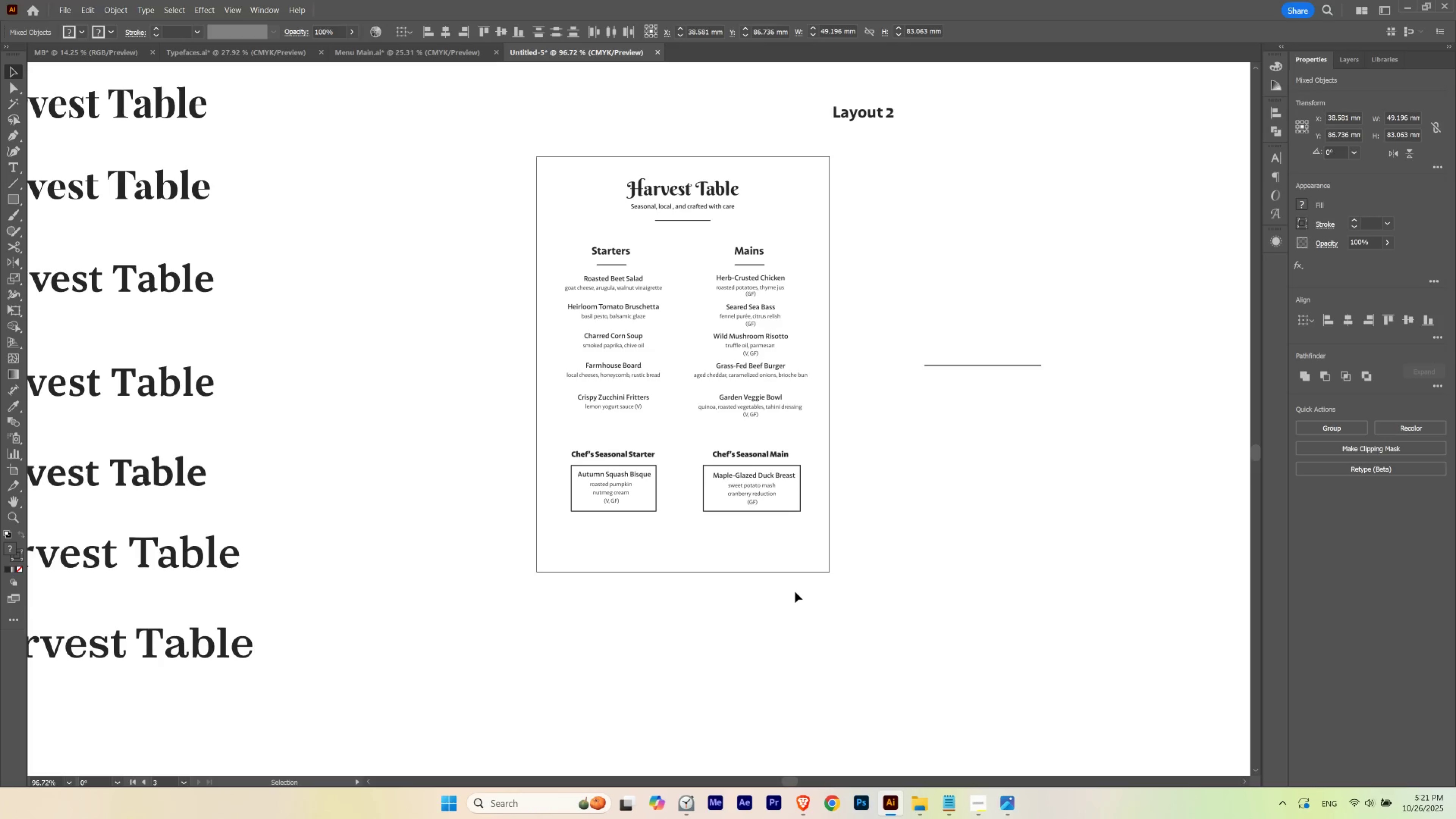 
key(ArrowLeft)
 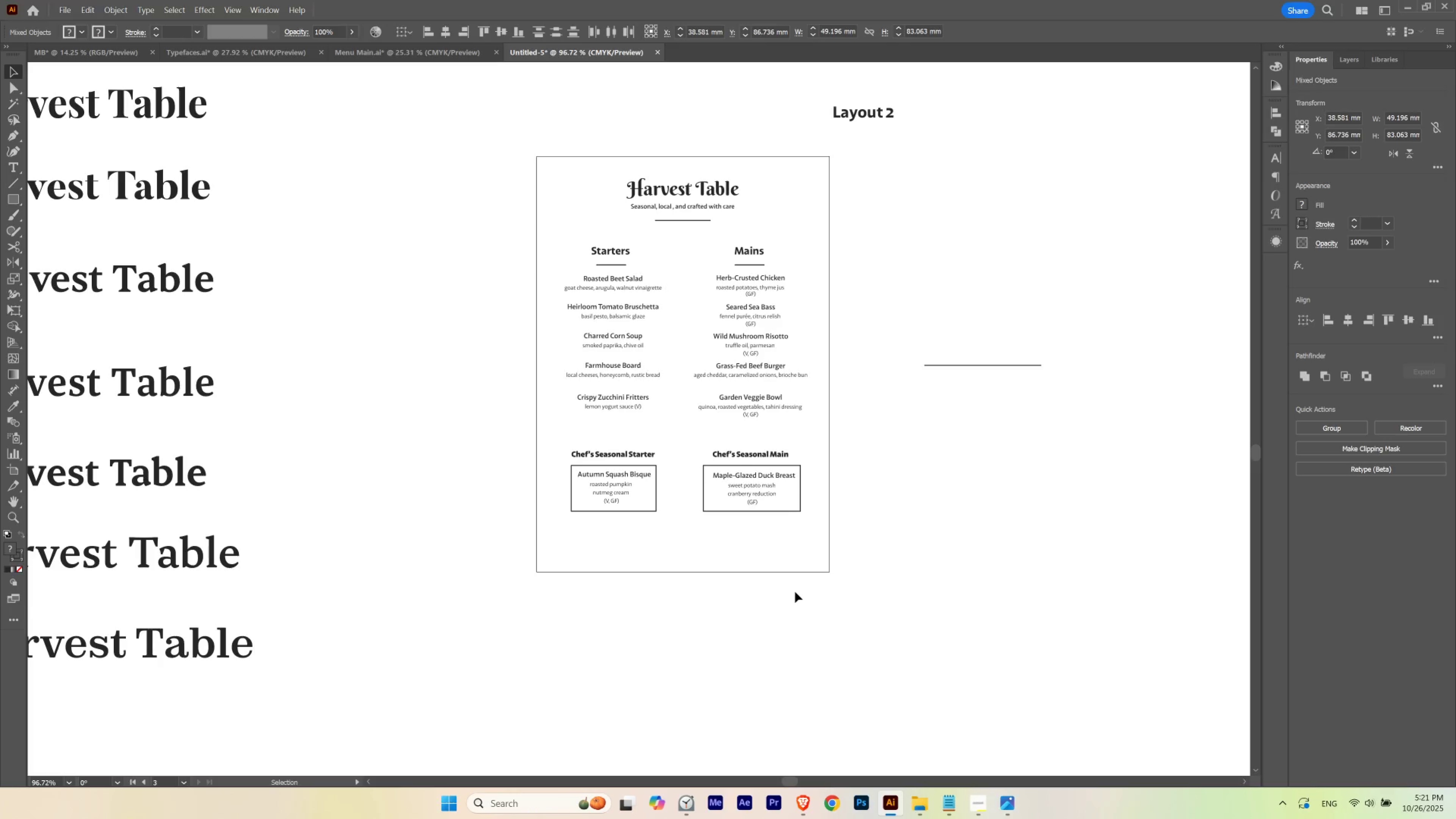 
key(ArrowLeft)
 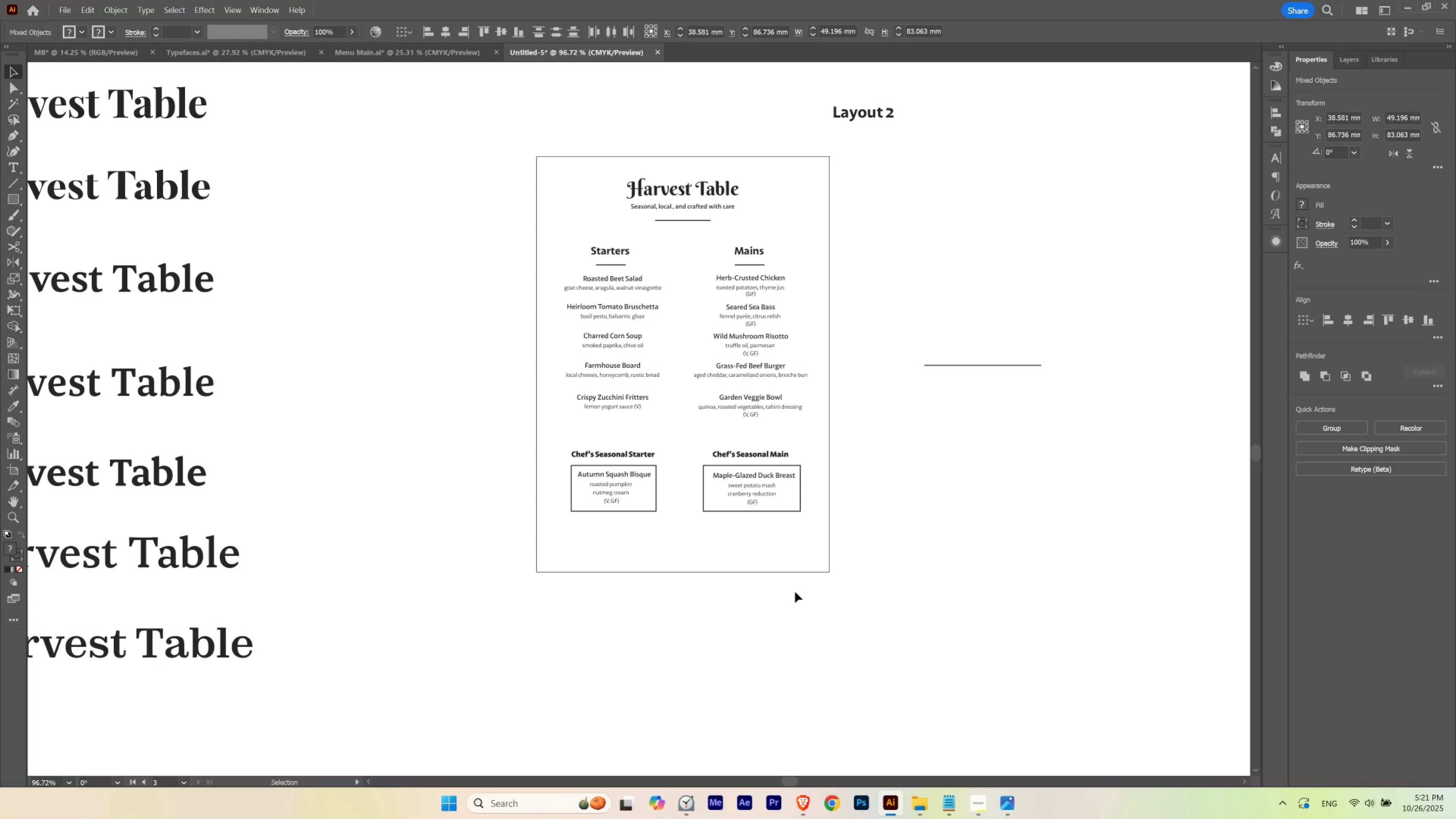 
key(ArrowLeft)
 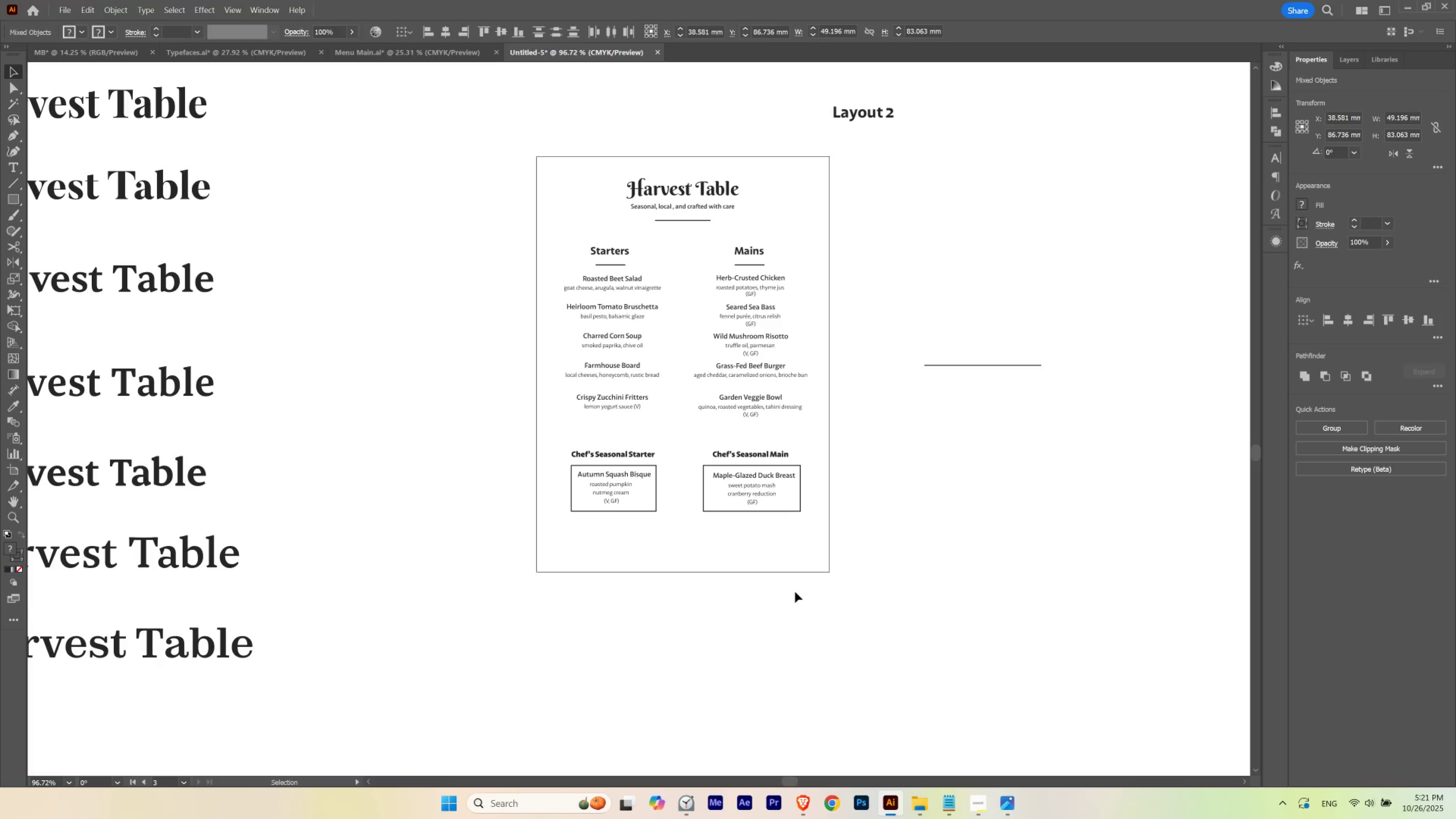 
key(ArrowRight)
 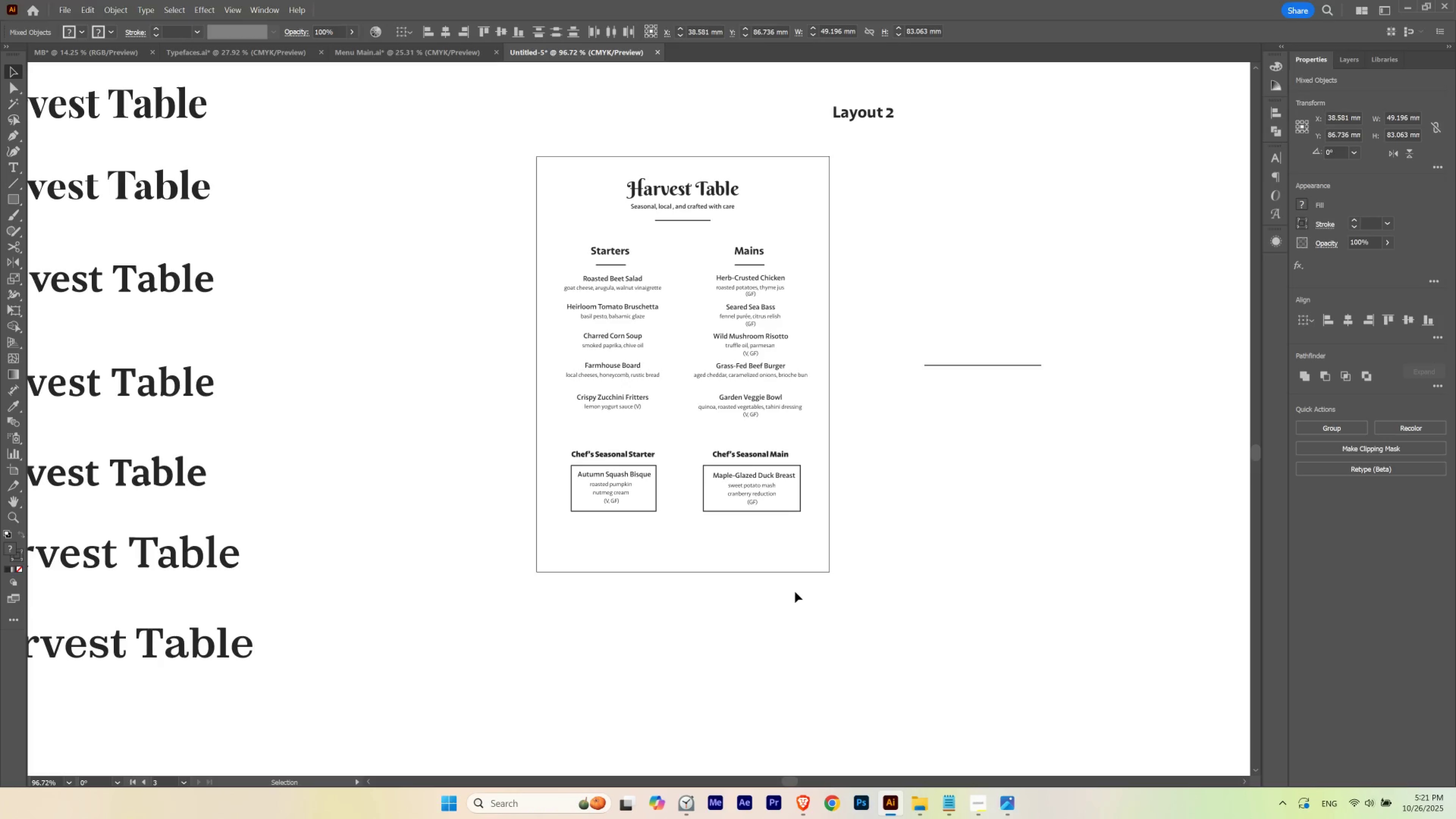 
key(ArrowRight)
 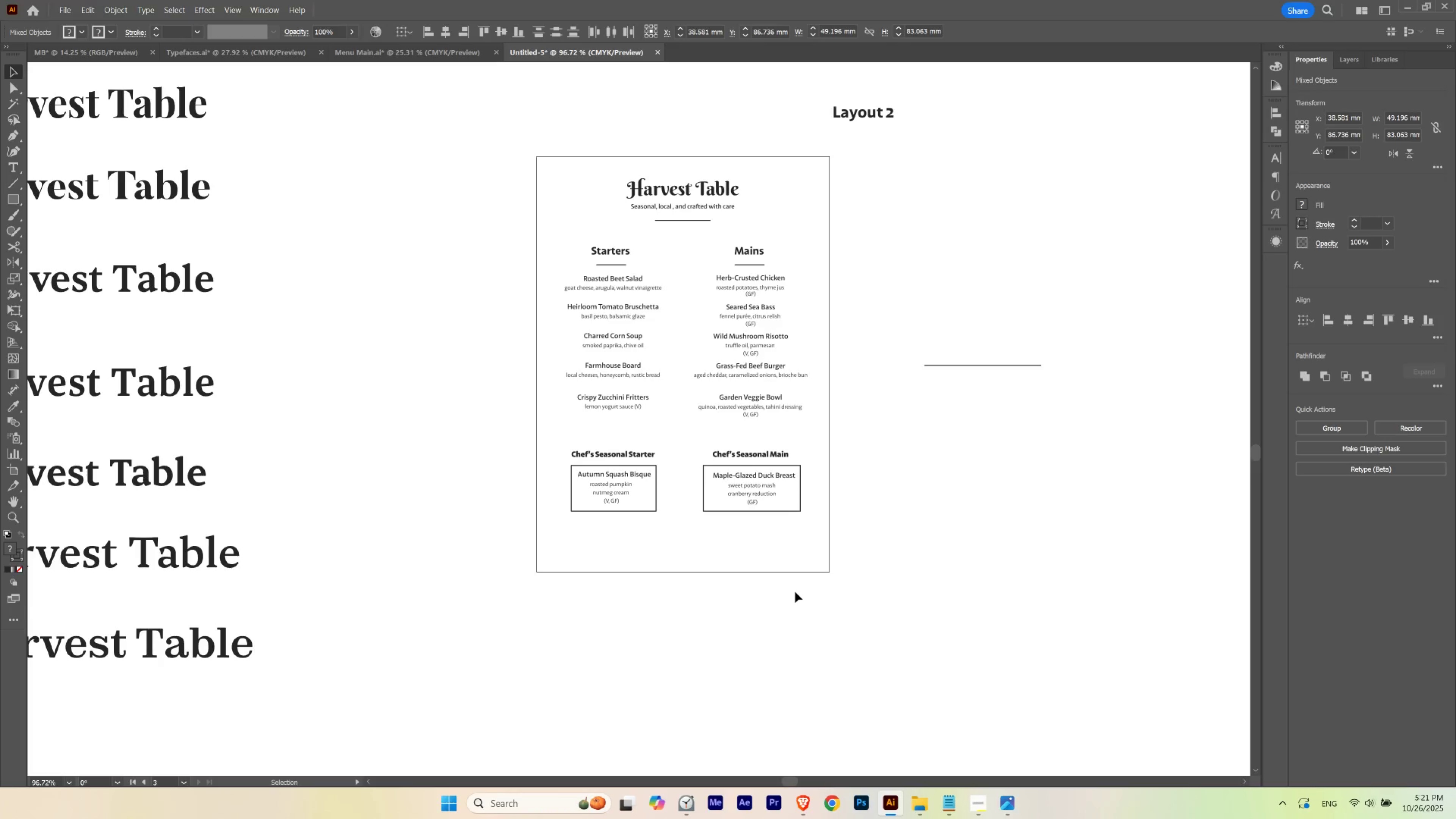 
key(ArrowLeft)
 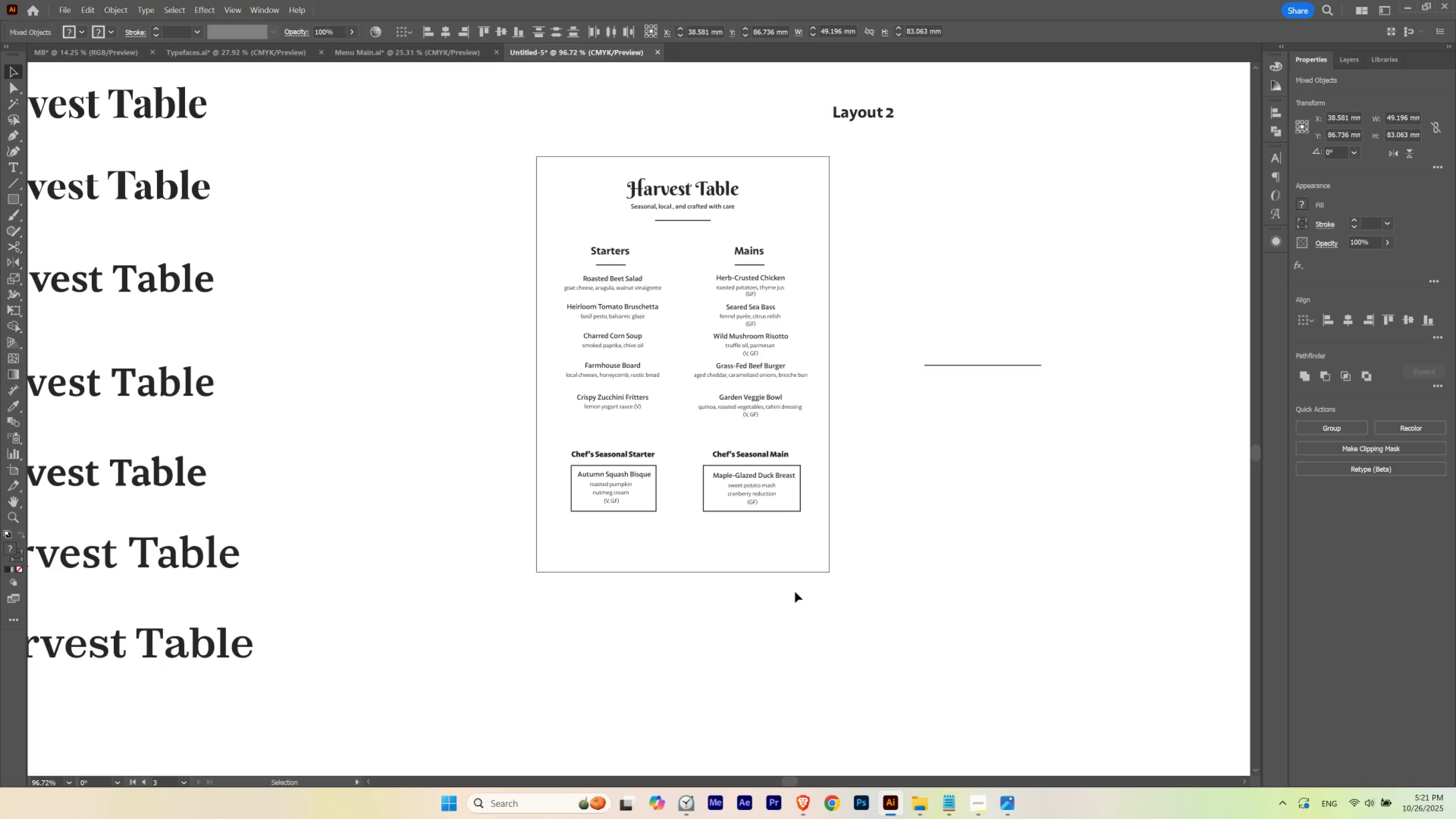 
key(ArrowLeft)
 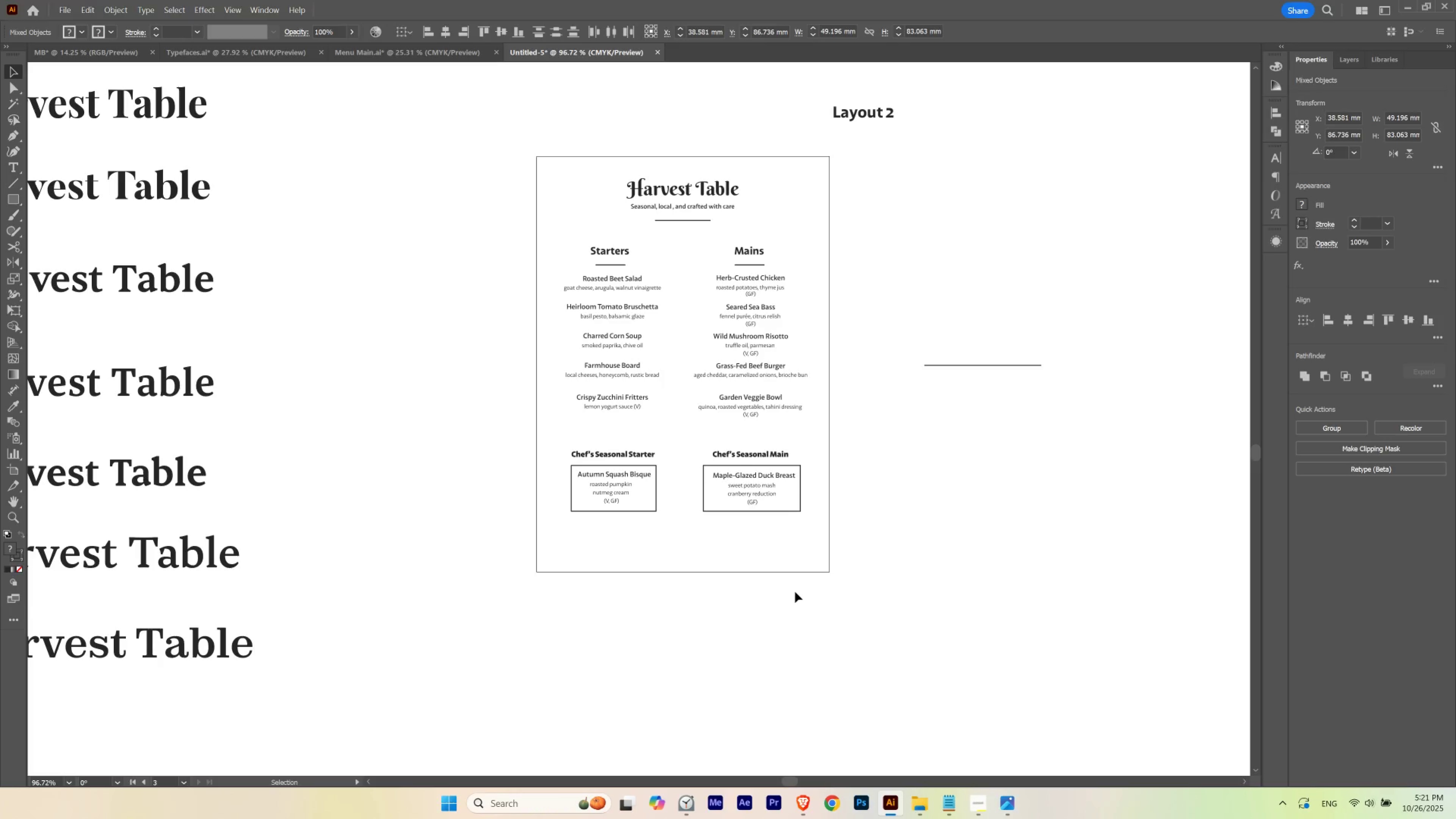 
key(ArrowRight)
 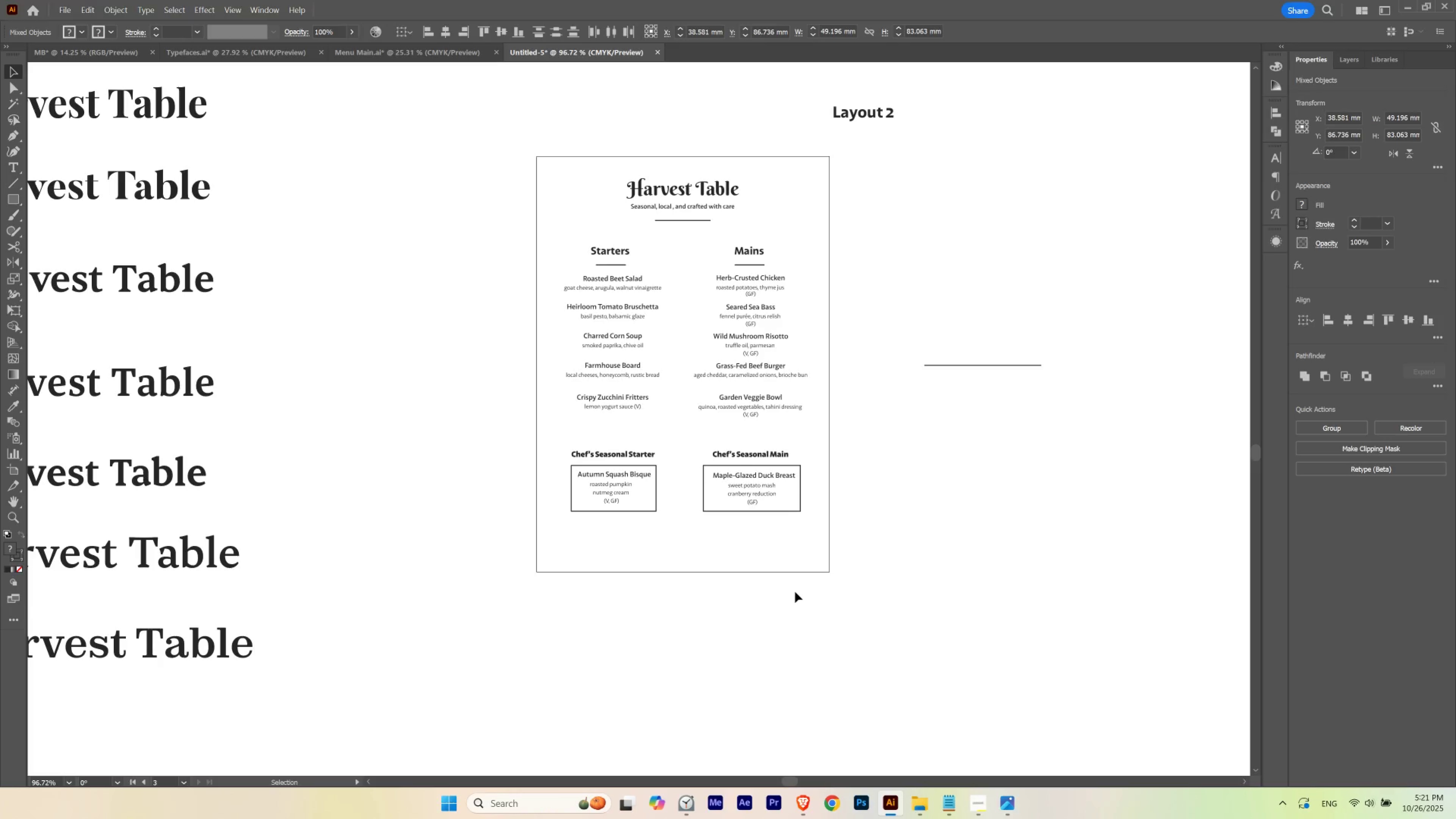 
key(ArrowRight)
 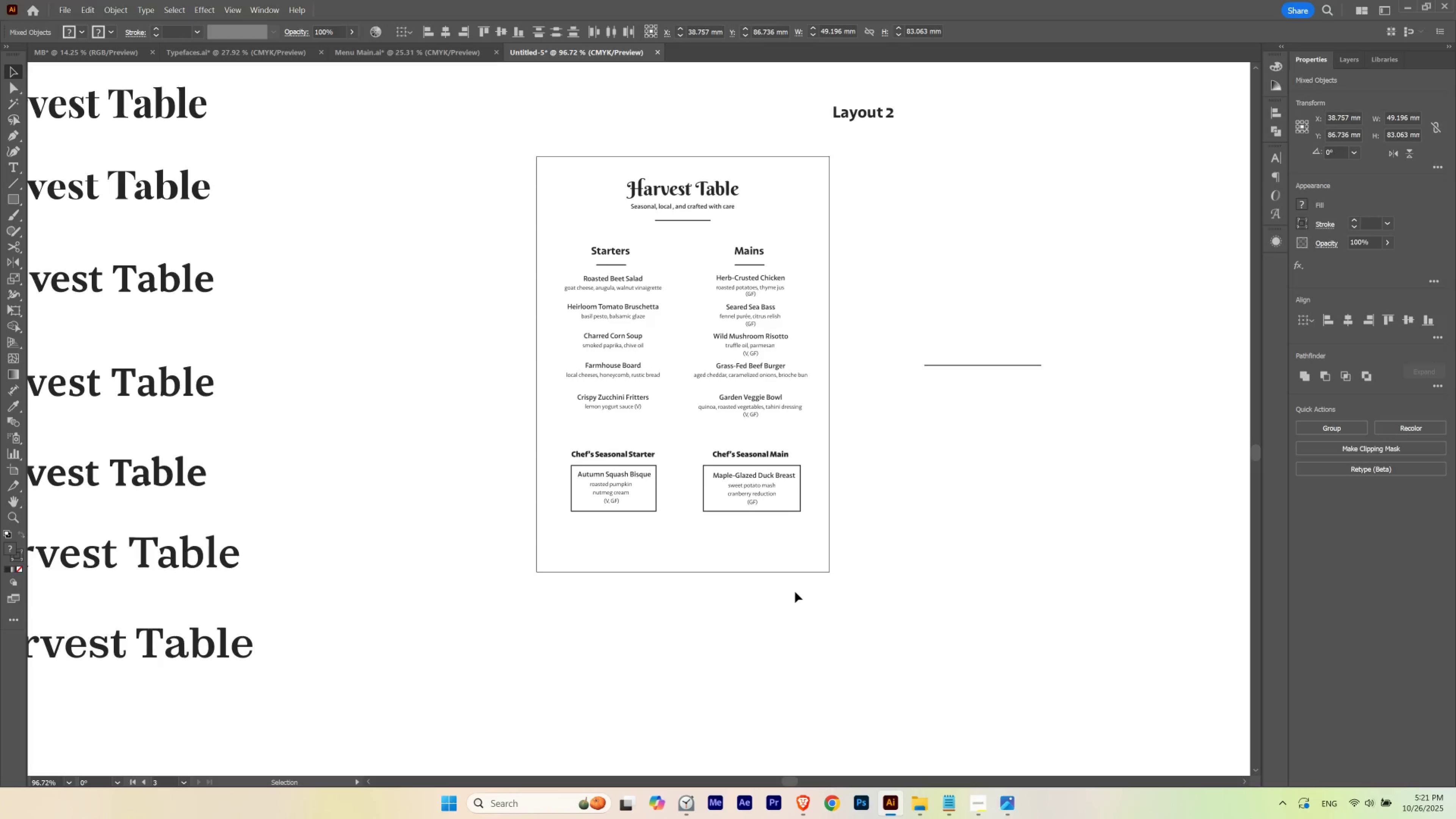 
key(ArrowLeft)
 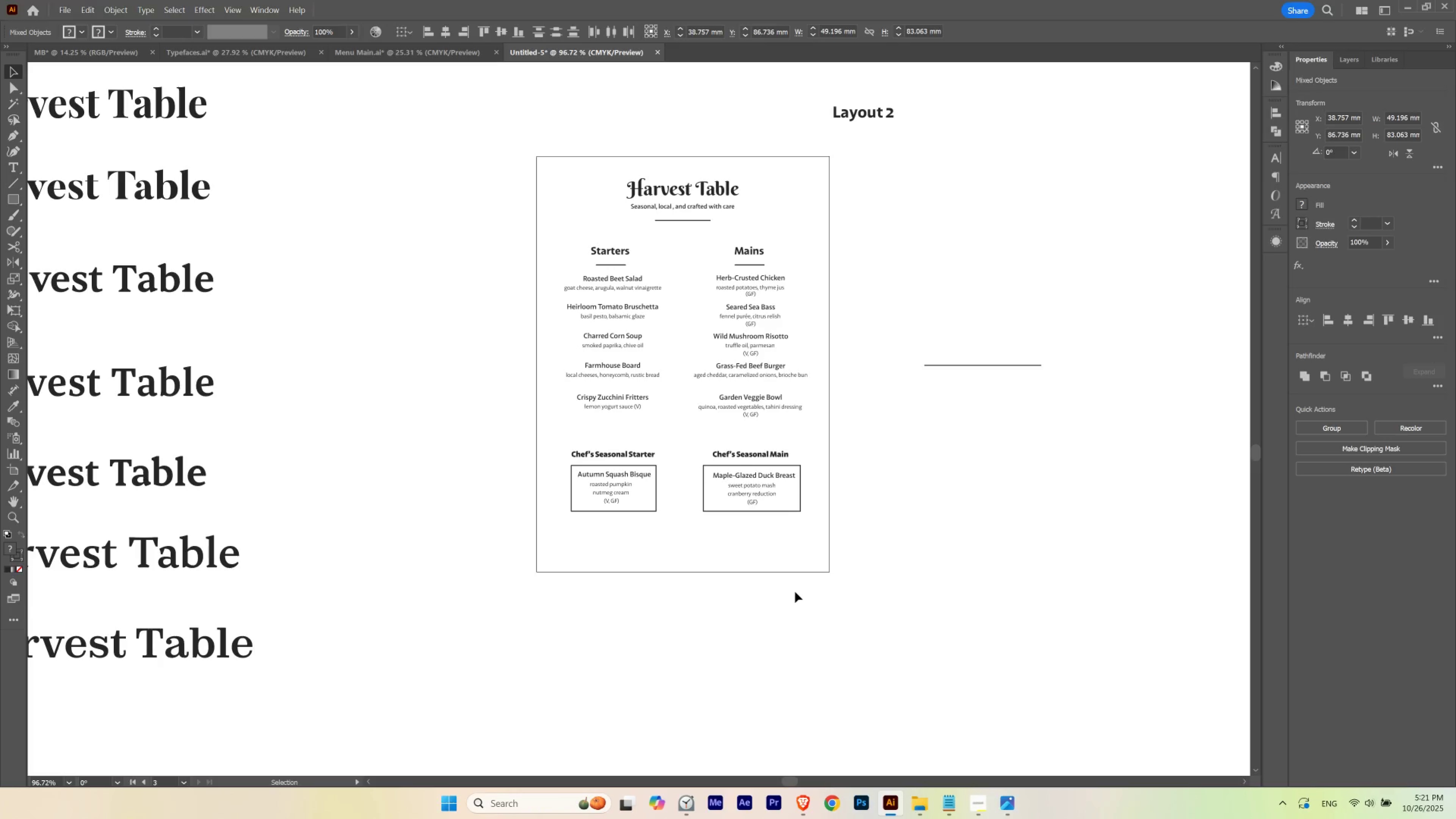 
key(ArrowRight)
 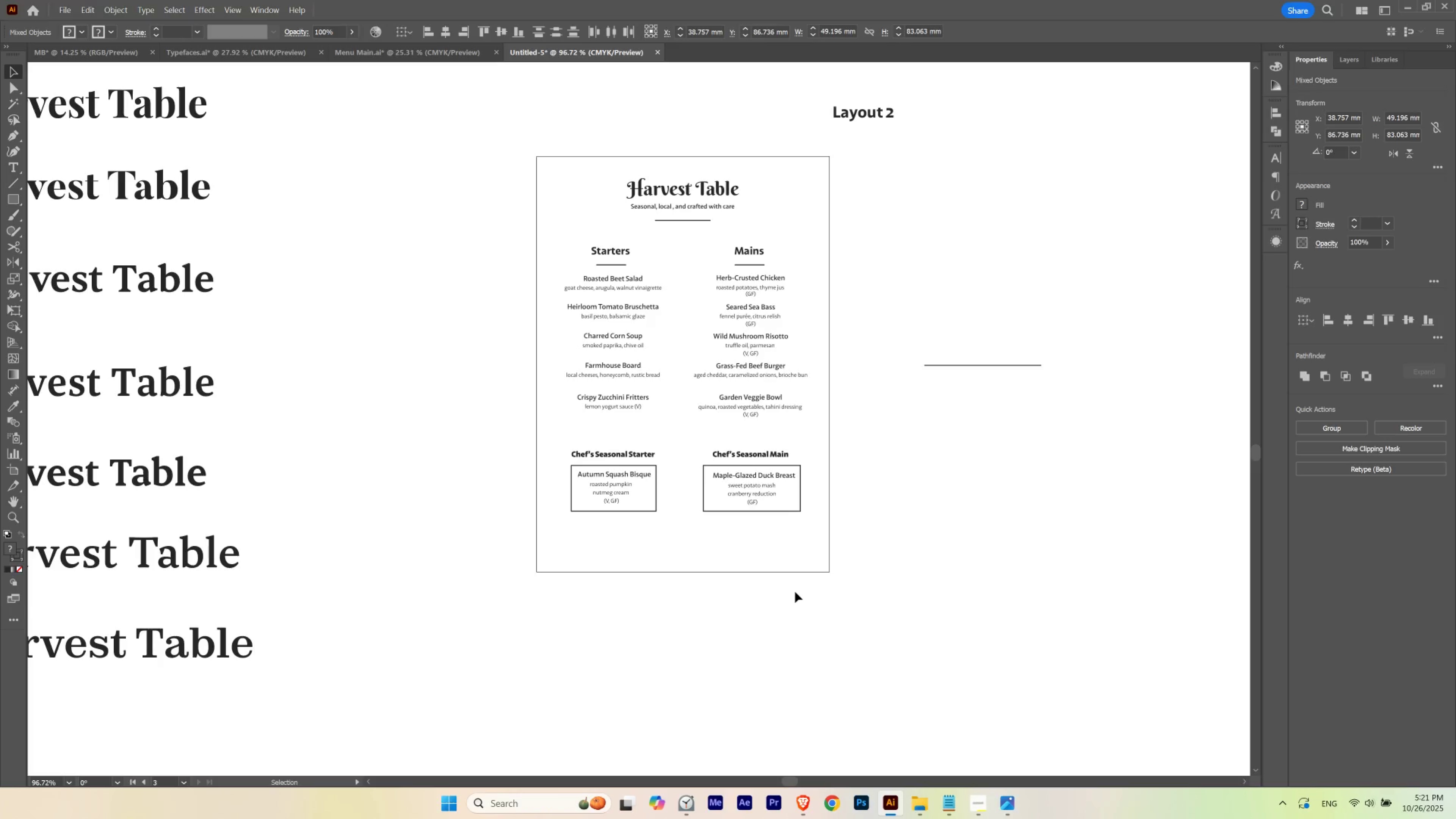 
key(ArrowLeft)
 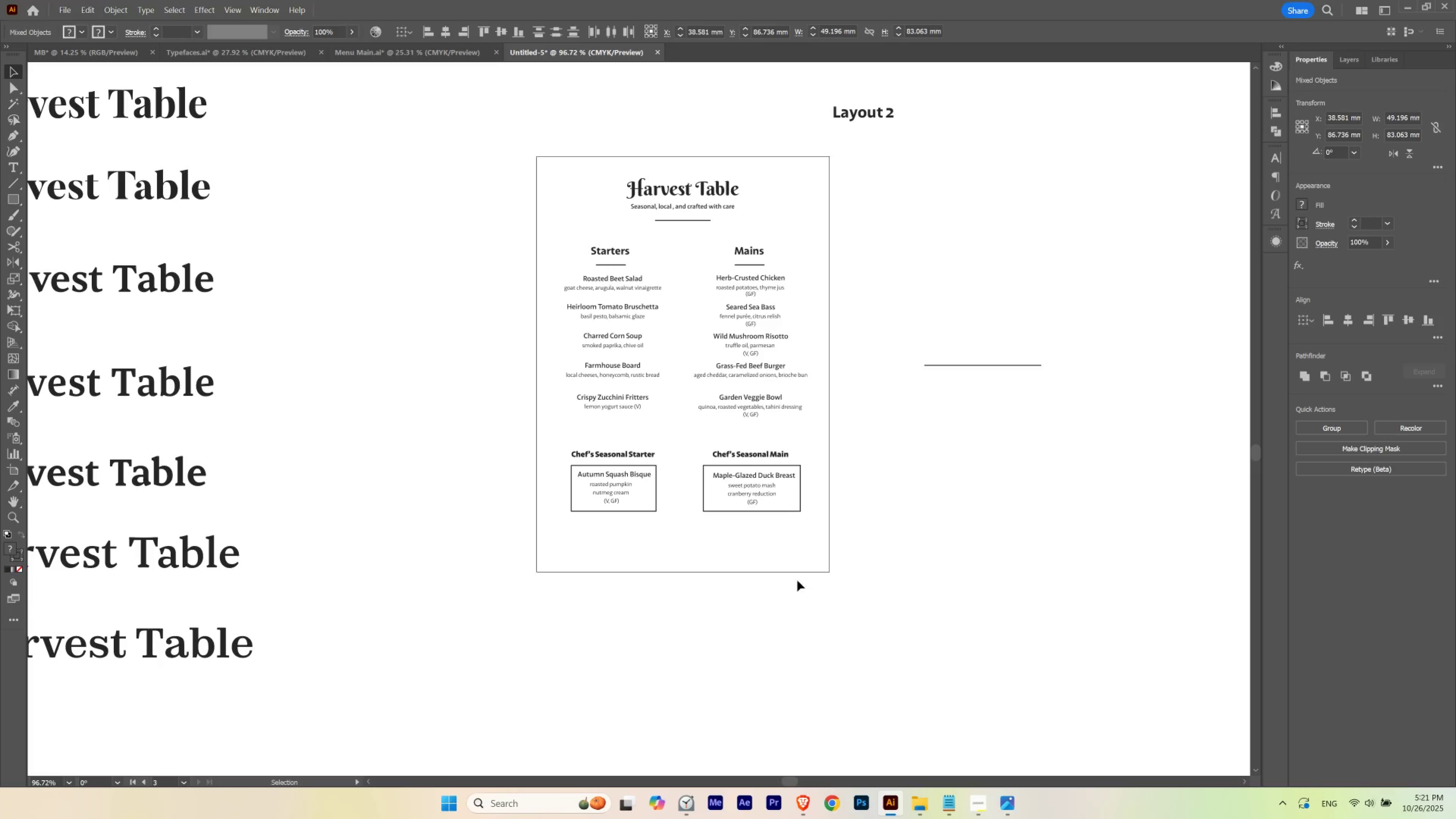 
hold_key(key=ControlLeft, duration=0.59)
 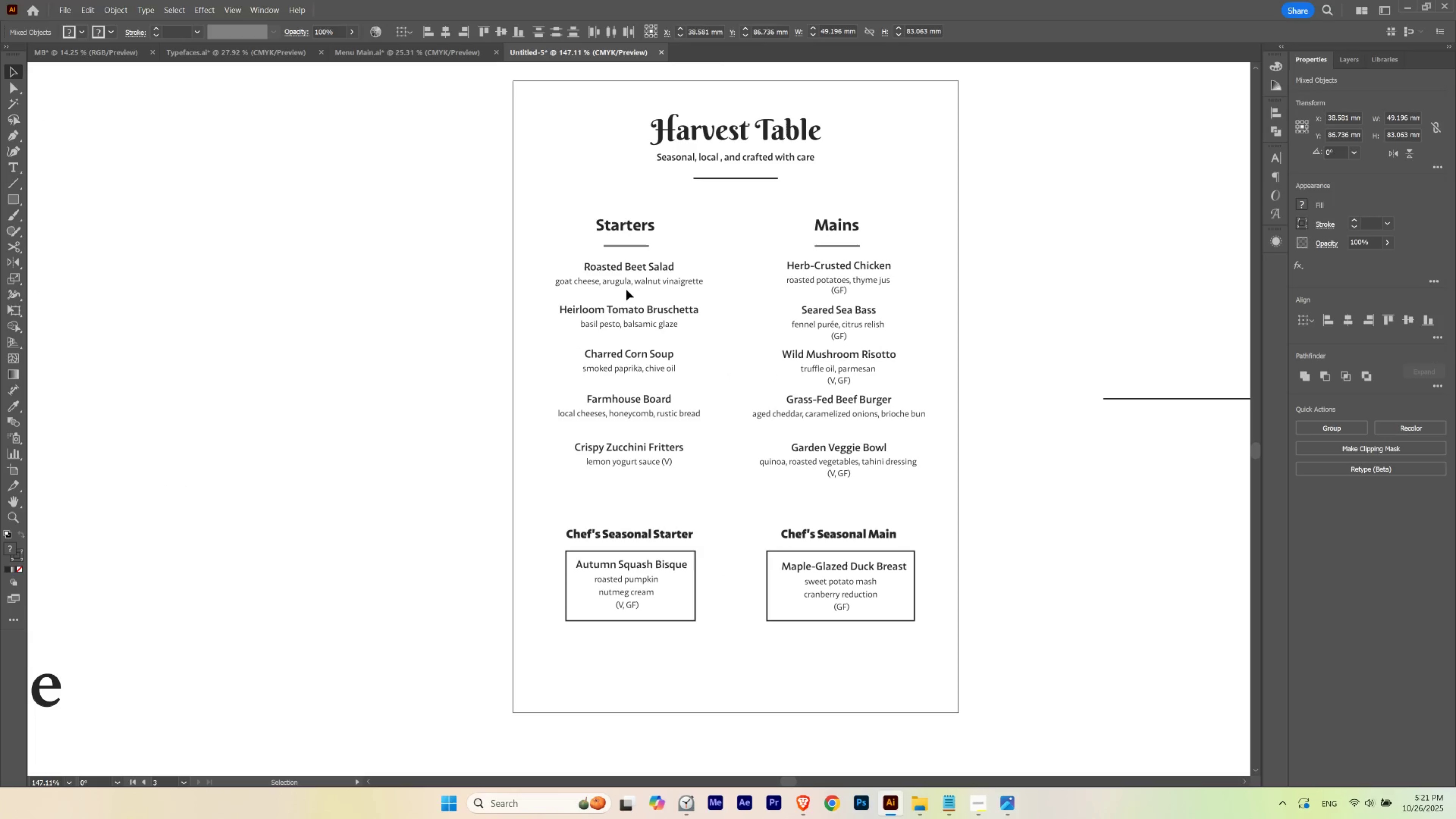 
hold_key(key=Space, duration=0.58)
 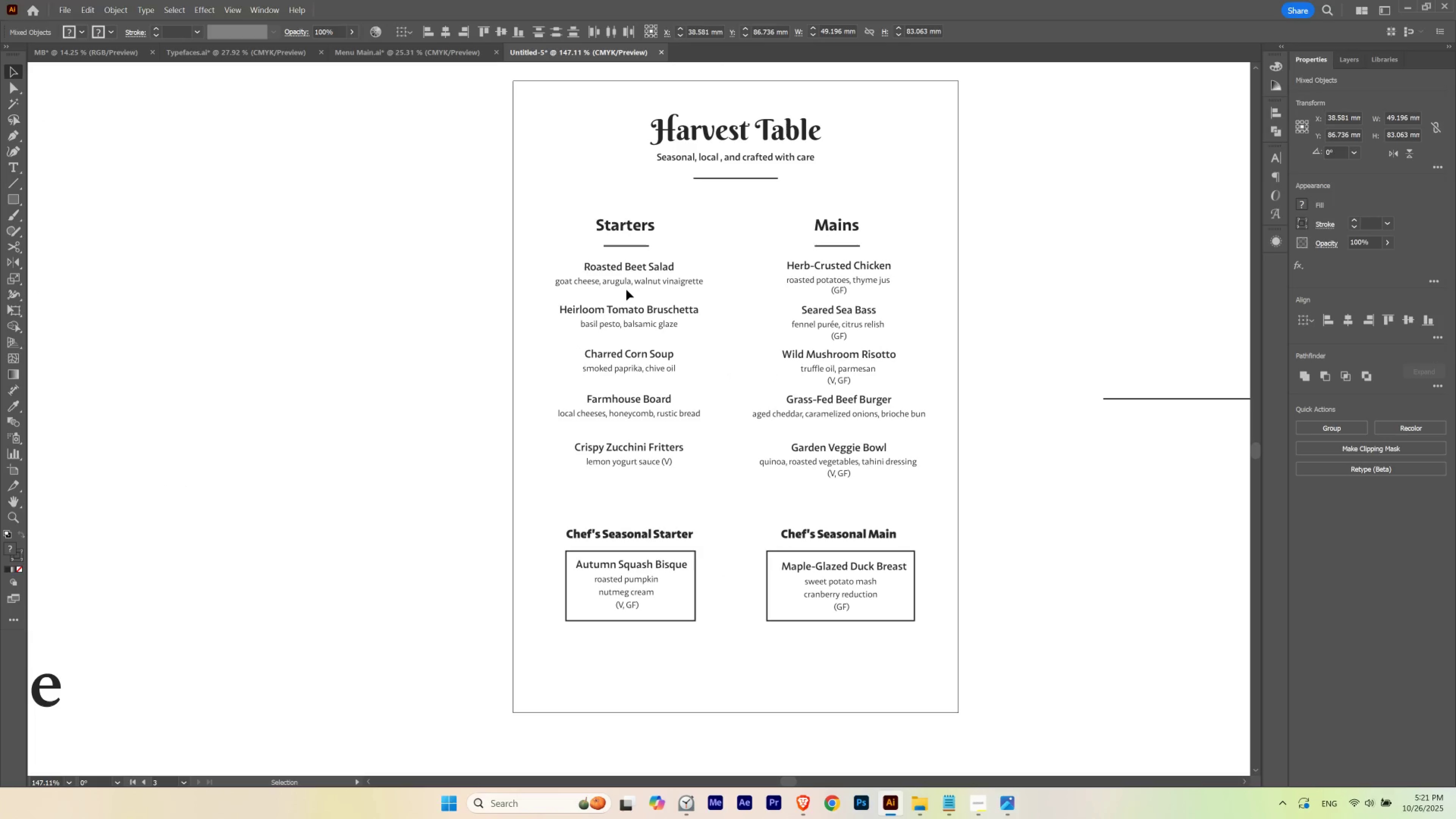 
left_click_drag(start_coordinate=[581, 301], to_coordinate=[627, 329])
 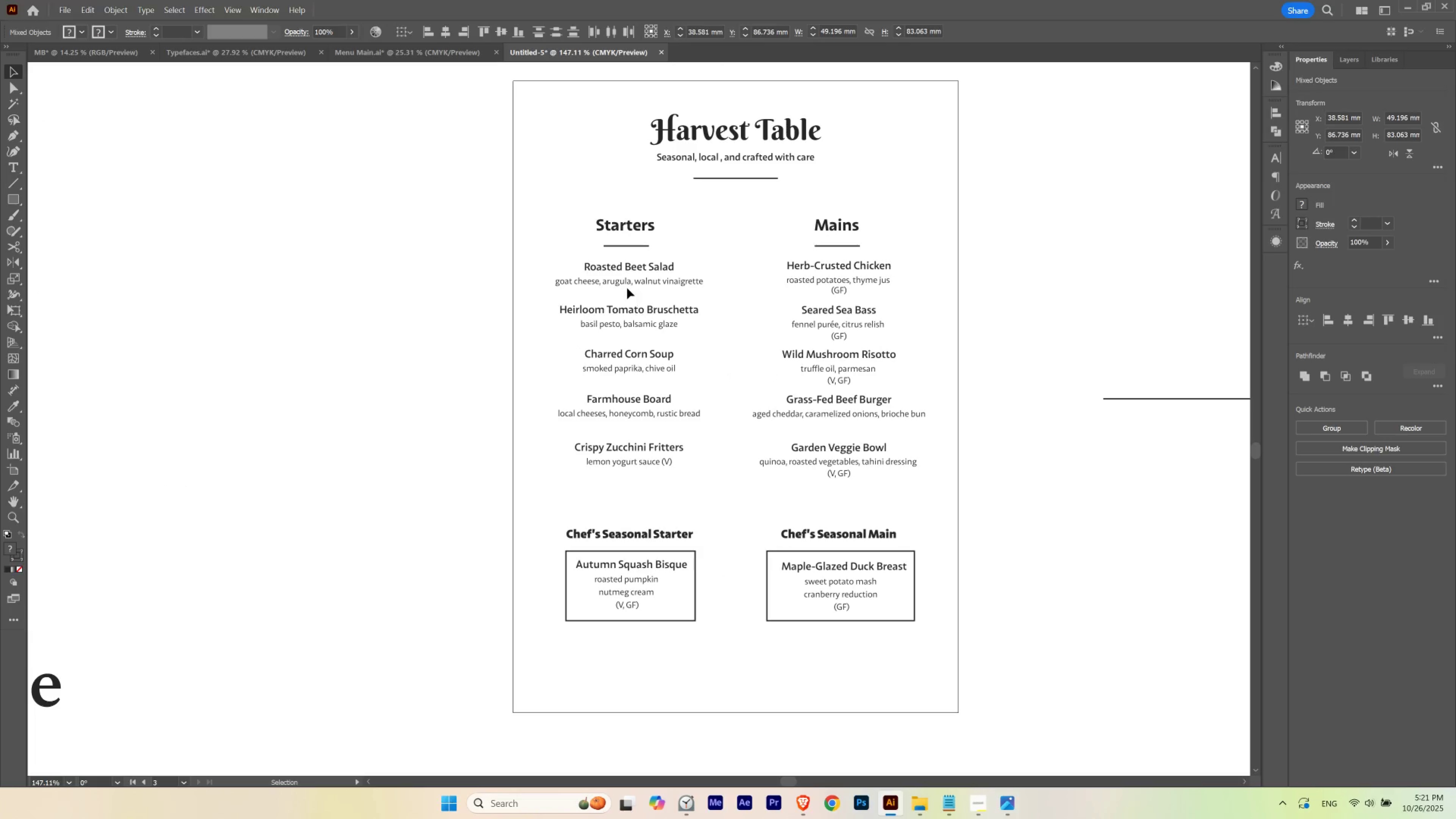 
key(M)
 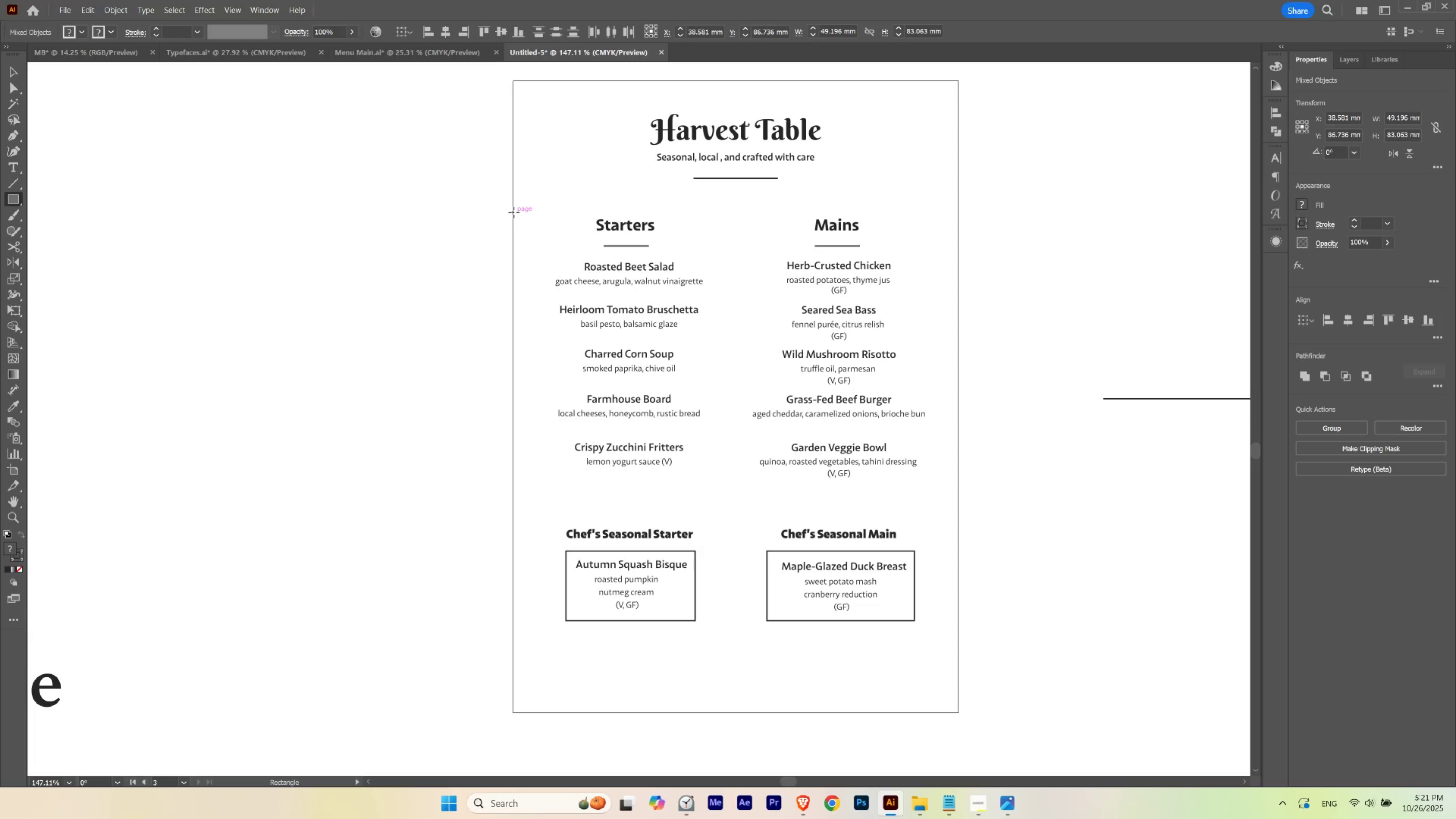 
hold_key(key=ControlLeft, duration=0.41)
 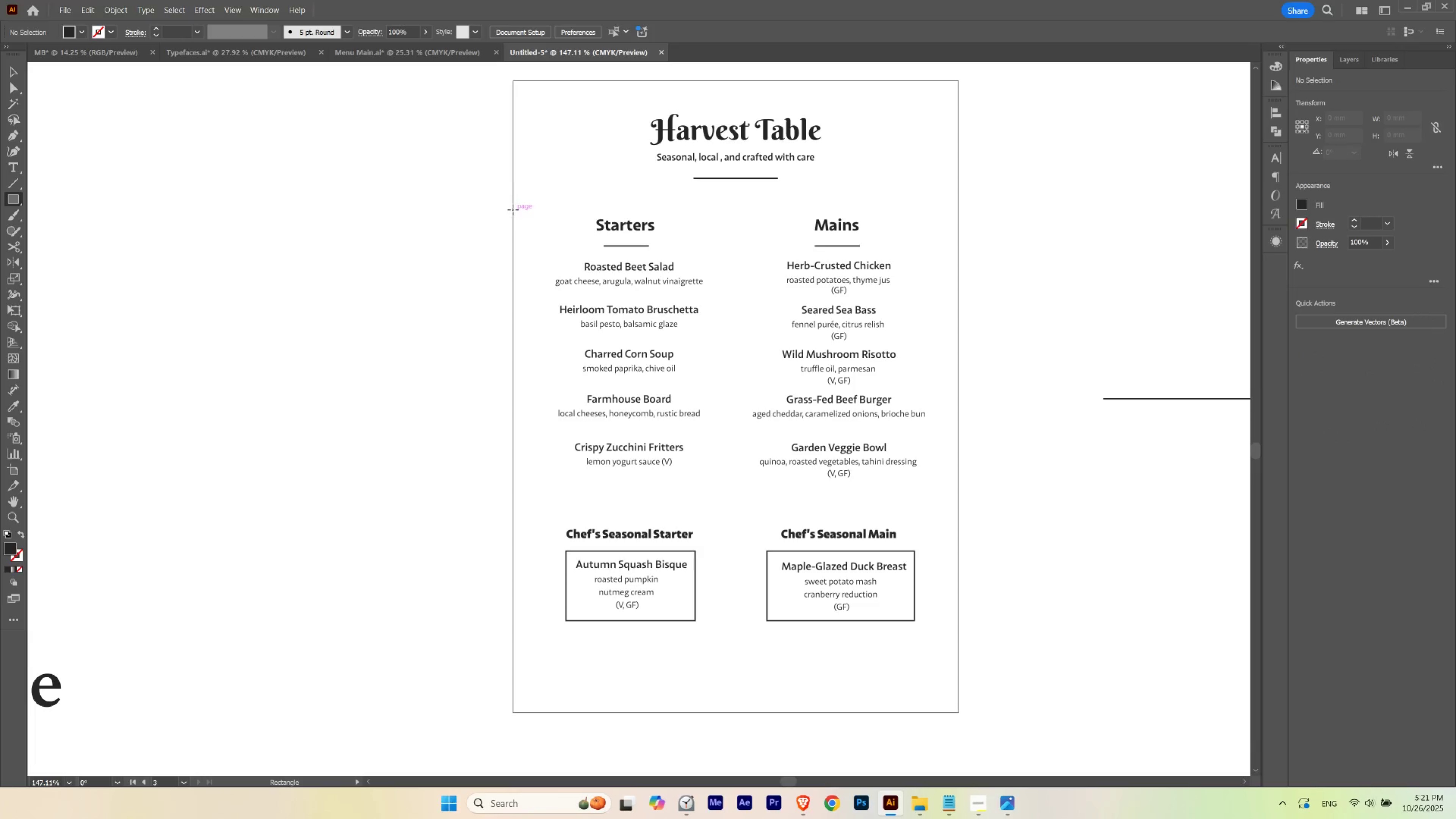 
left_click_drag(start_coordinate=[513, 210], to_coordinate=[555, 473])
 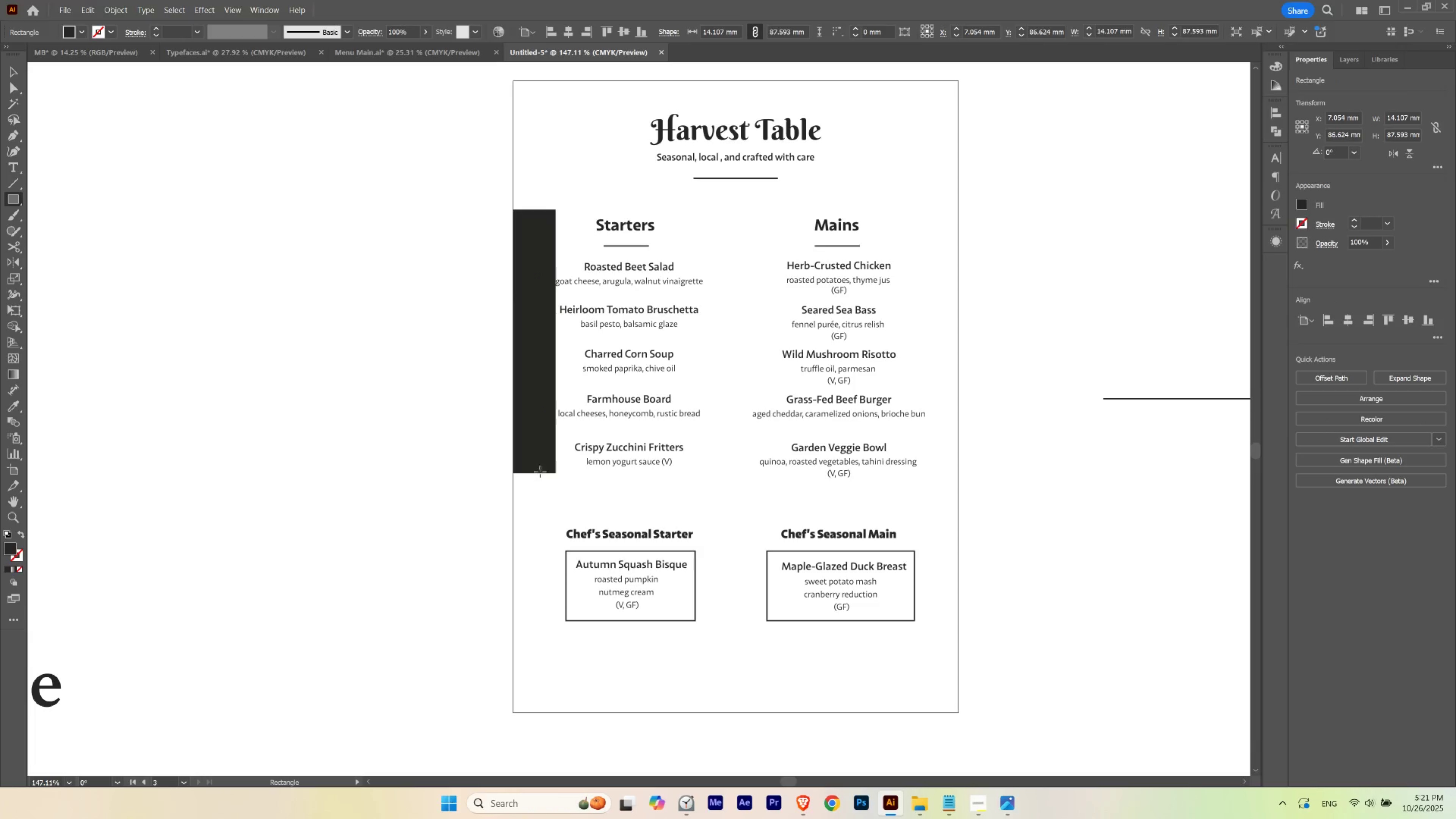 
key(V)
 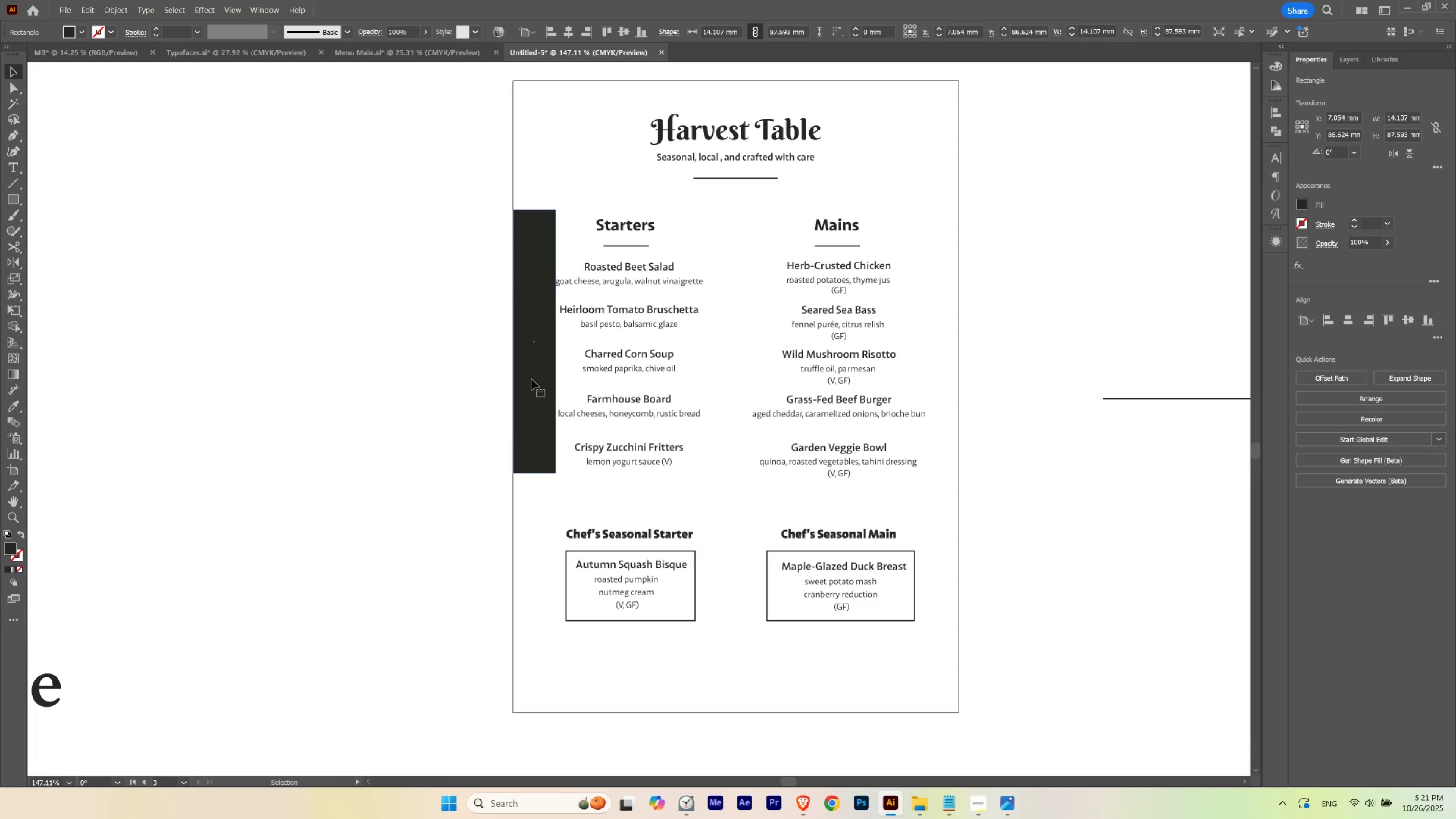 
left_click_drag(start_coordinate=[531, 379], to_coordinate=[935, 385])
 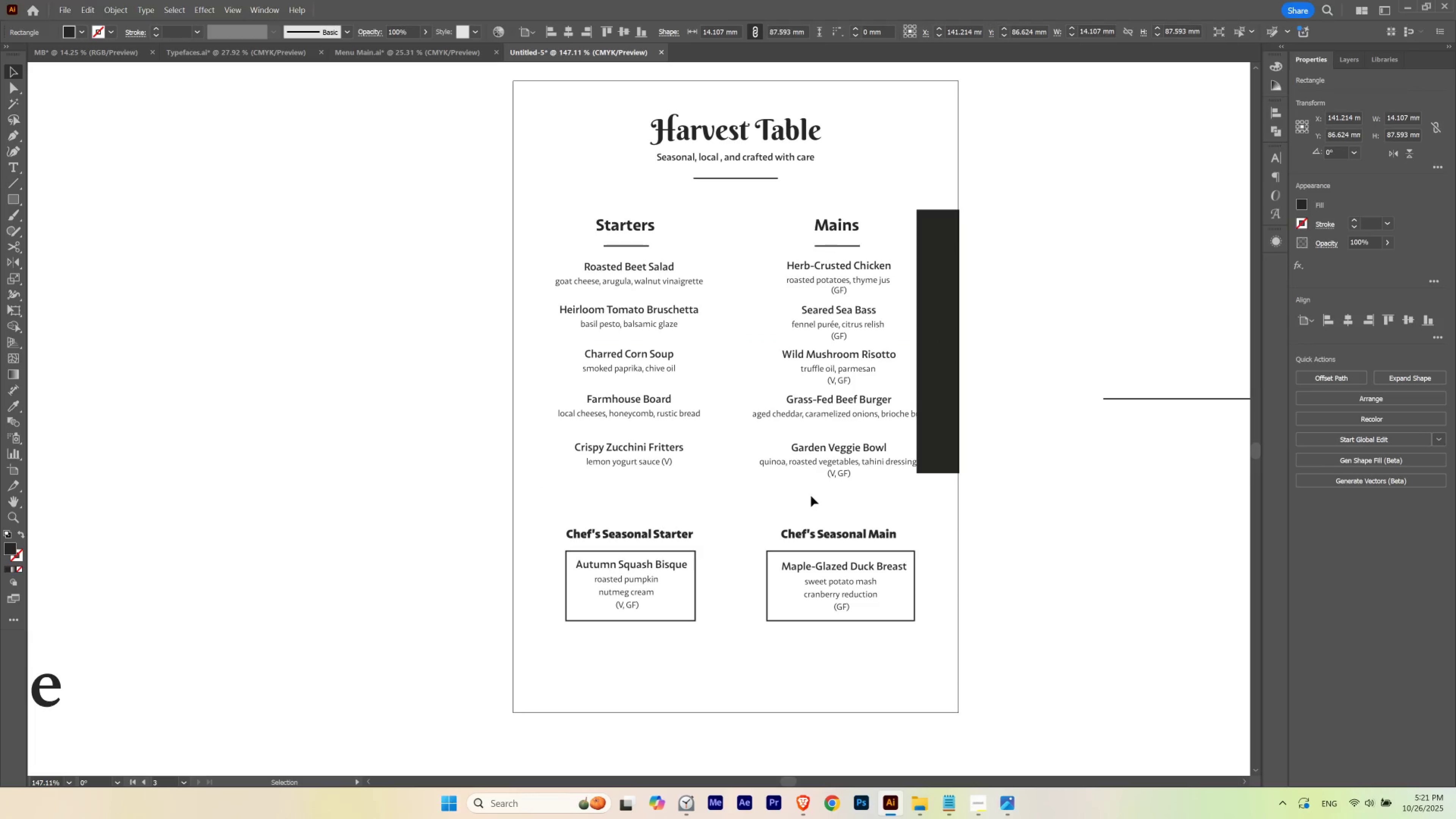 
hold_key(key=ShiftLeft, duration=1.5)
 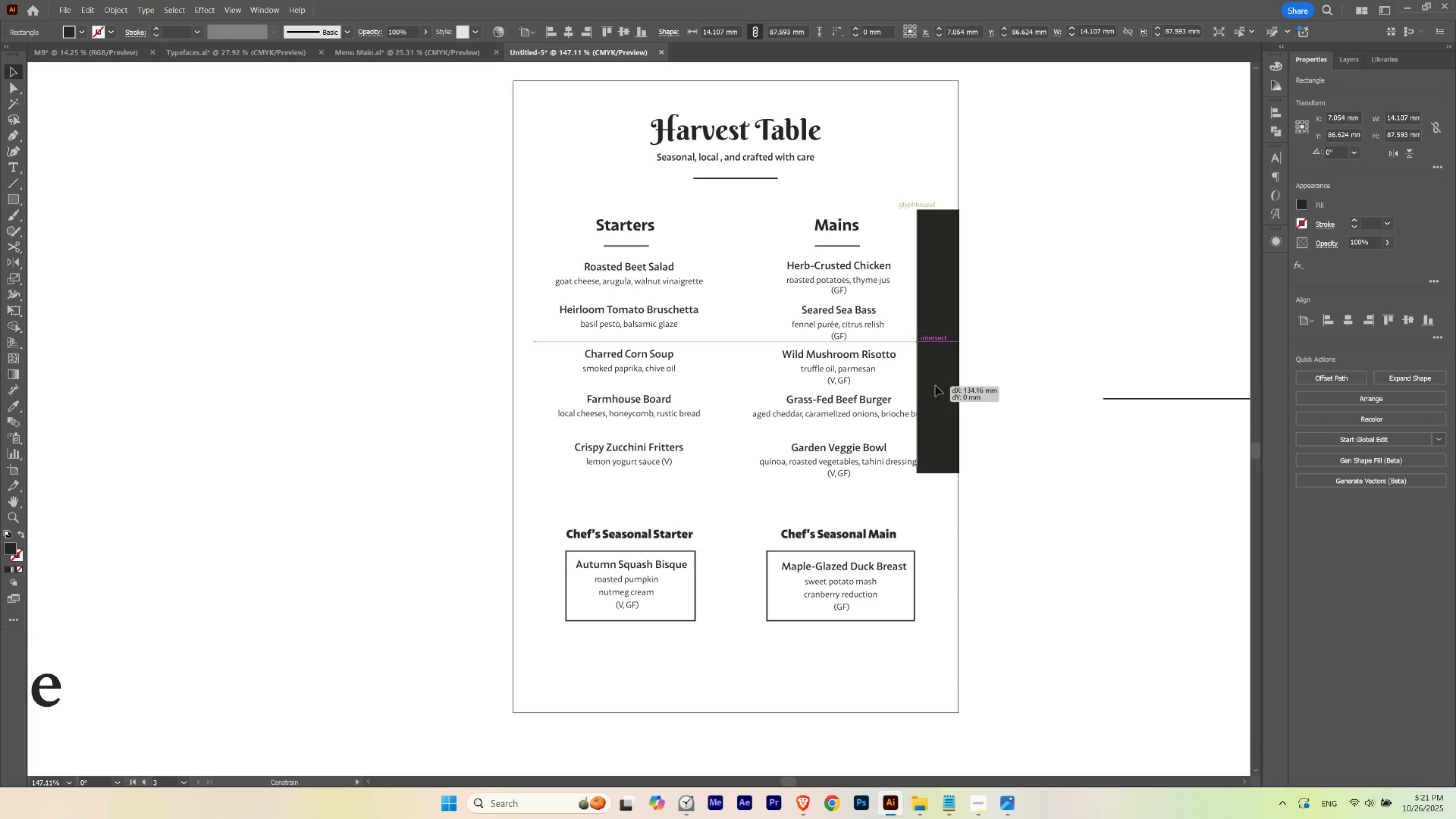 
hold_key(key=ShiftLeft, duration=1.31)
 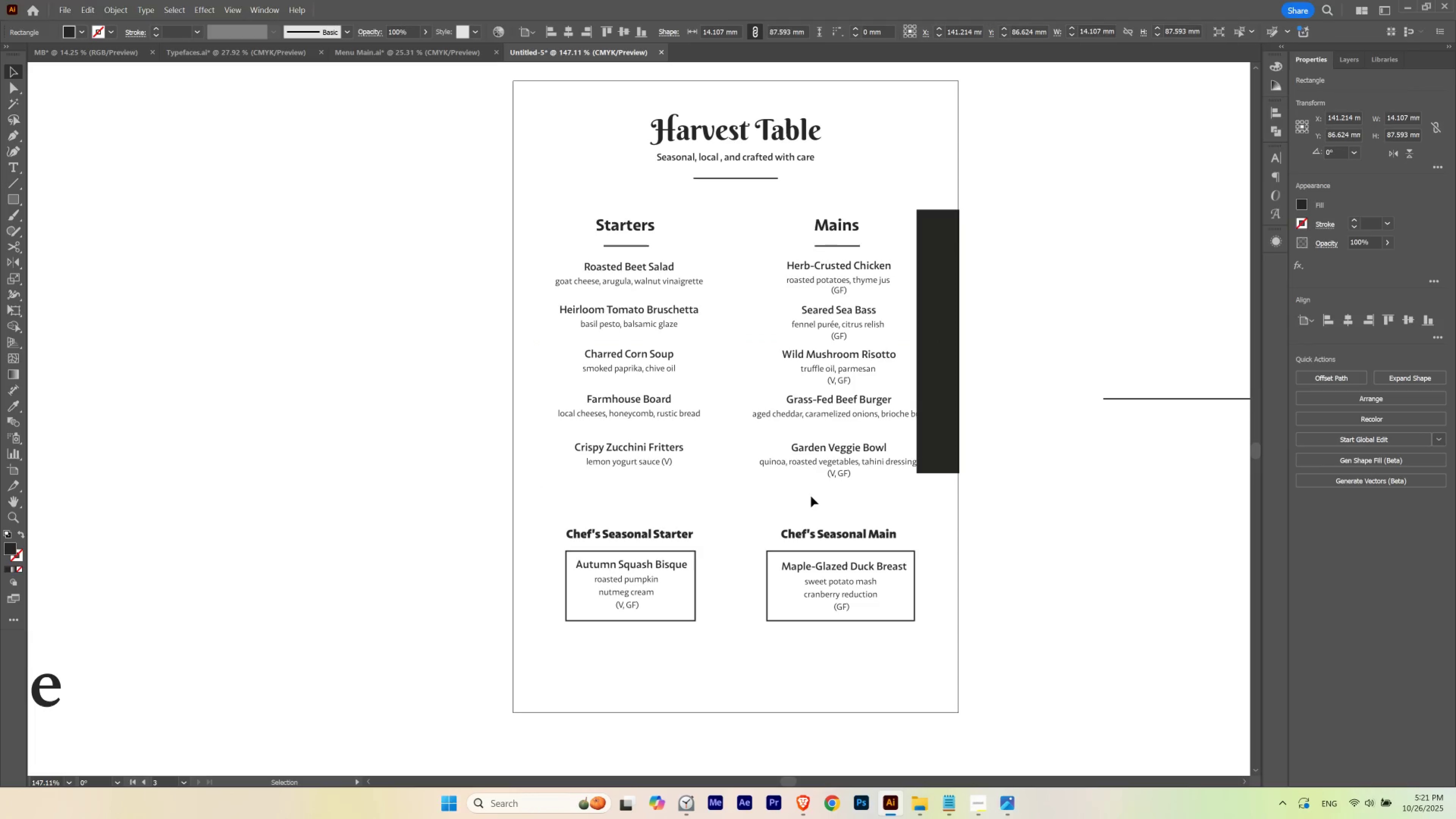 
left_click_drag(start_coordinate=[811, 496], to_coordinate=[862, 206])
 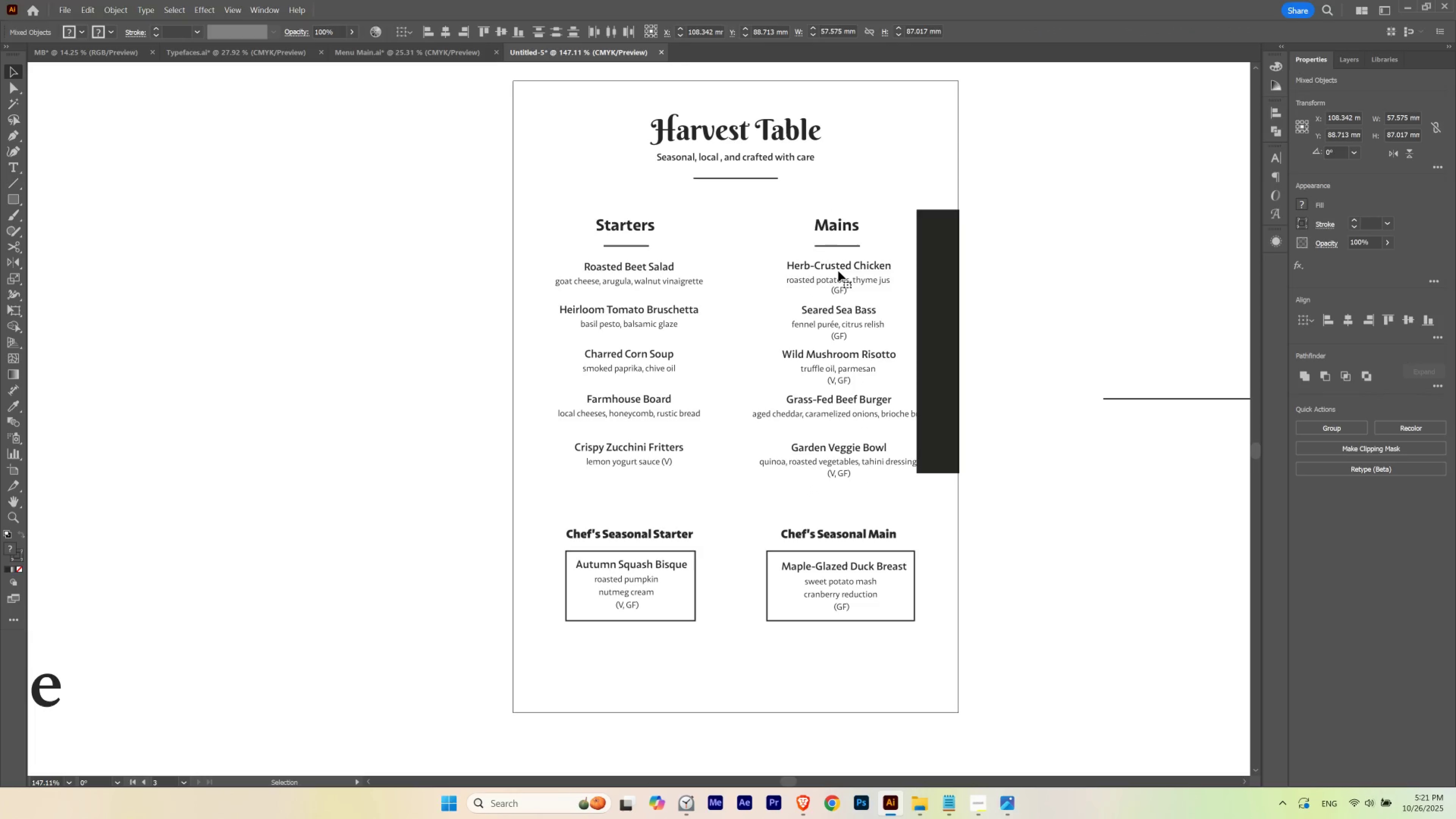 
left_click_drag(start_coordinate=[839, 269], to_coordinate=[831, 271])
 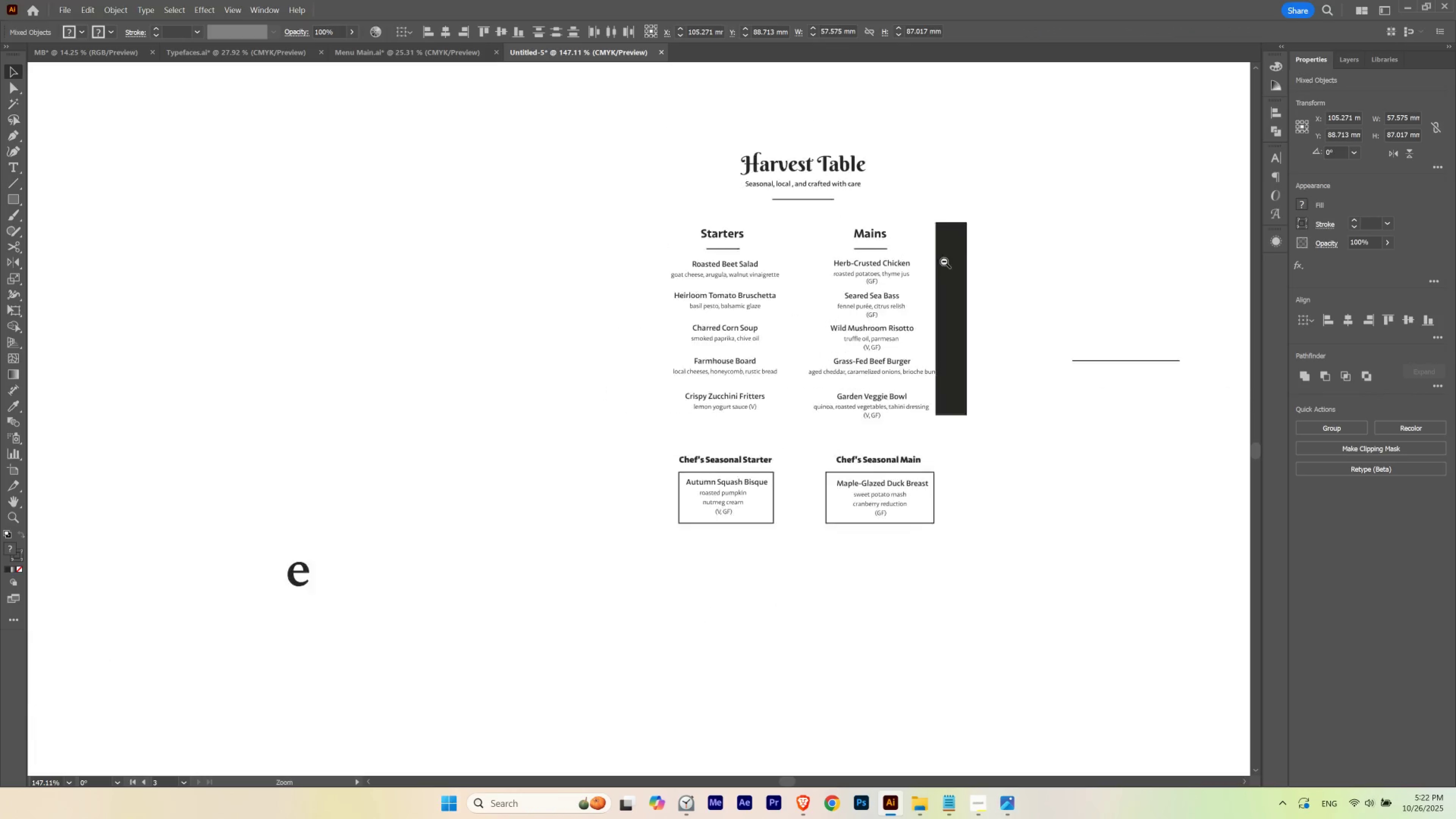 
hold_key(key=ShiftLeft, duration=1.53)
 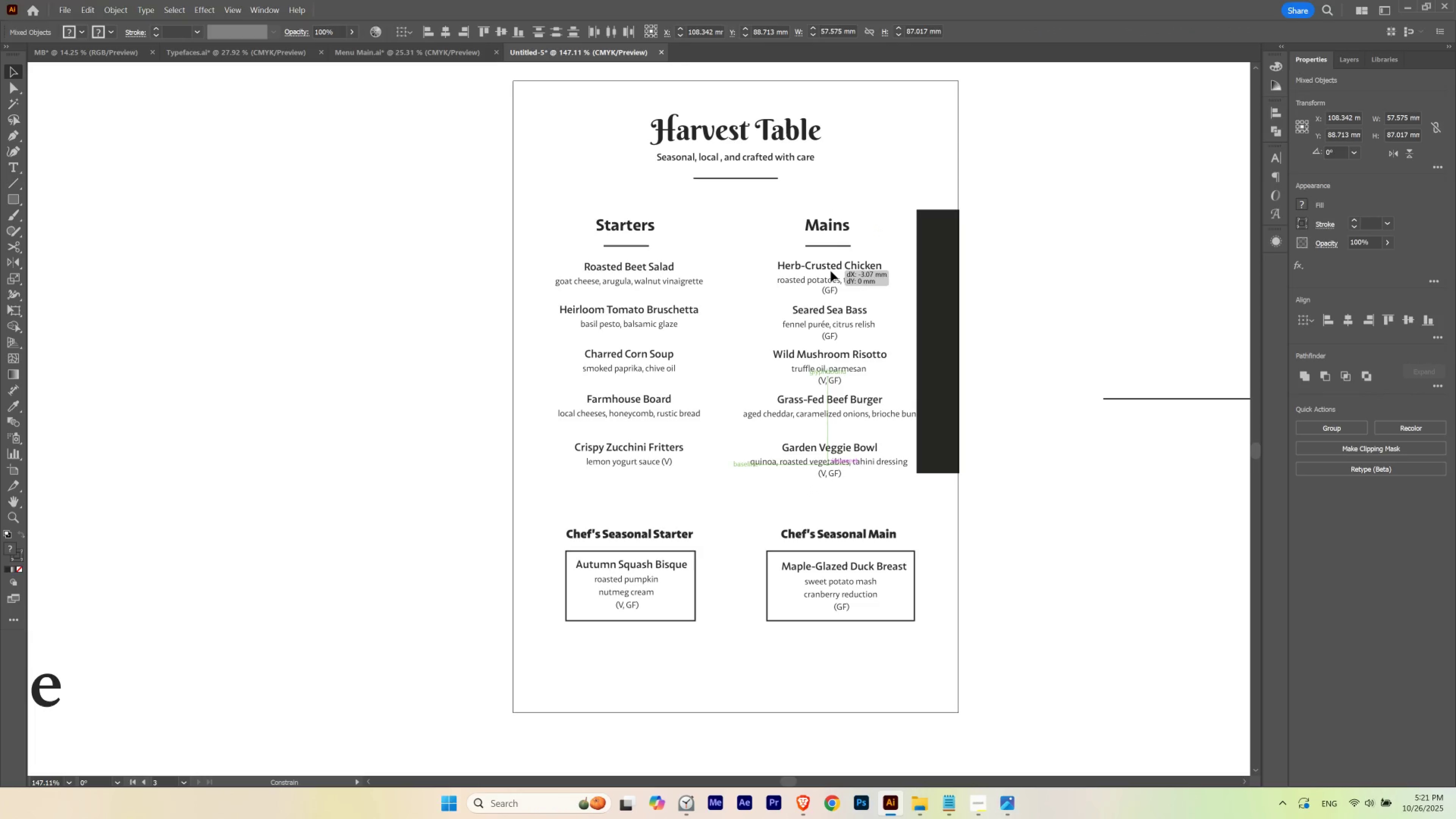 
hold_key(key=ShiftLeft, duration=1.52)
 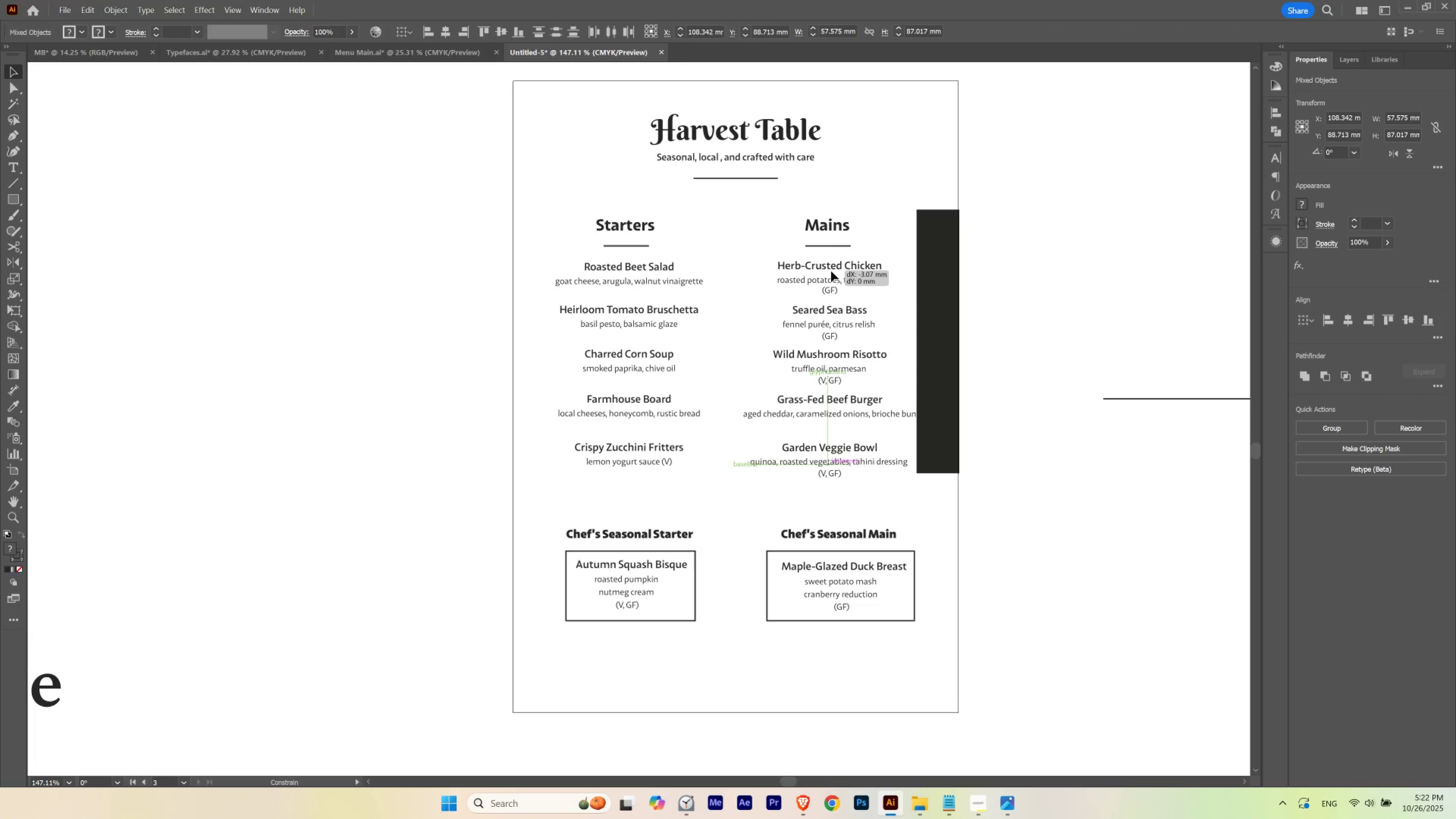 
hold_key(key=ShiftLeft, duration=0.45)
 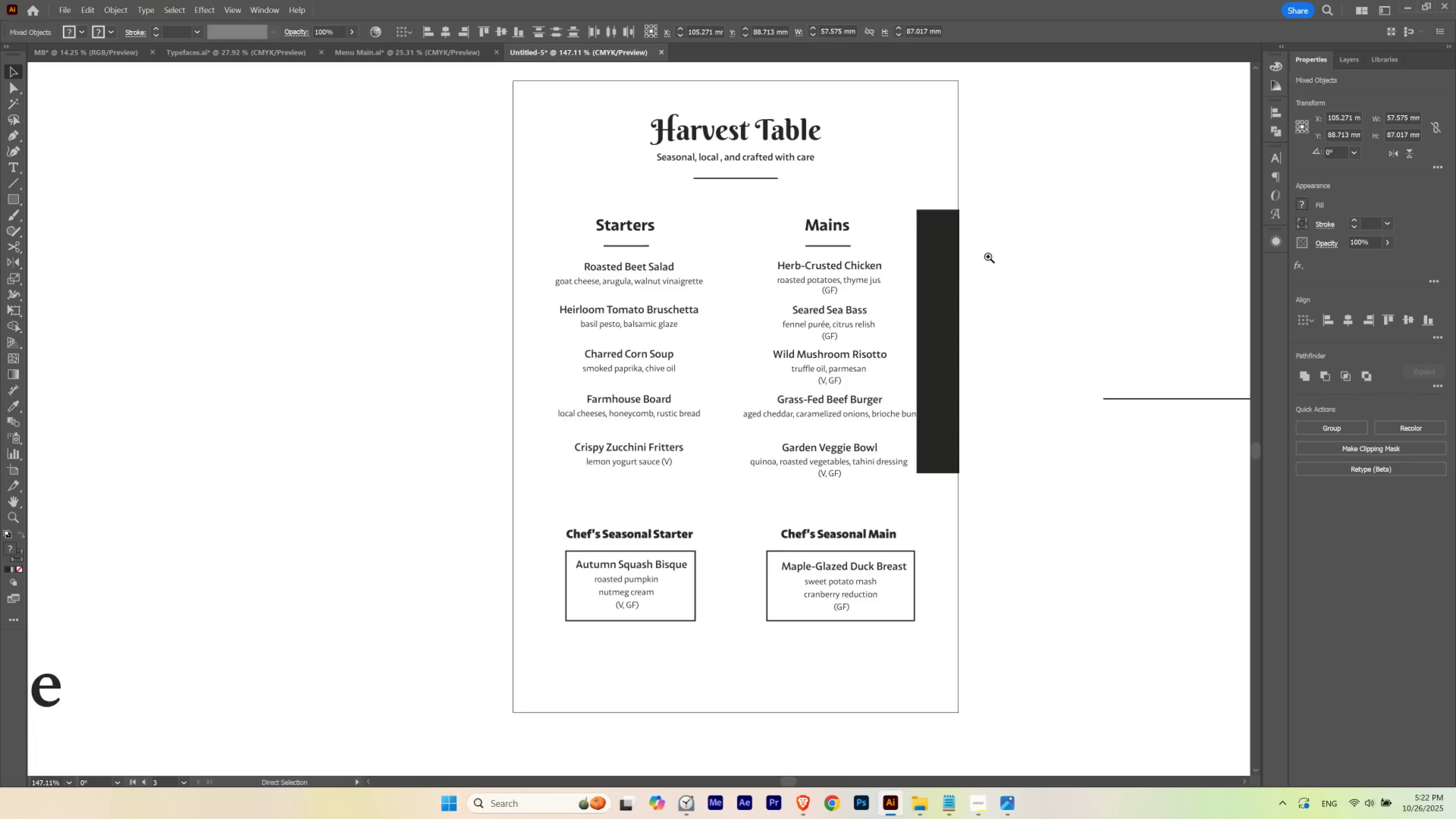 
key(Control+ControlLeft)
 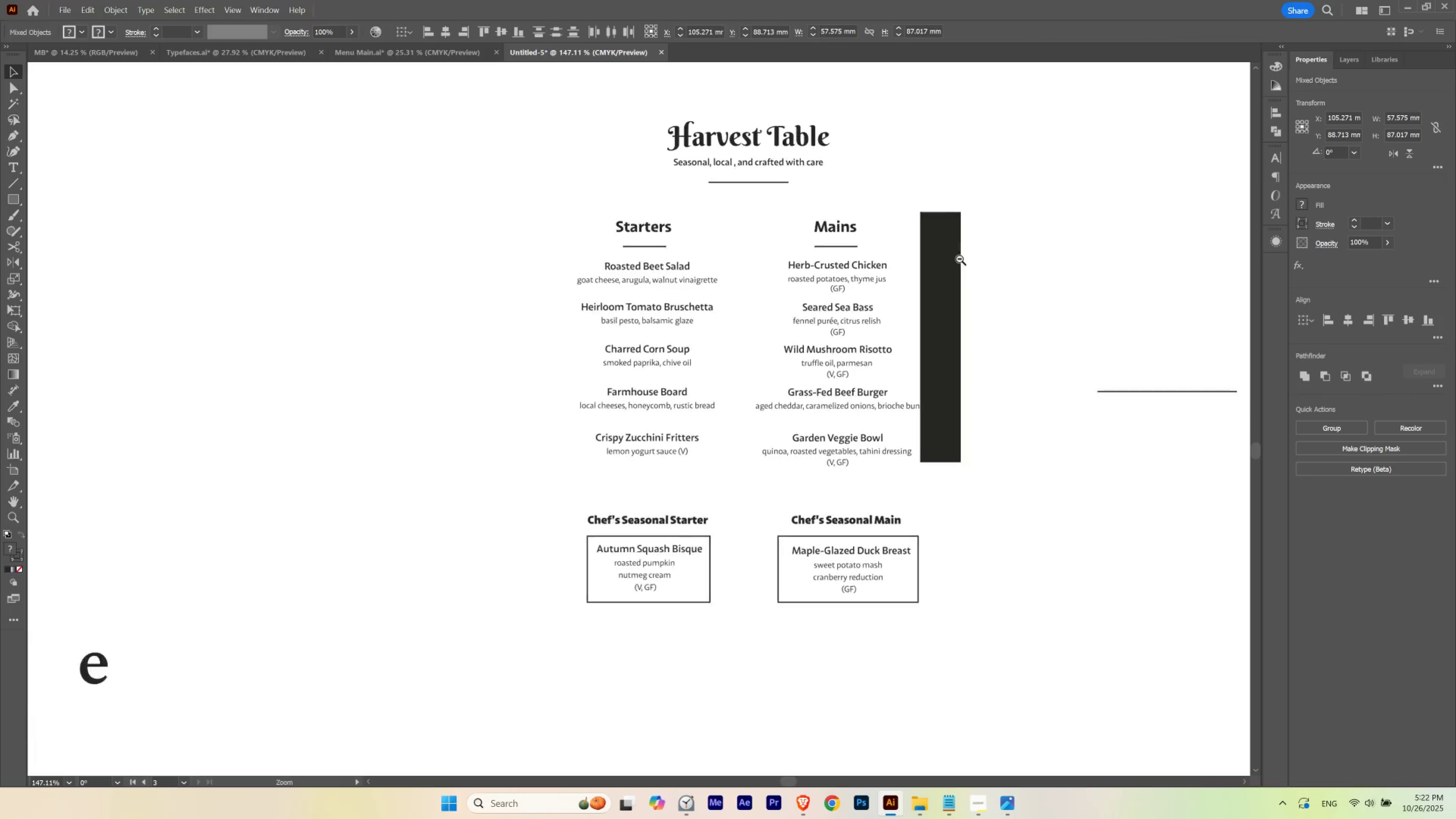 
hold_key(key=Space, duration=0.86)
 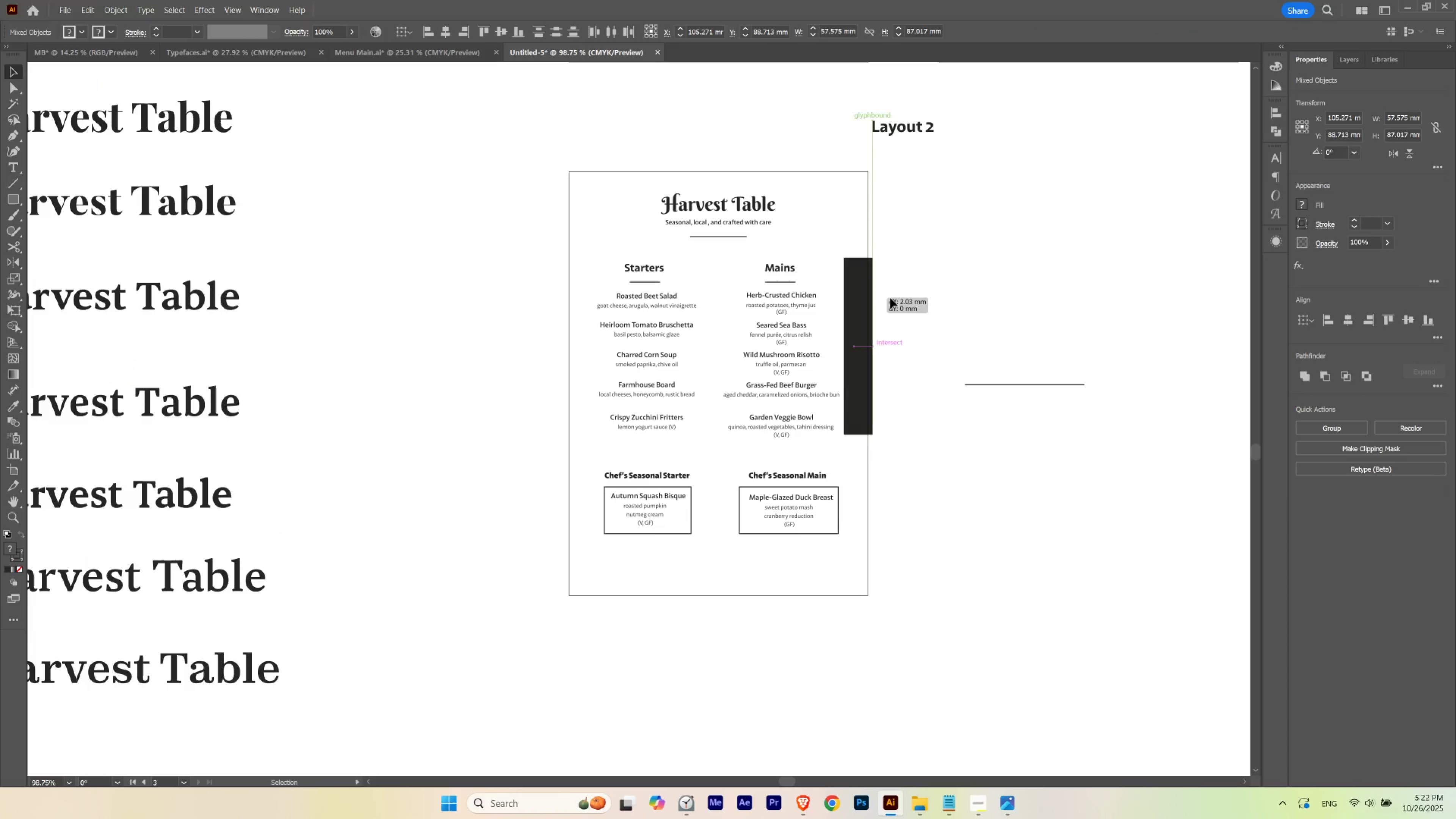 
left_click_drag(start_coordinate=[987, 257], to_coordinate=[943, 262])
 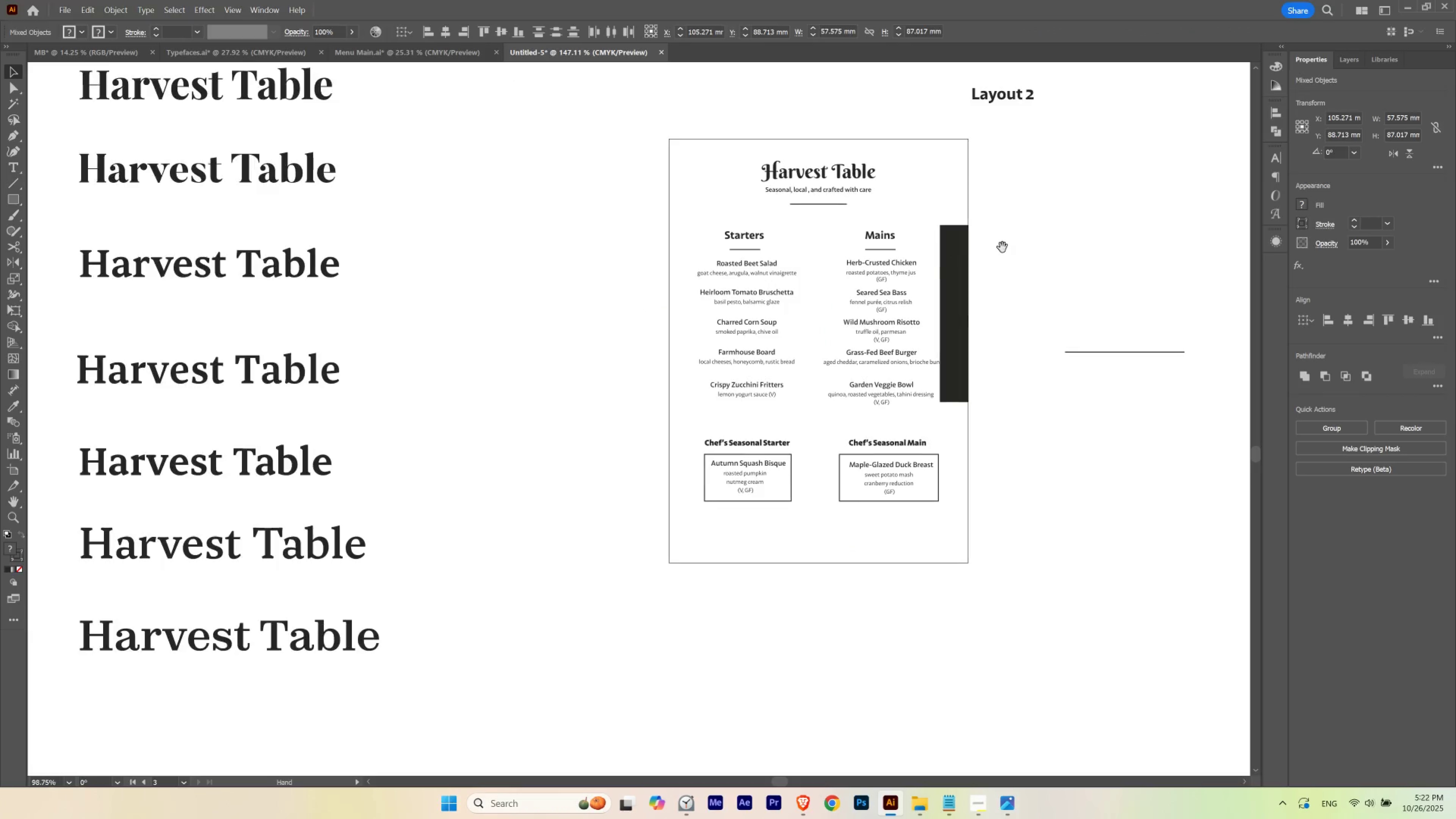 
left_click_drag(start_coordinate=[993, 247], to_coordinate=[893, 280])
 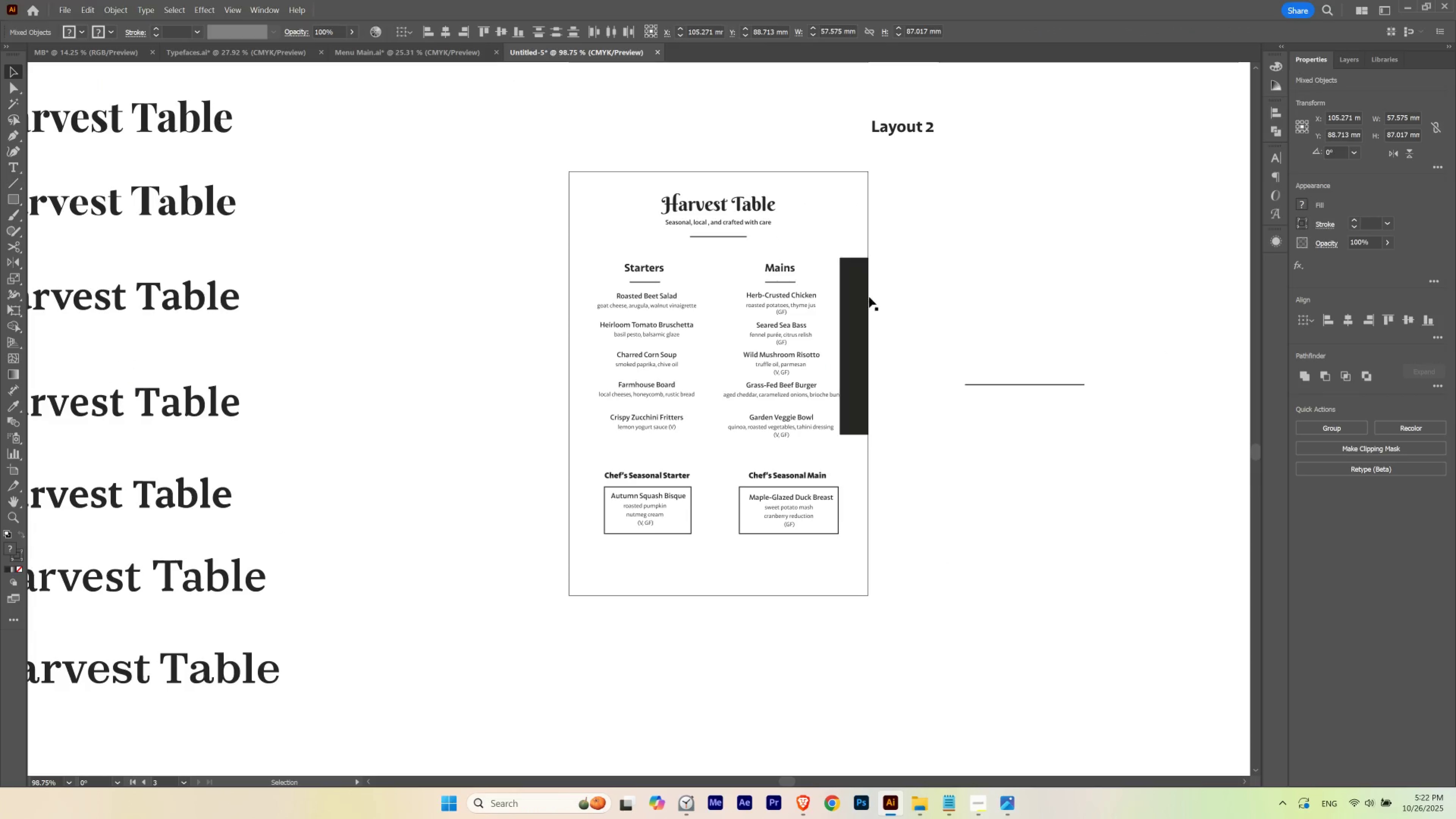 
left_click_drag(start_coordinate=[867, 298], to_coordinate=[945, 300])
 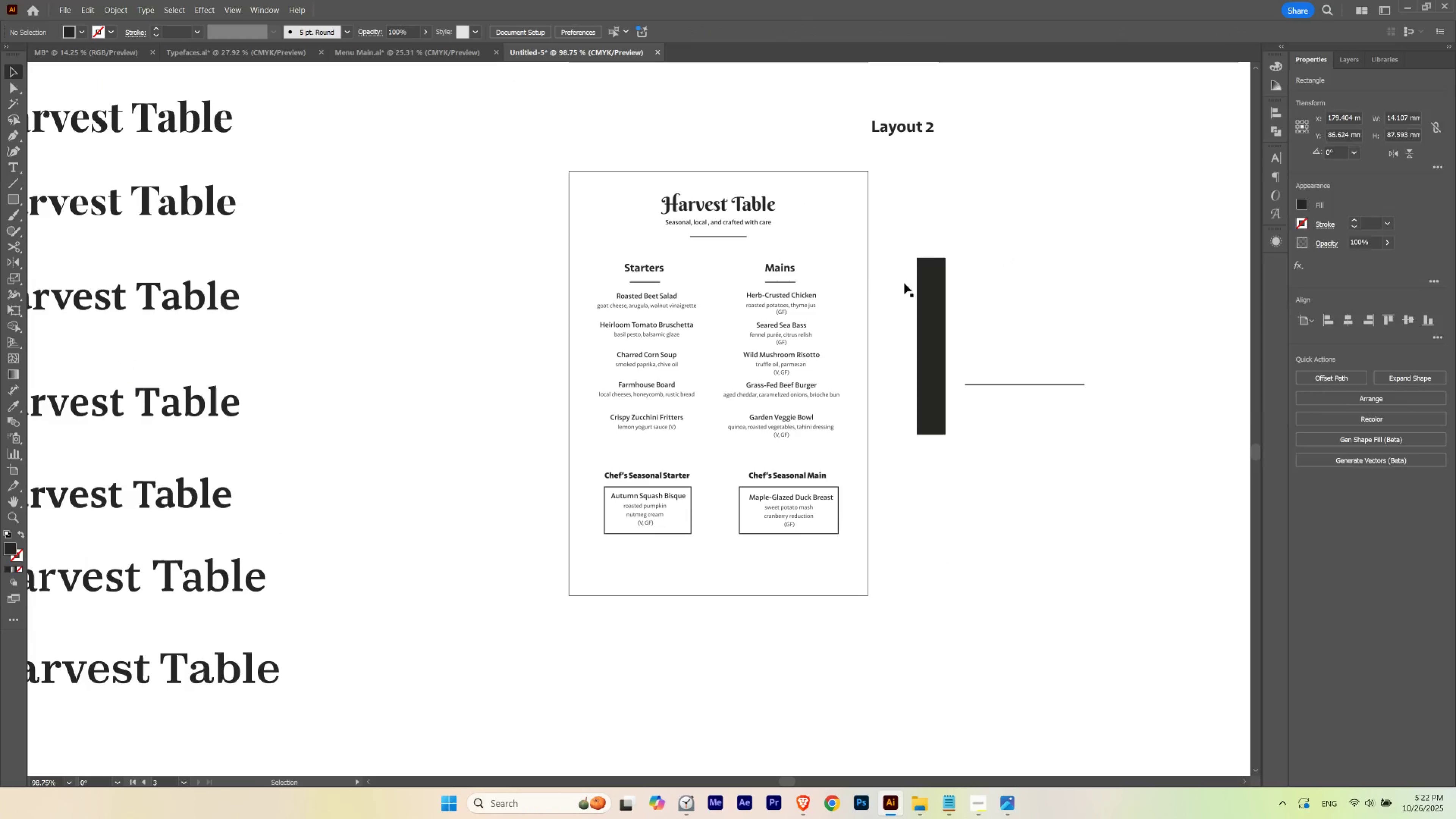 
hold_key(key=ShiftLeft, duration=0.49)
 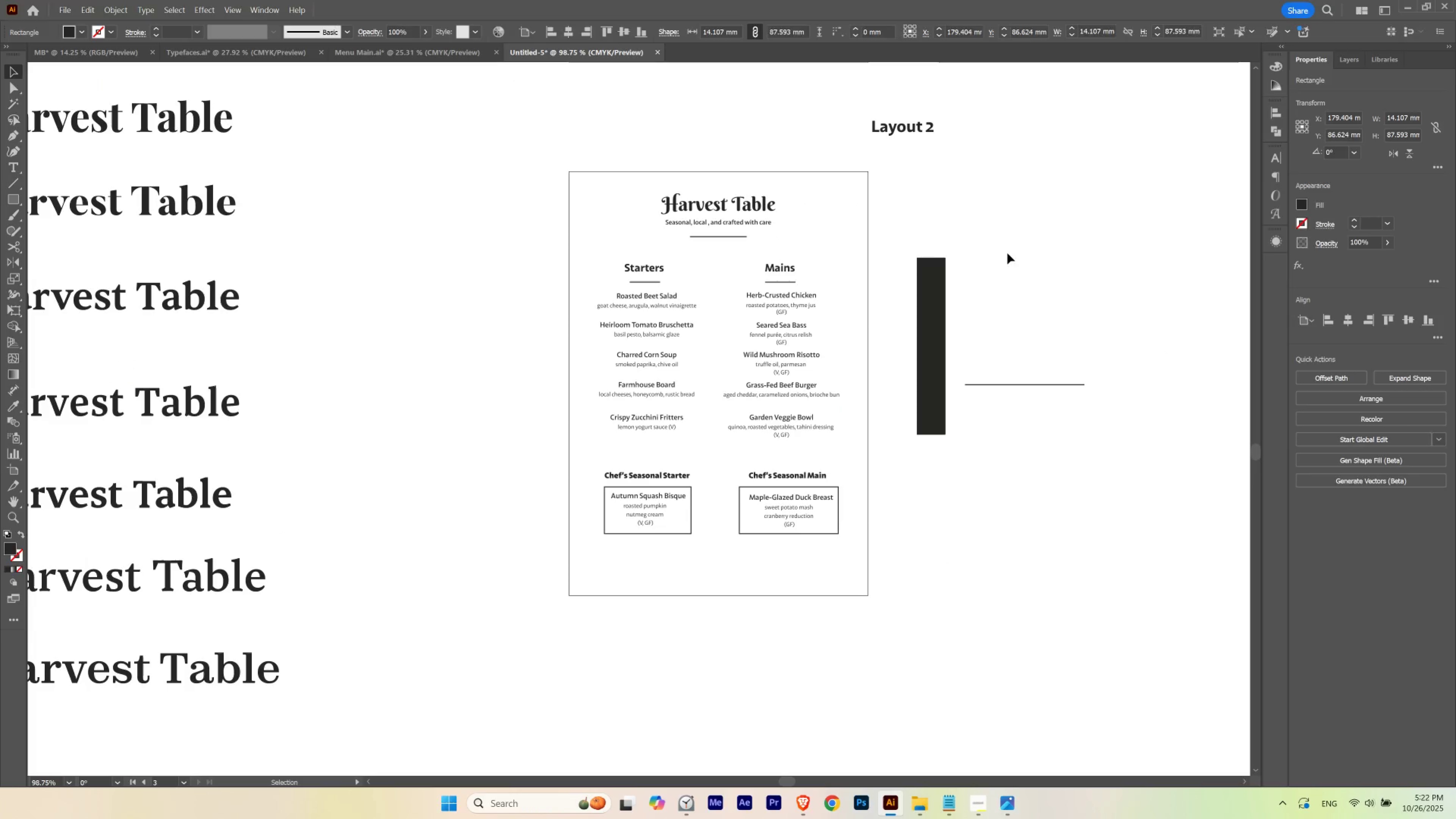 
left_click([1007, 253])
 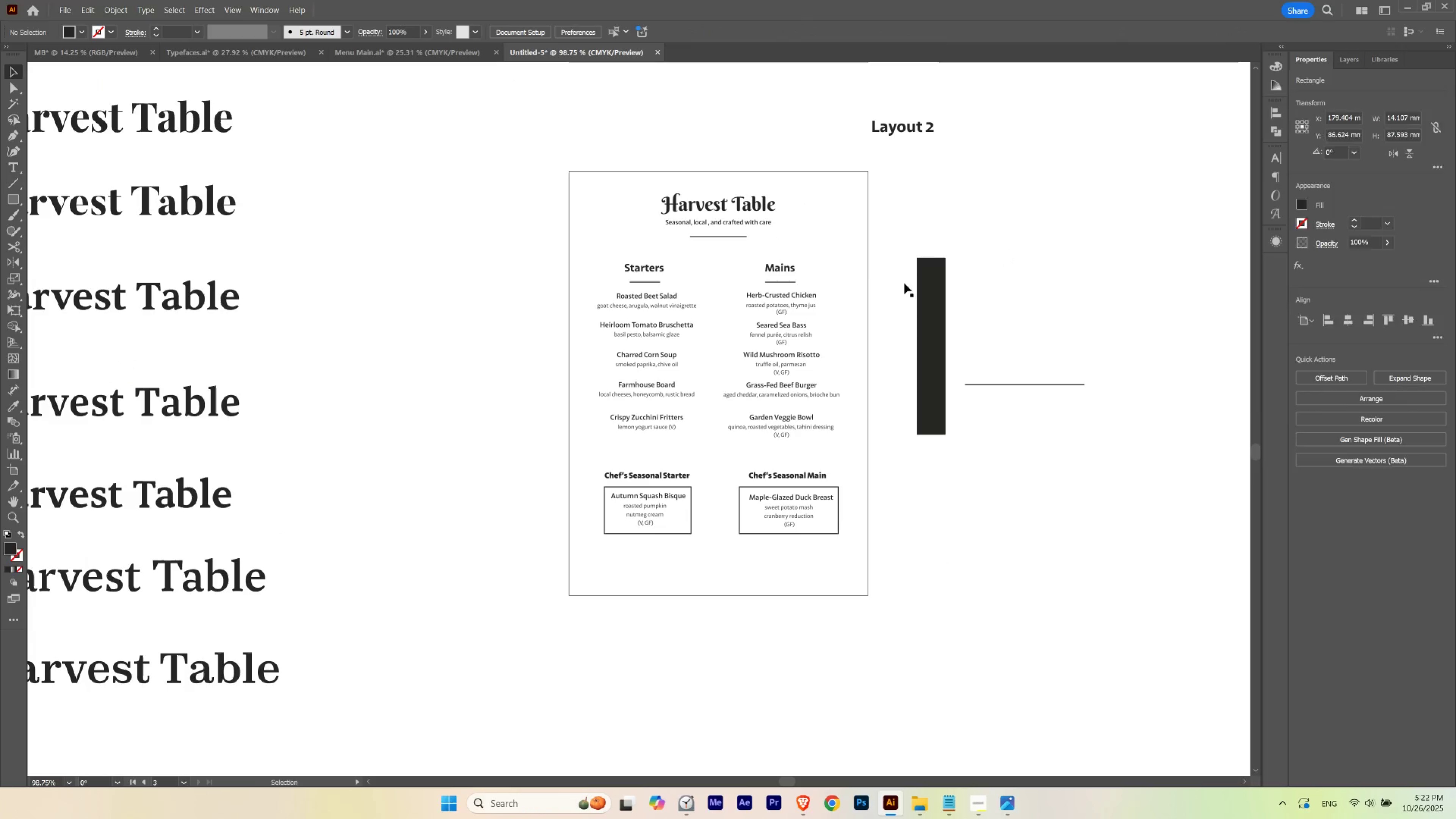 
hold_key(key=Space, duration=0.55)
 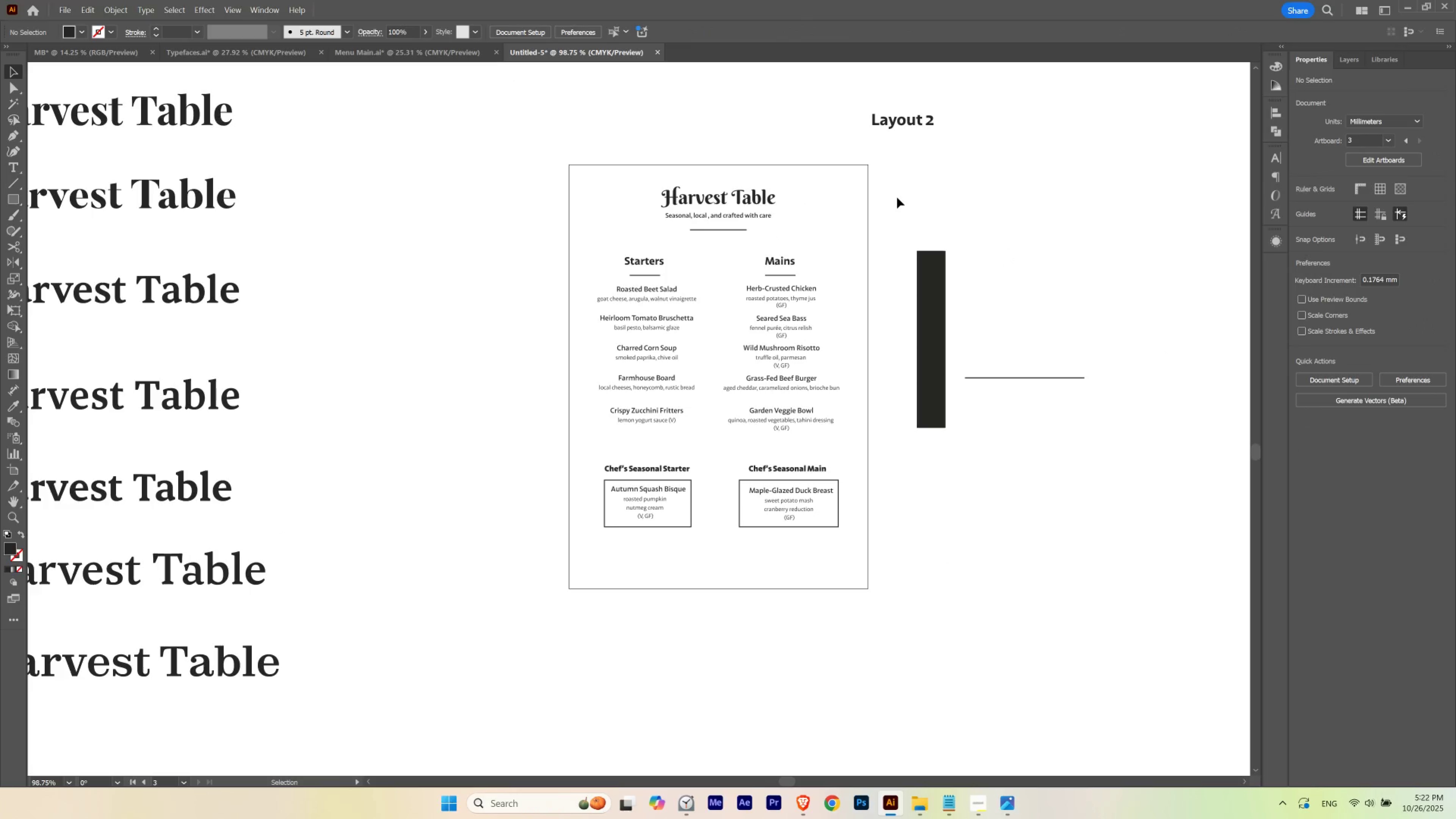 
left_click_drag(start_coordinate=[846, 268], to_coordinate=[846, 262])
 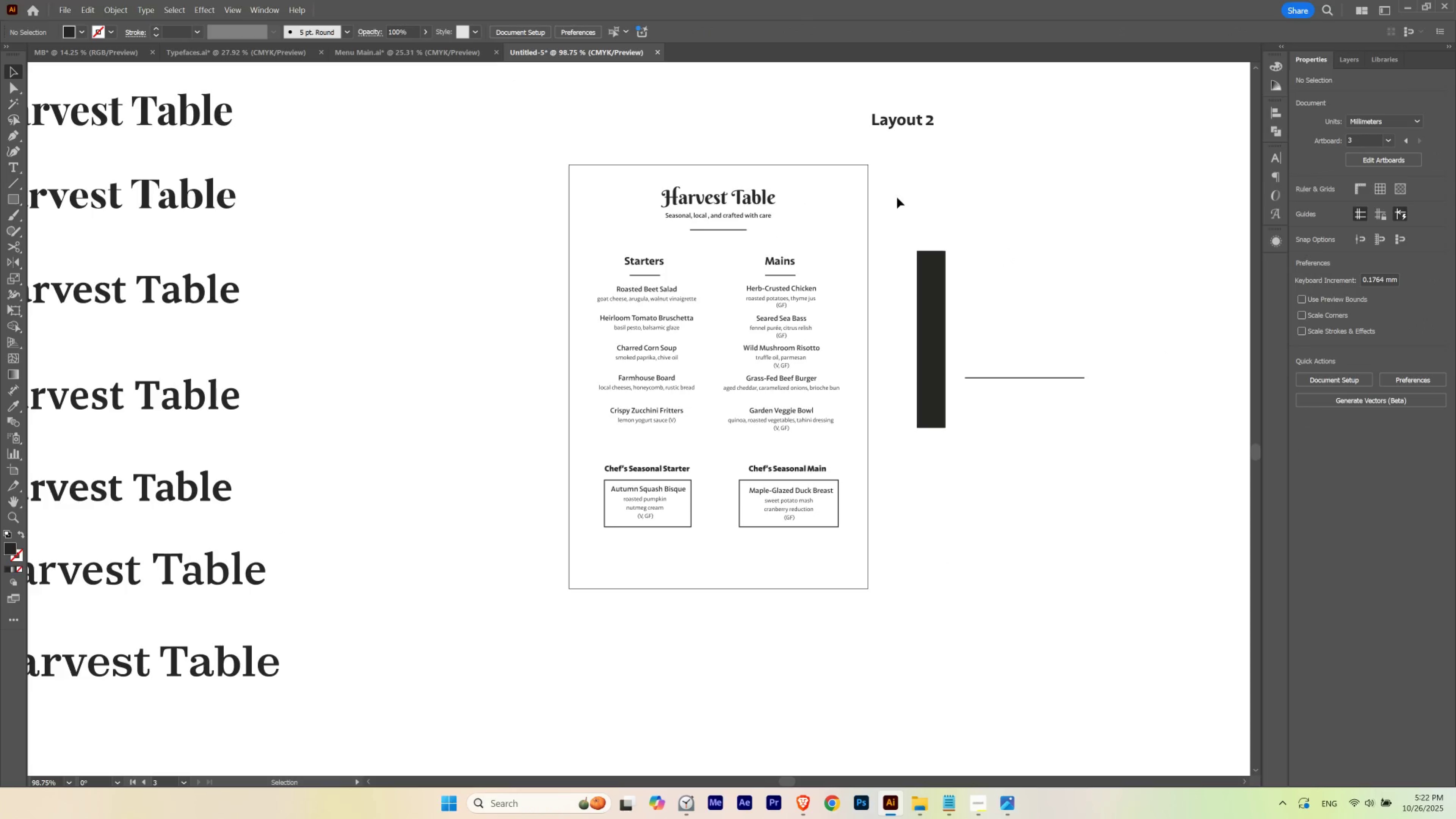 
left_click([897, 197])
 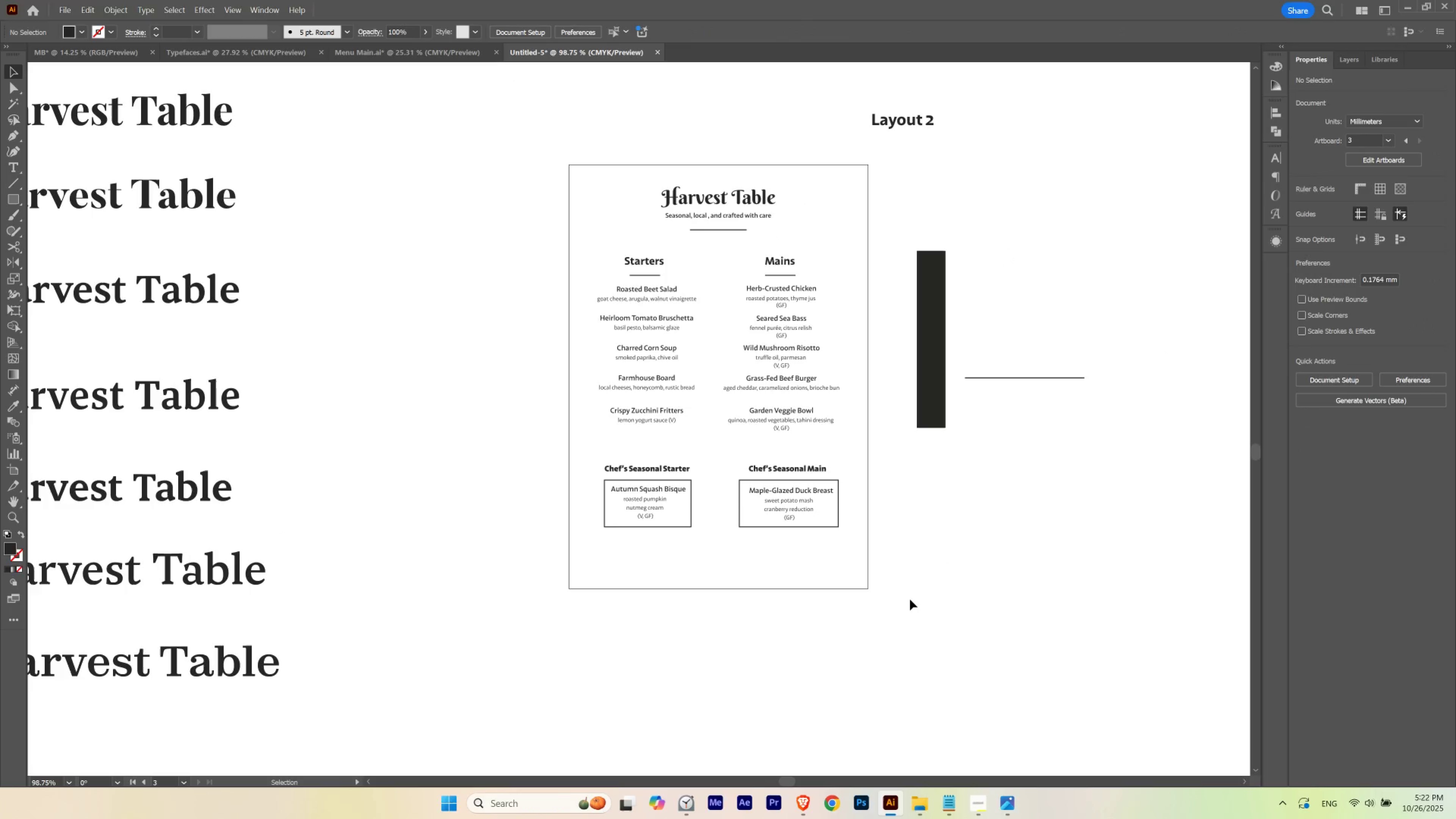 
left_click([910, 599])
 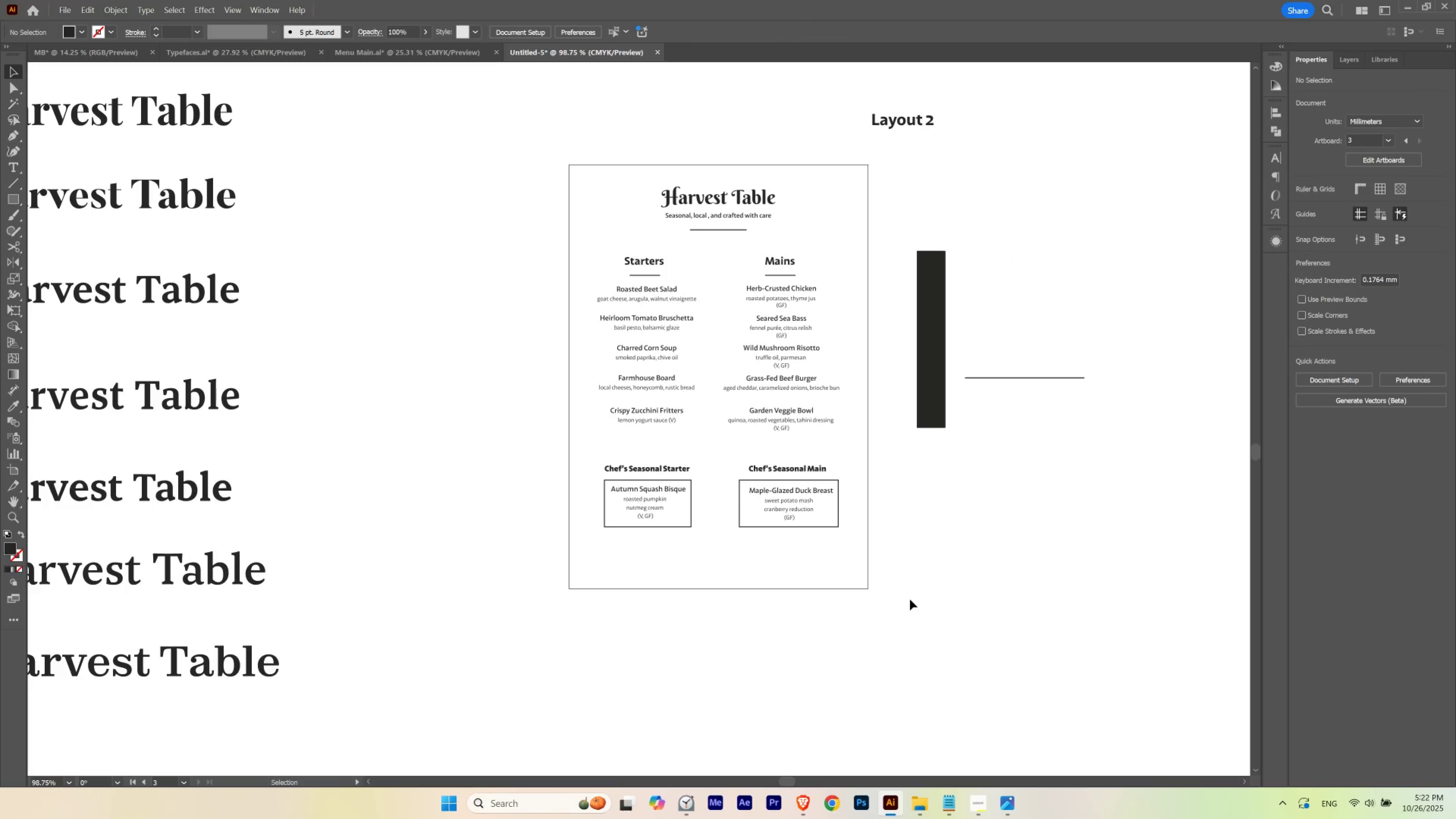 
hold_key(key=ControlLeft, duration=1.26)
 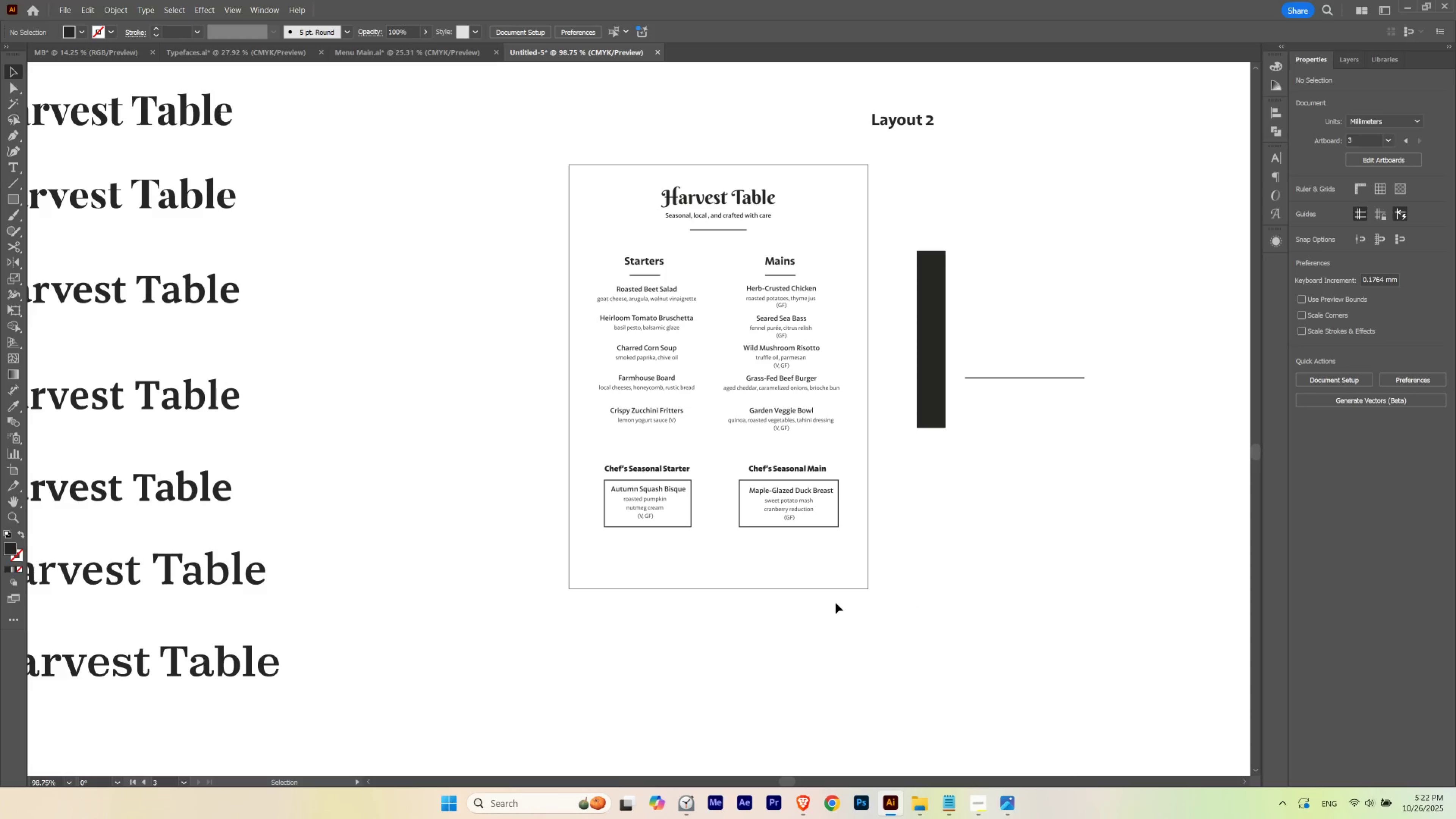 
left_click([835, 603])
 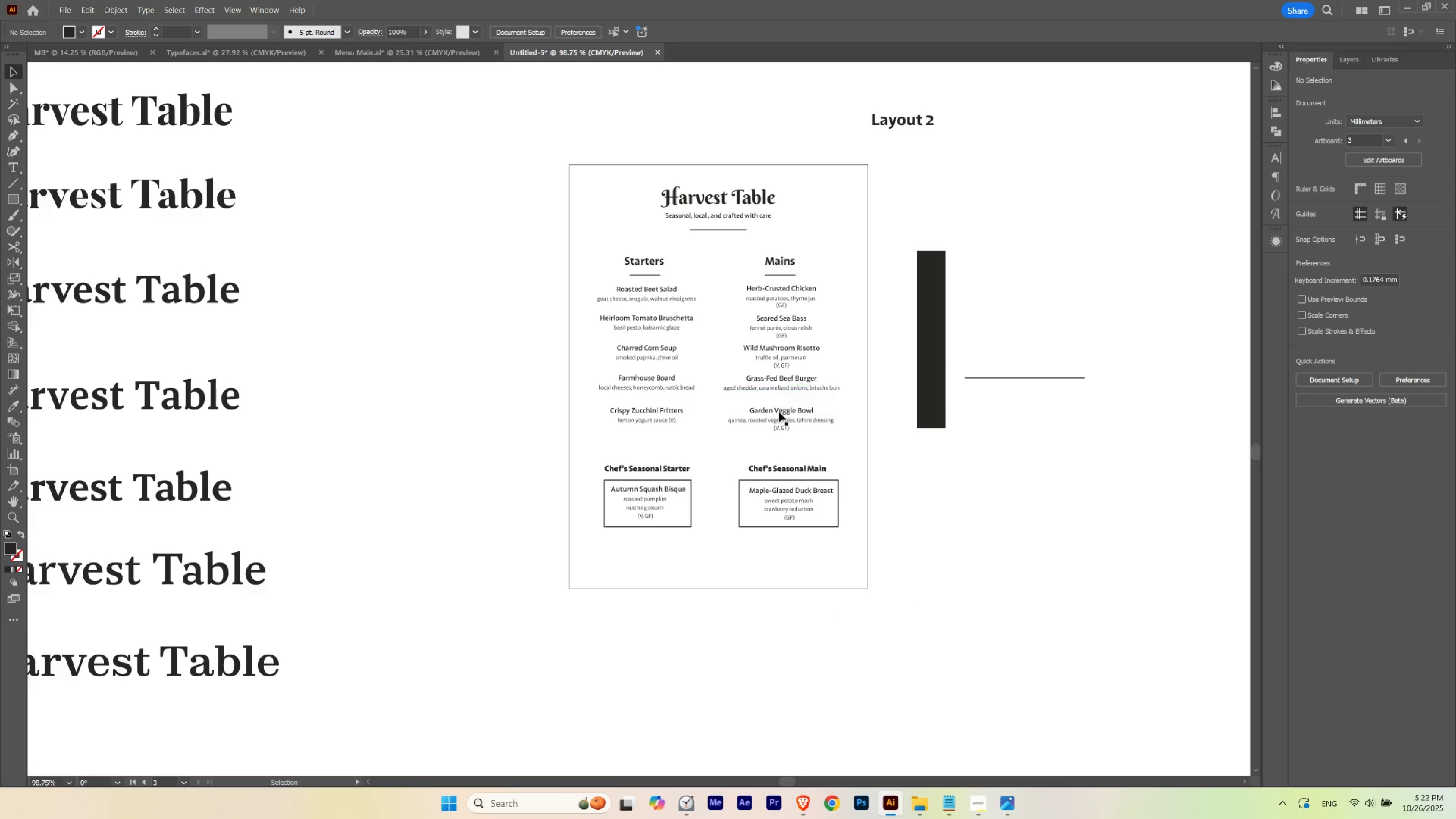 
left_click_drag(start_coordinate=[764, 437], to_coordinate=[804, 250])
 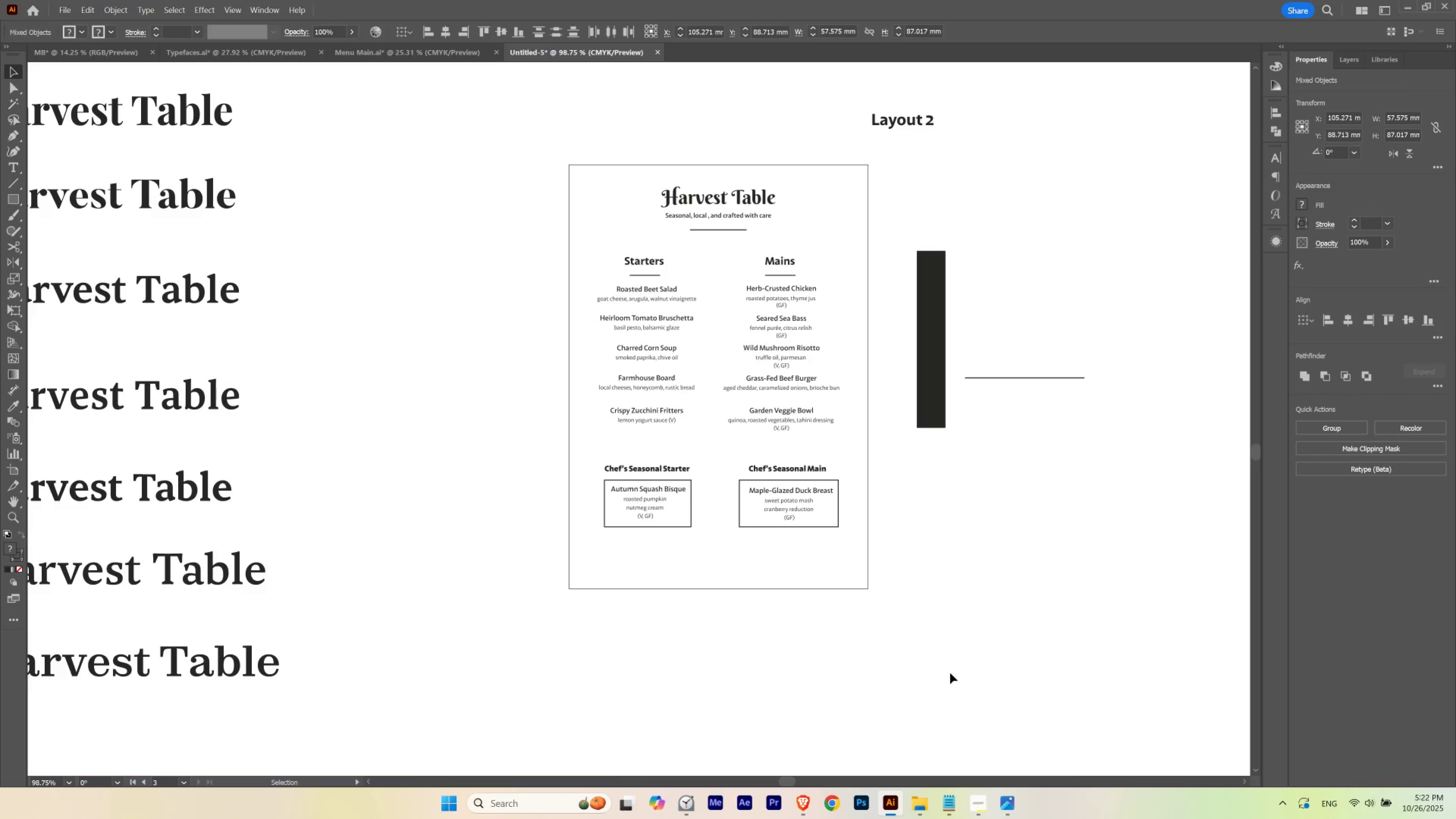 
key(V)
 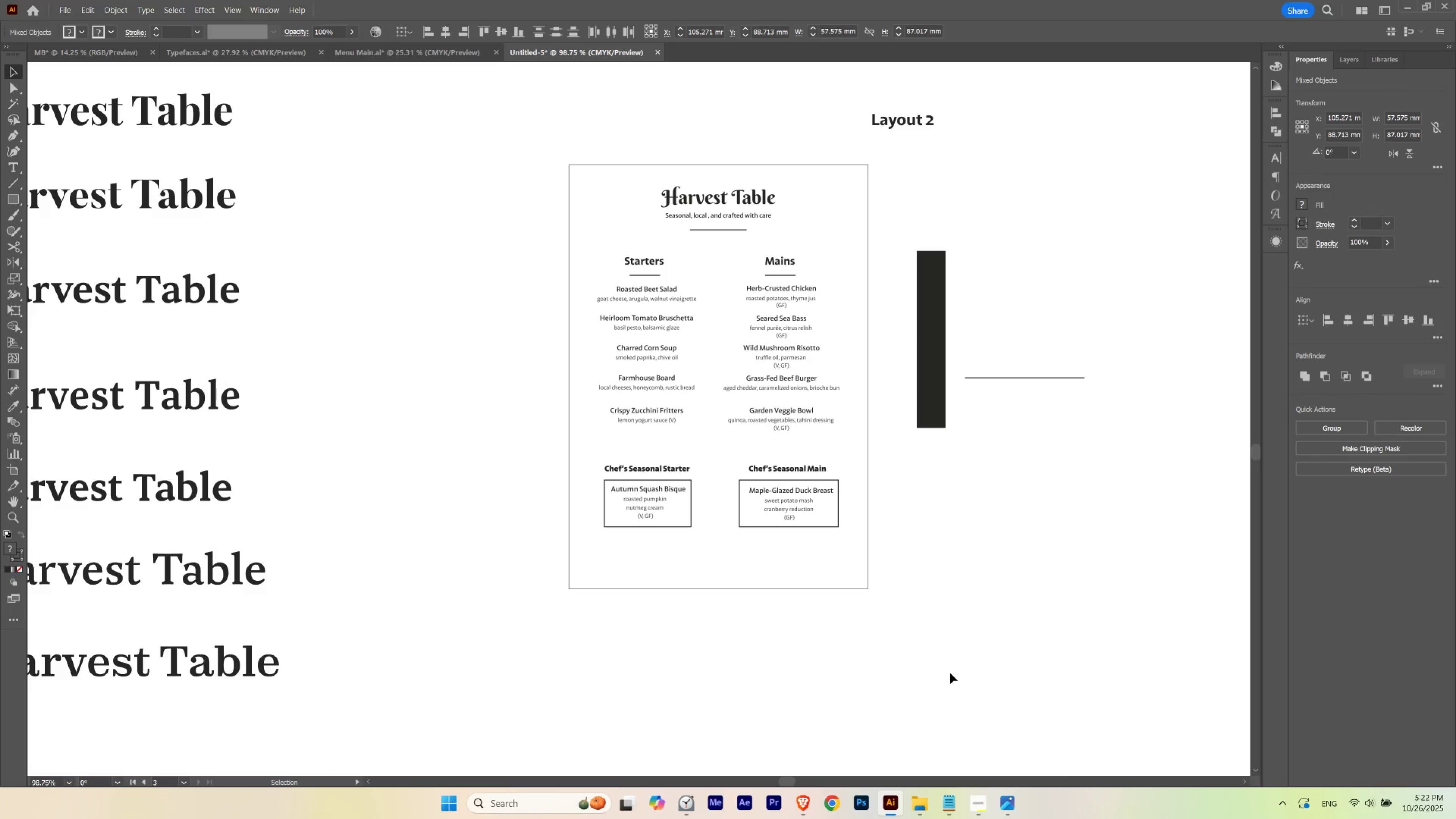 
type(vv)
 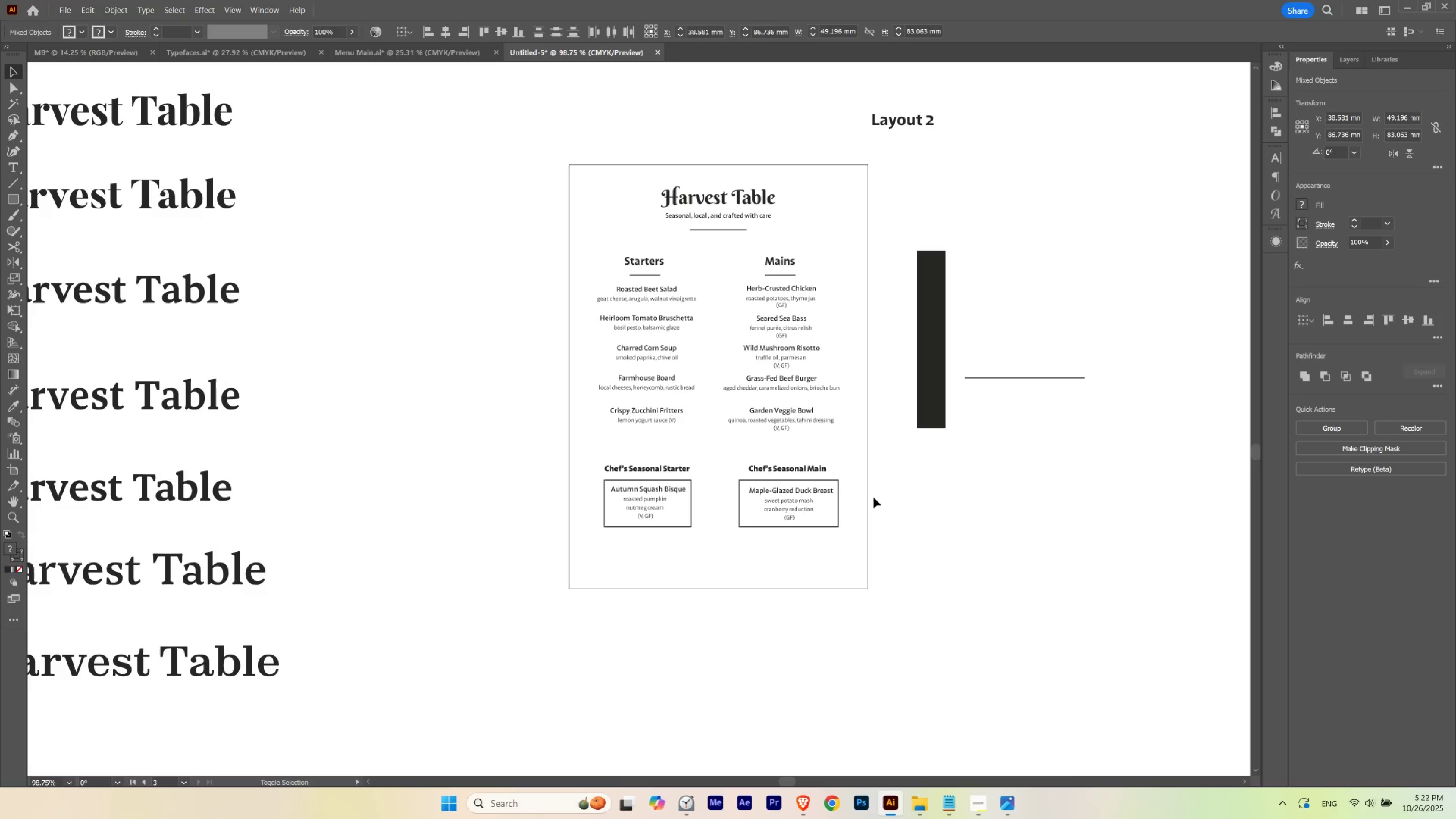 
left_click_drag(start_coordinate=[659, 444], to_coordinate=[639, 244])
 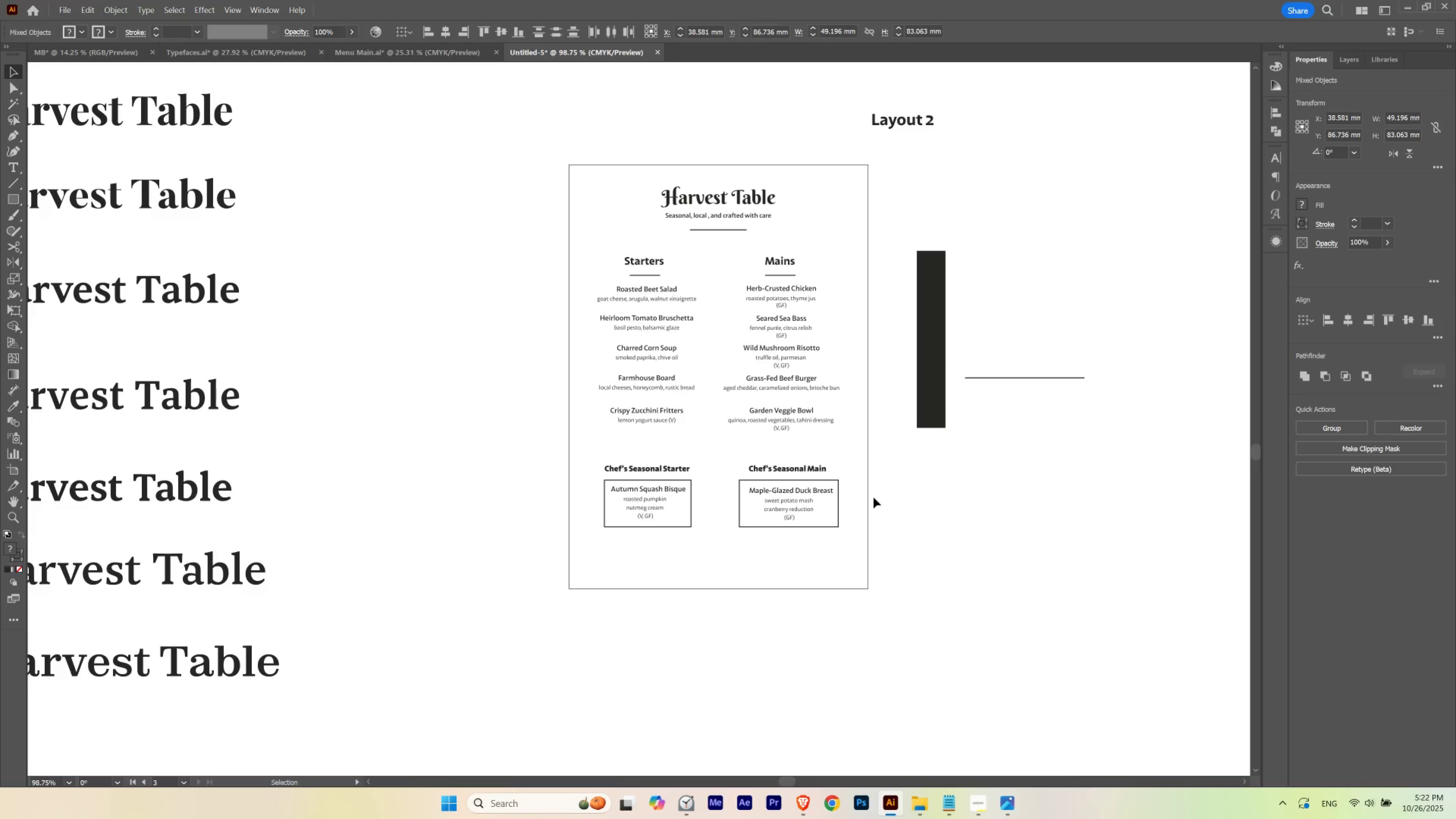 
key(Shift+ArrowLeft)
 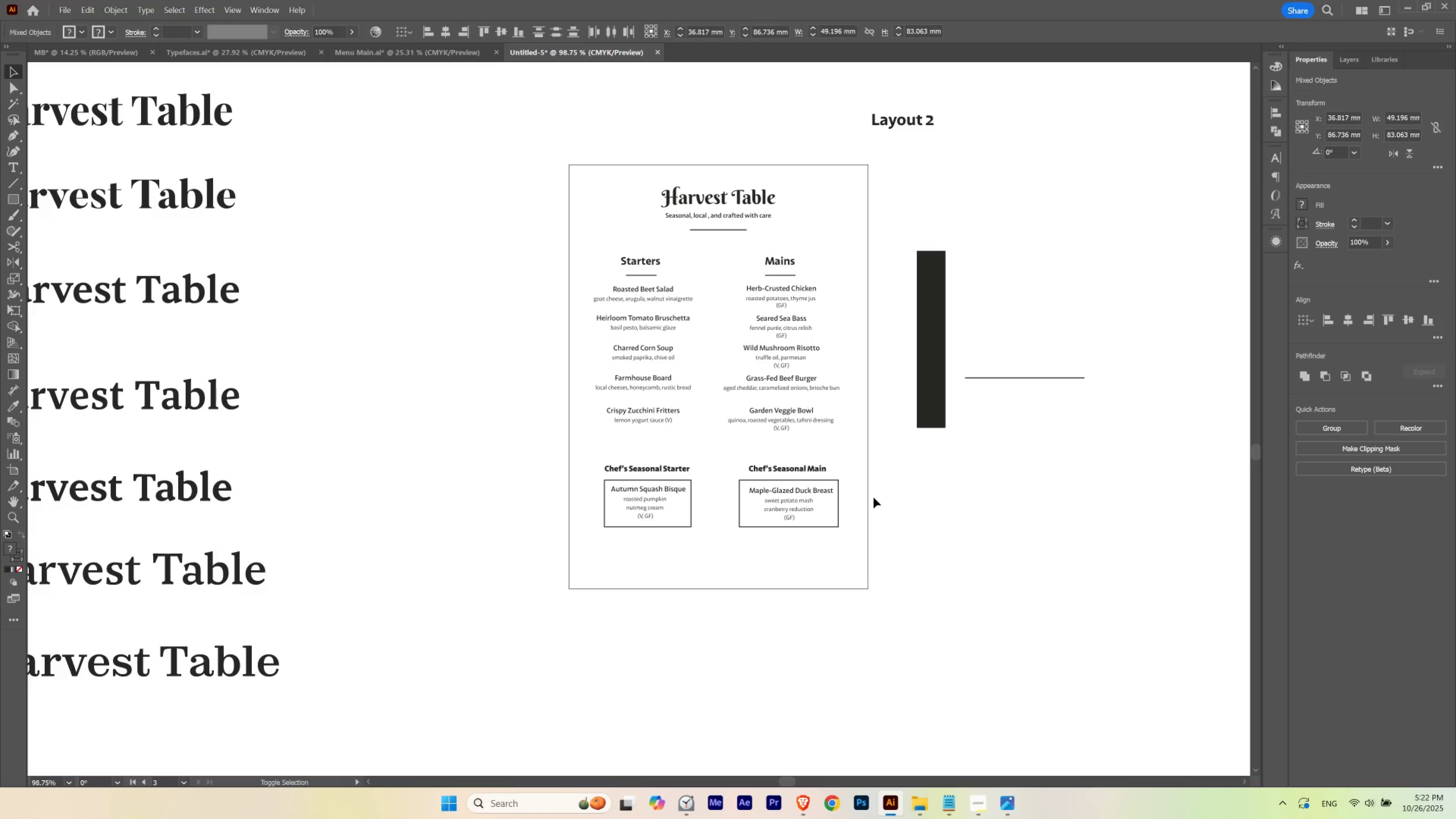 
key(Shift+ArrowRight)
 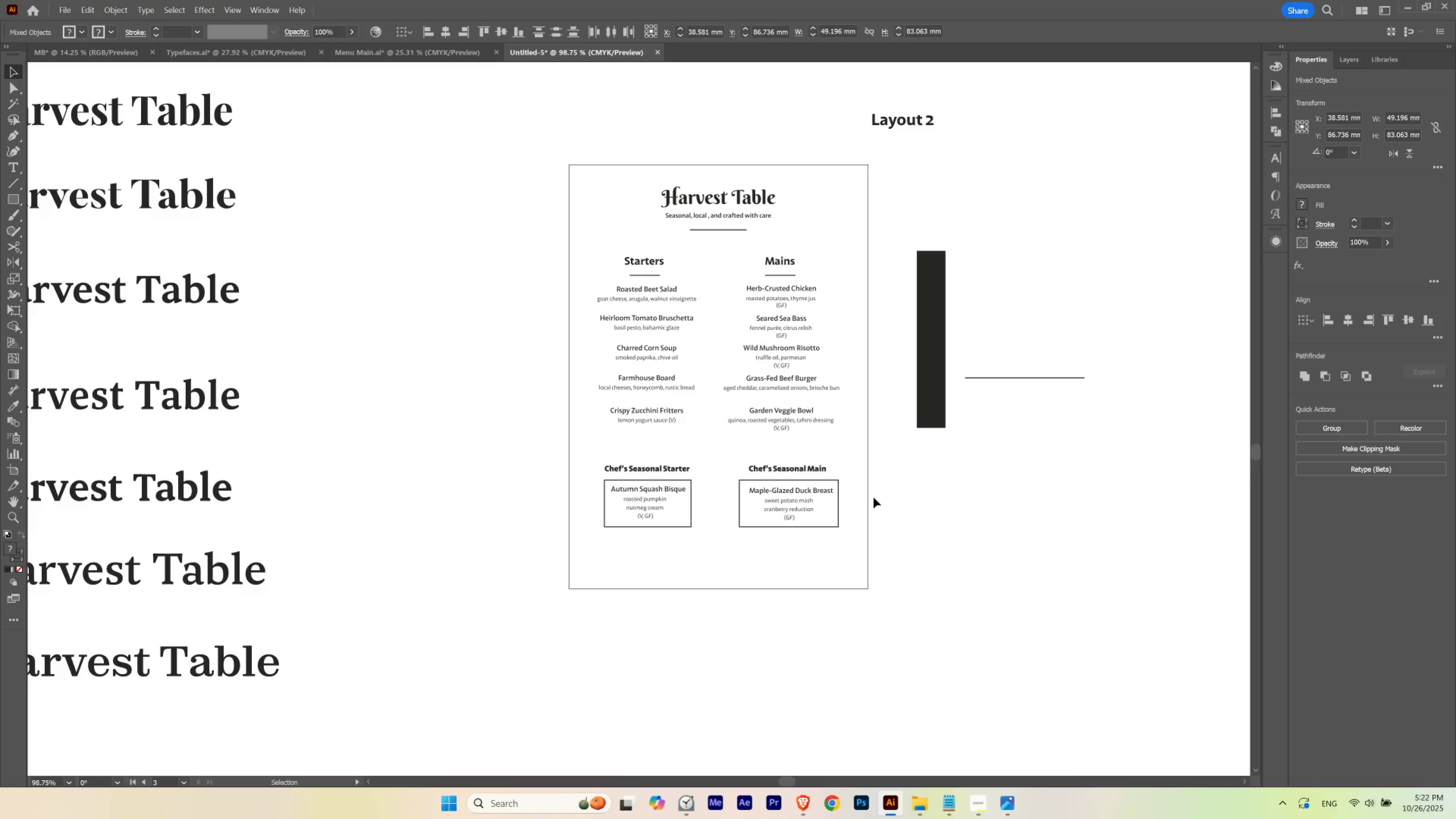 
key(ArrowLeft)
 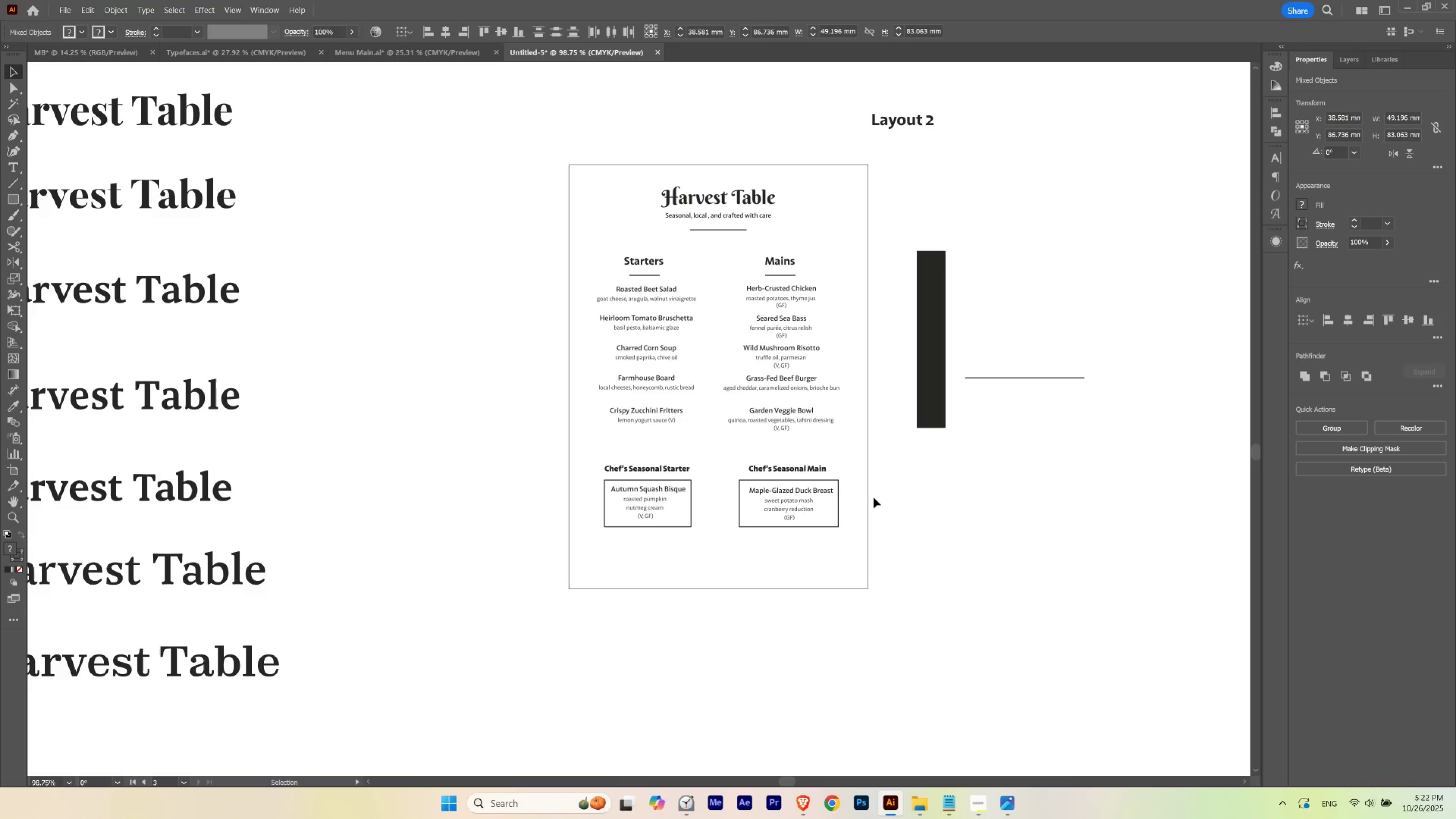 
key(ArrowLeft)
 